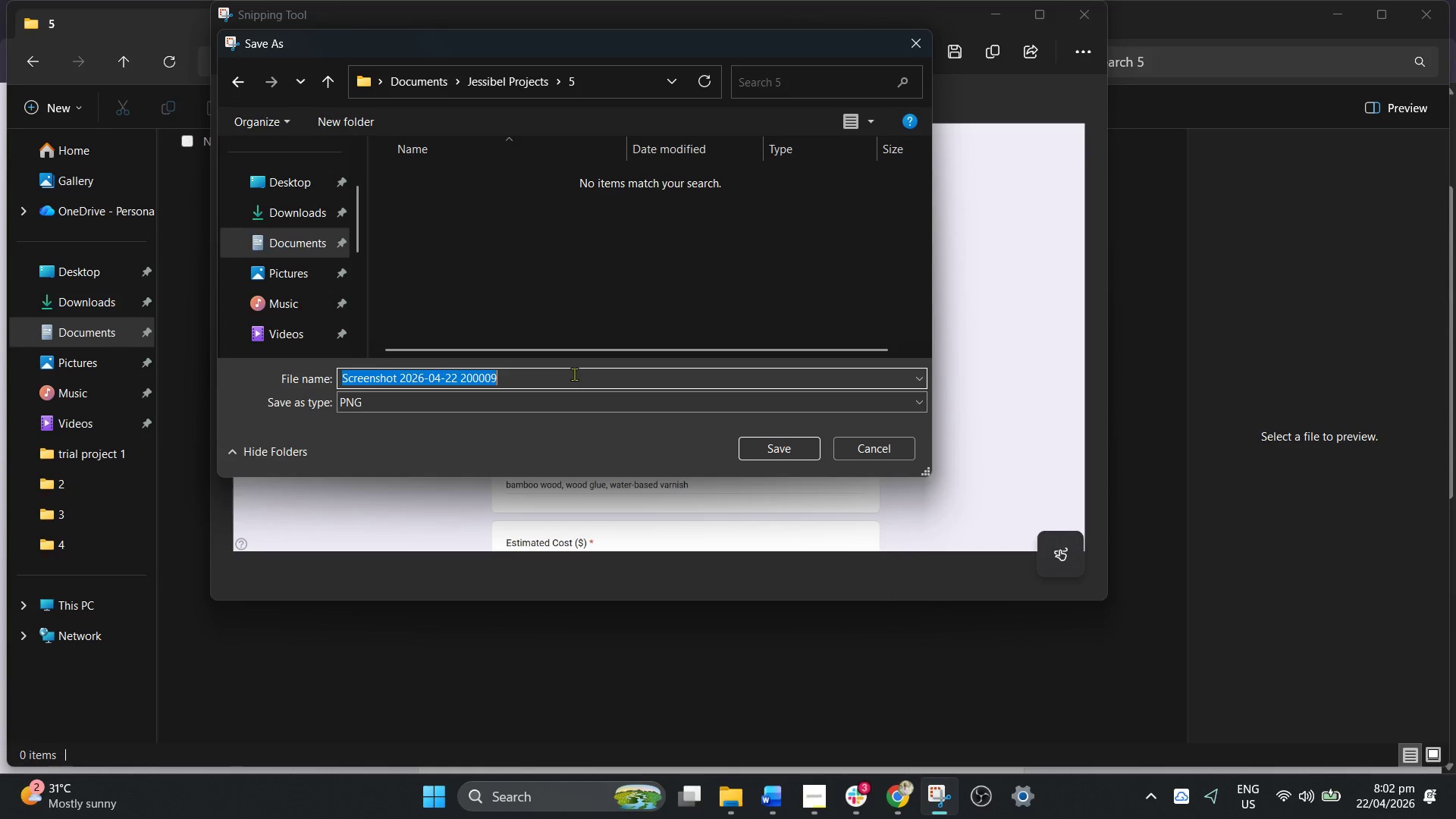 
type(PROOF OF EXECUTION)
 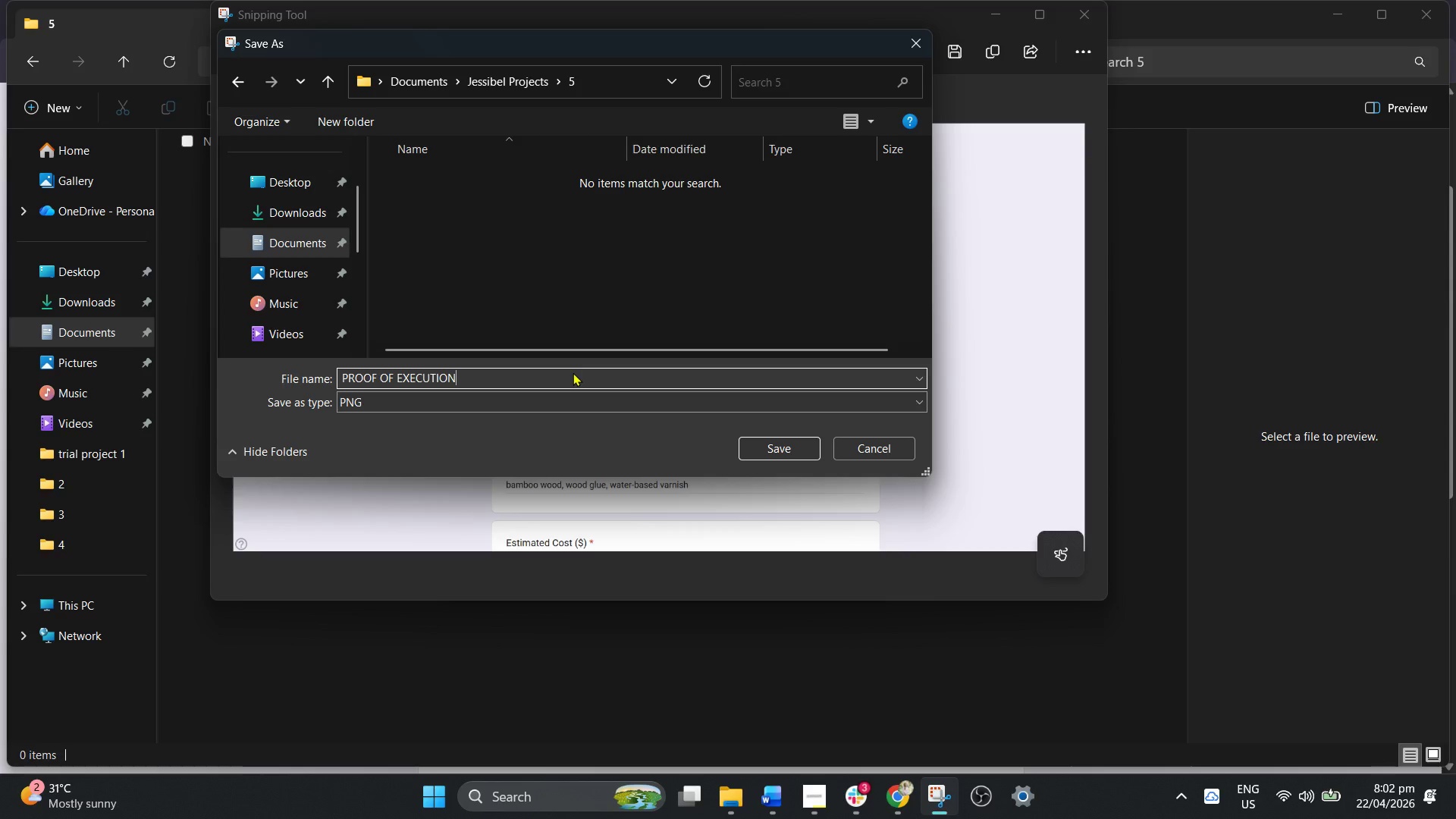 
key(Space)
 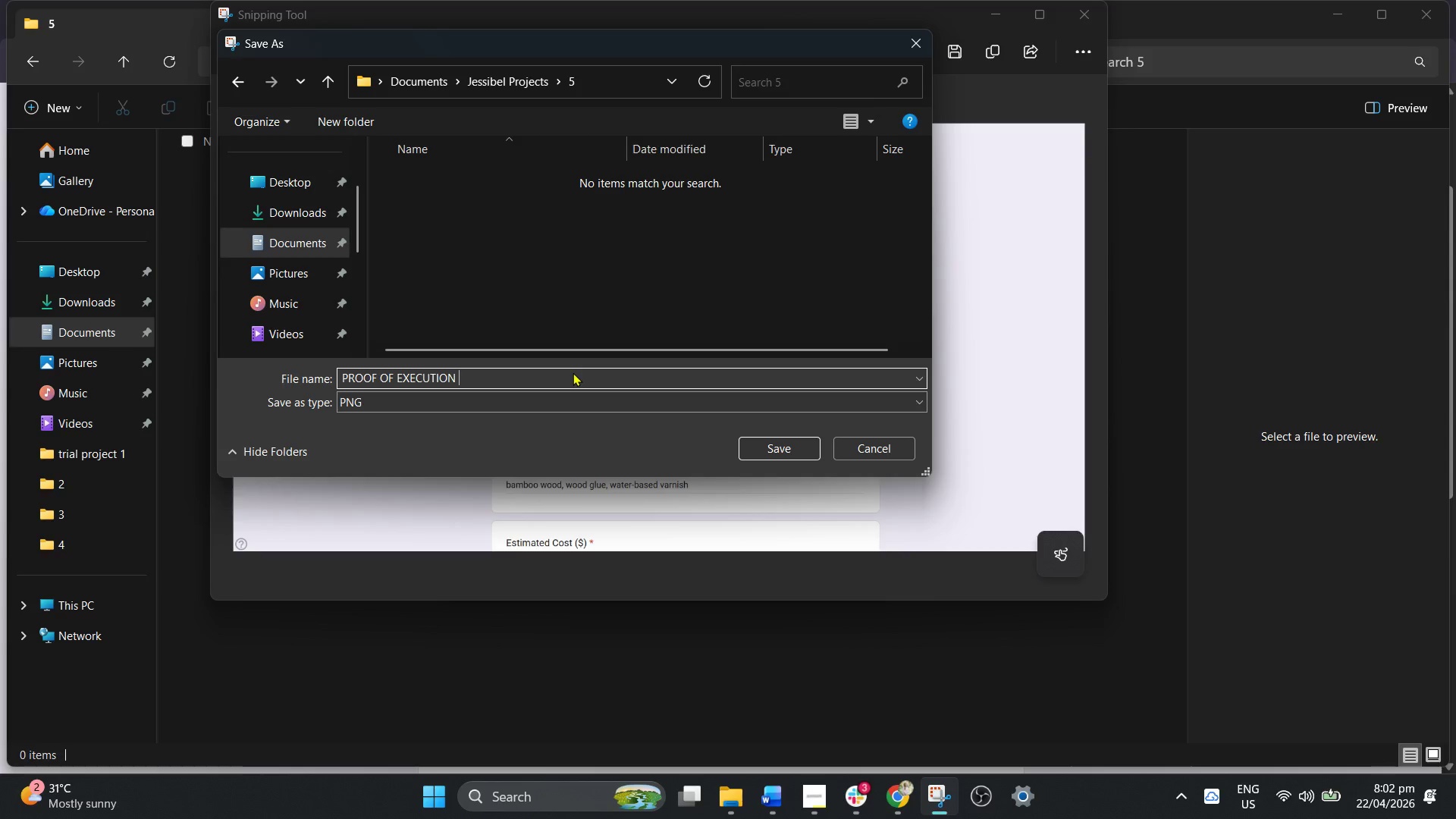 
key(1)
 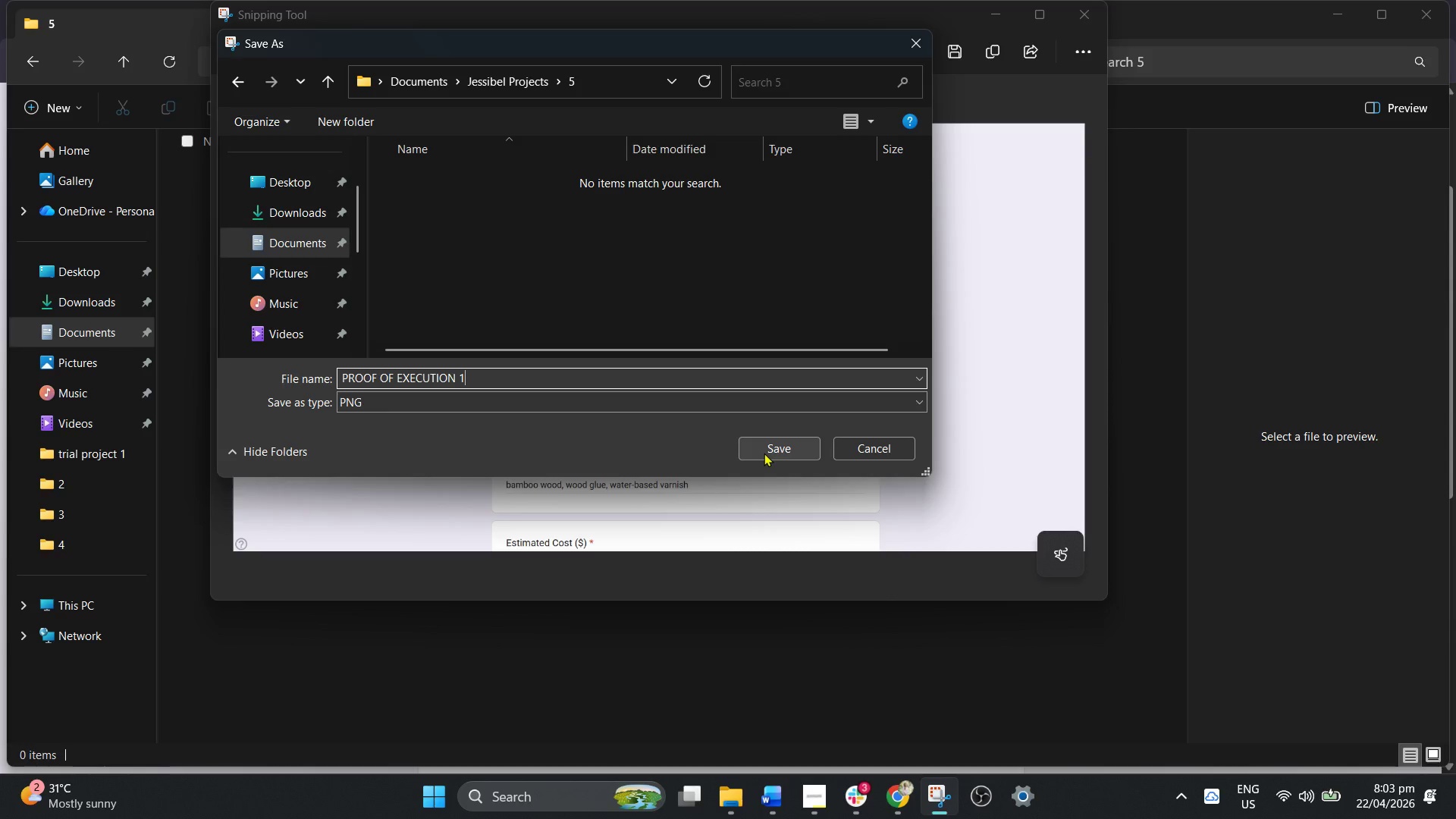 
wait(6.62)
 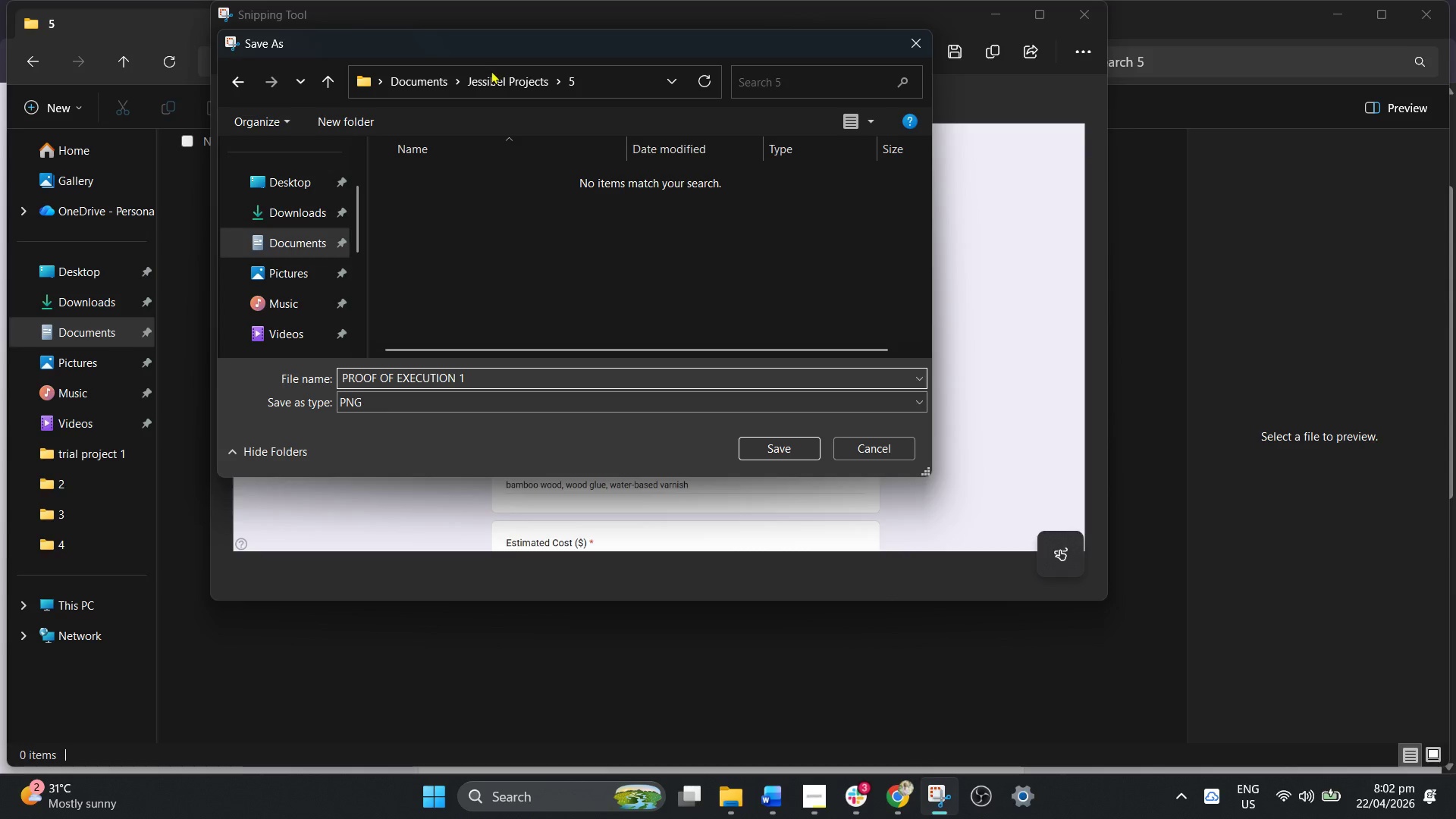 
left_click([764, 453])
 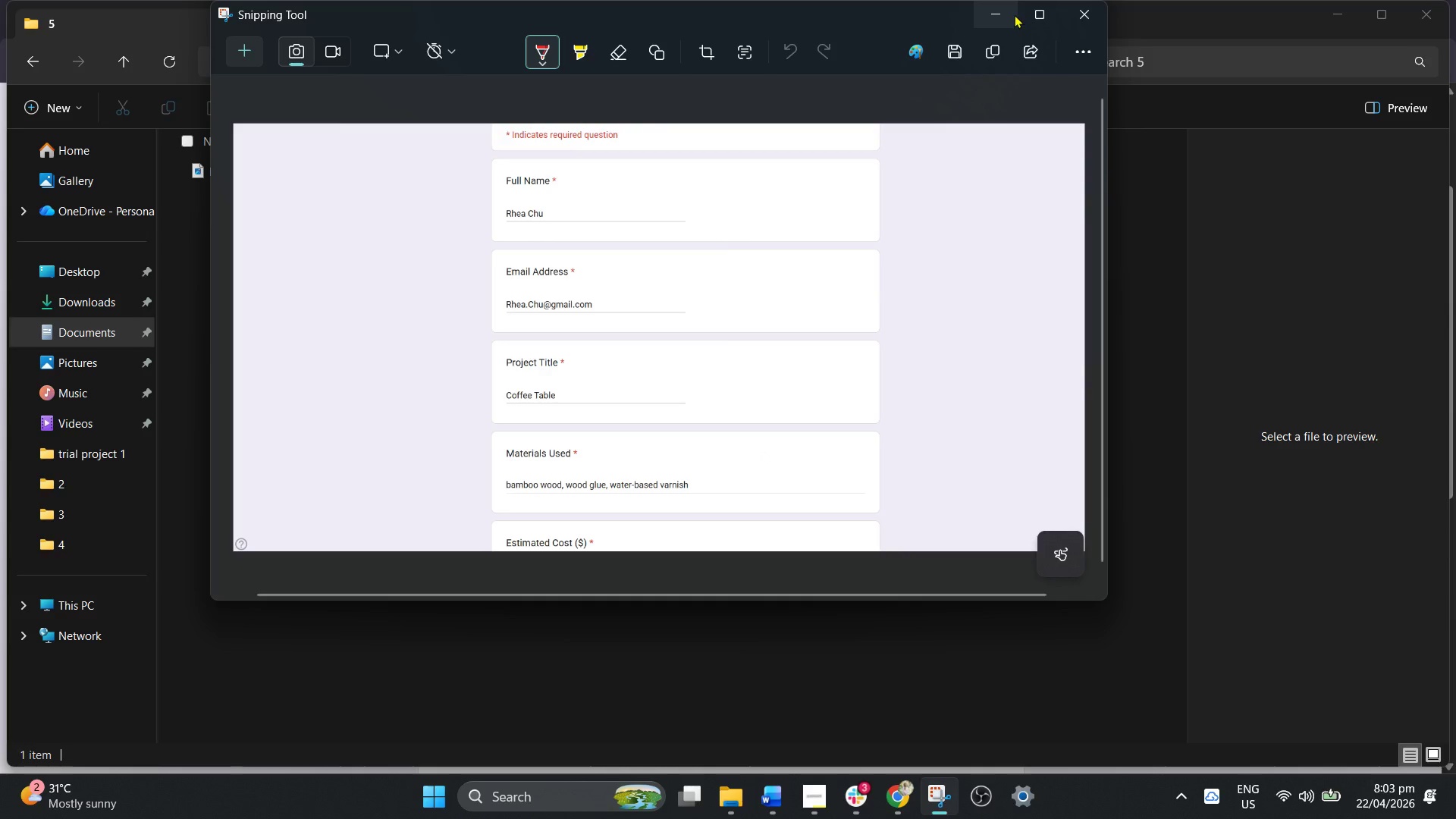 
left_click([1003, 17])
 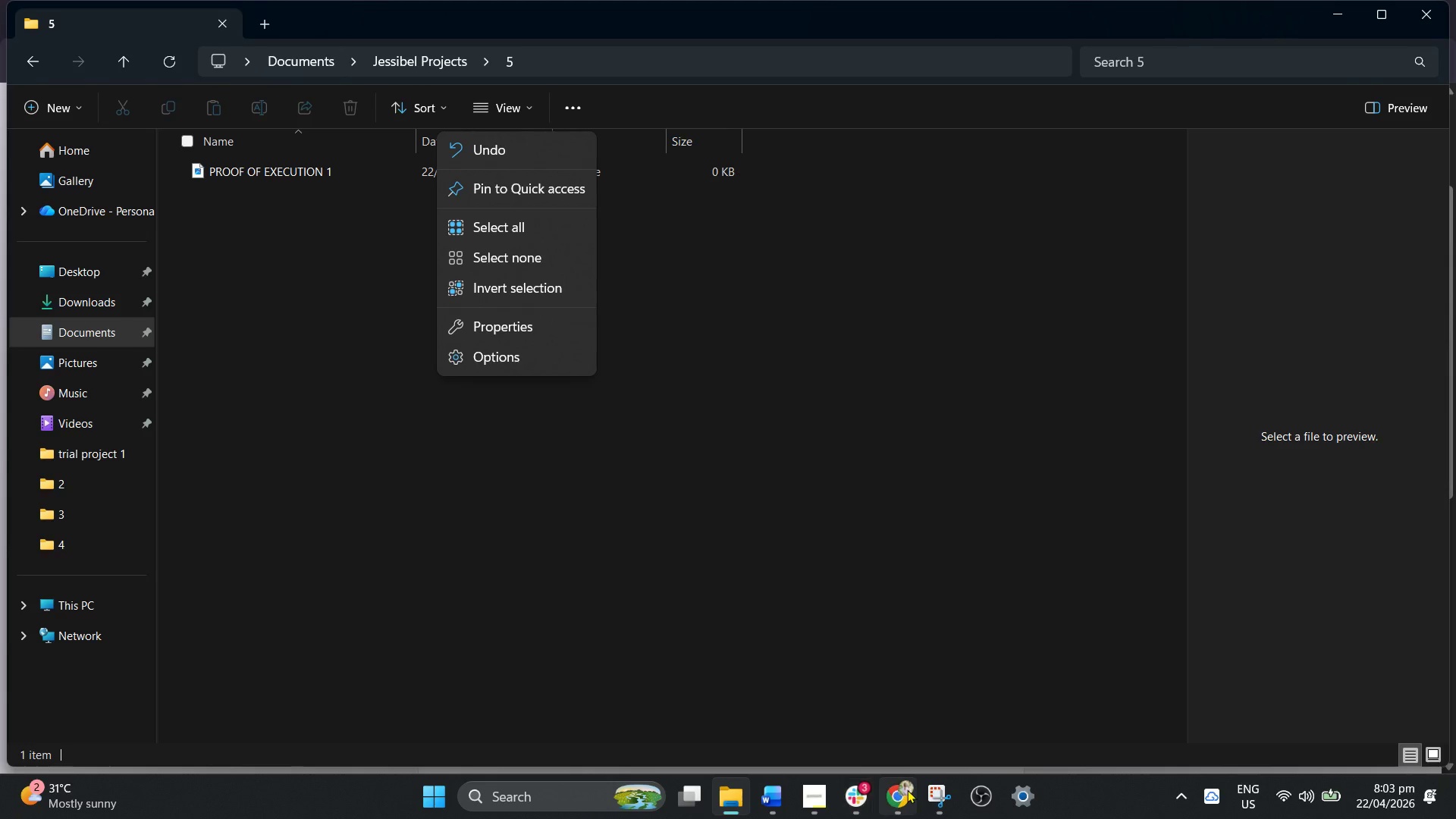 
left_click([907, 789])
 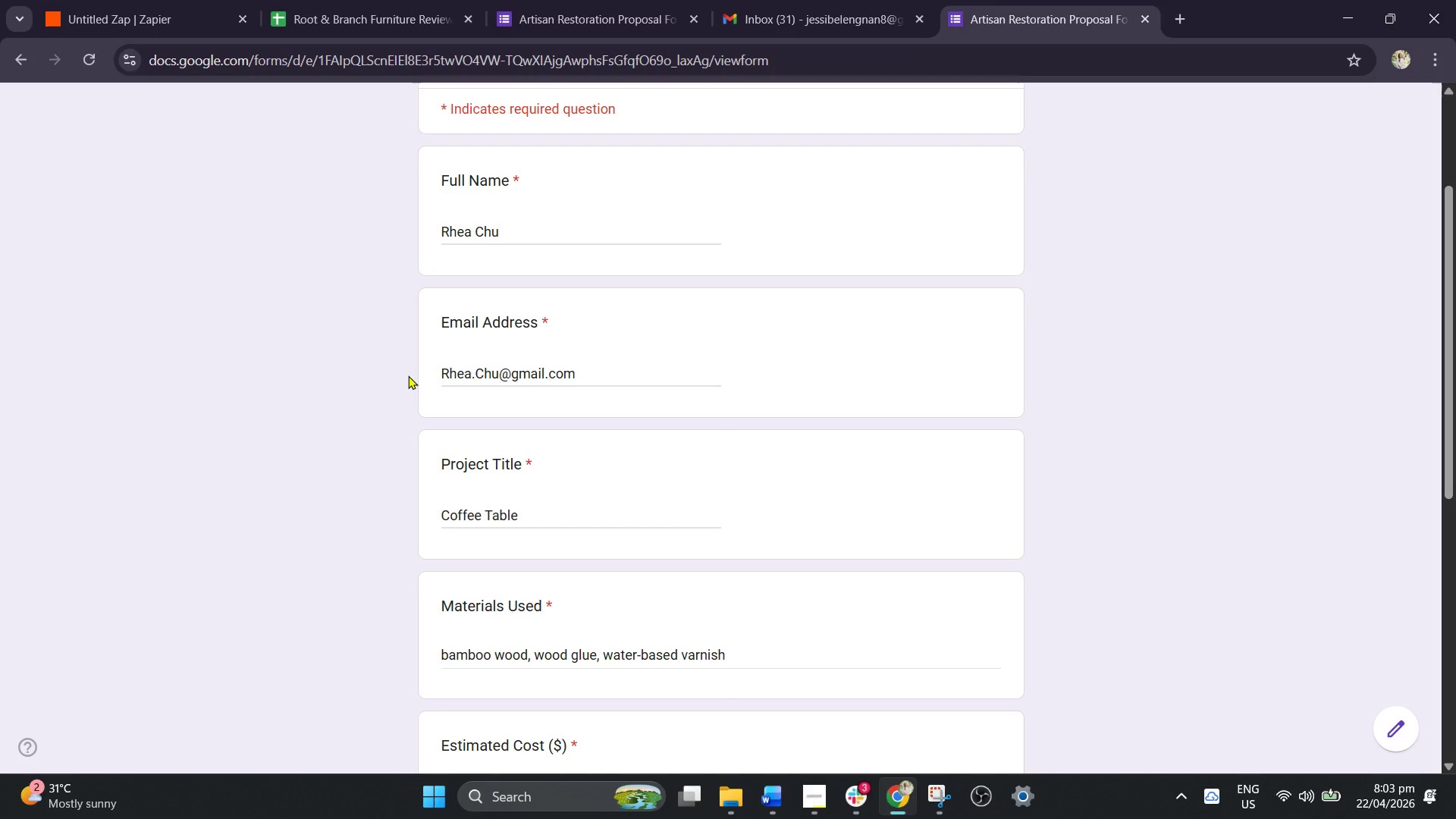 
wait(8.0)
 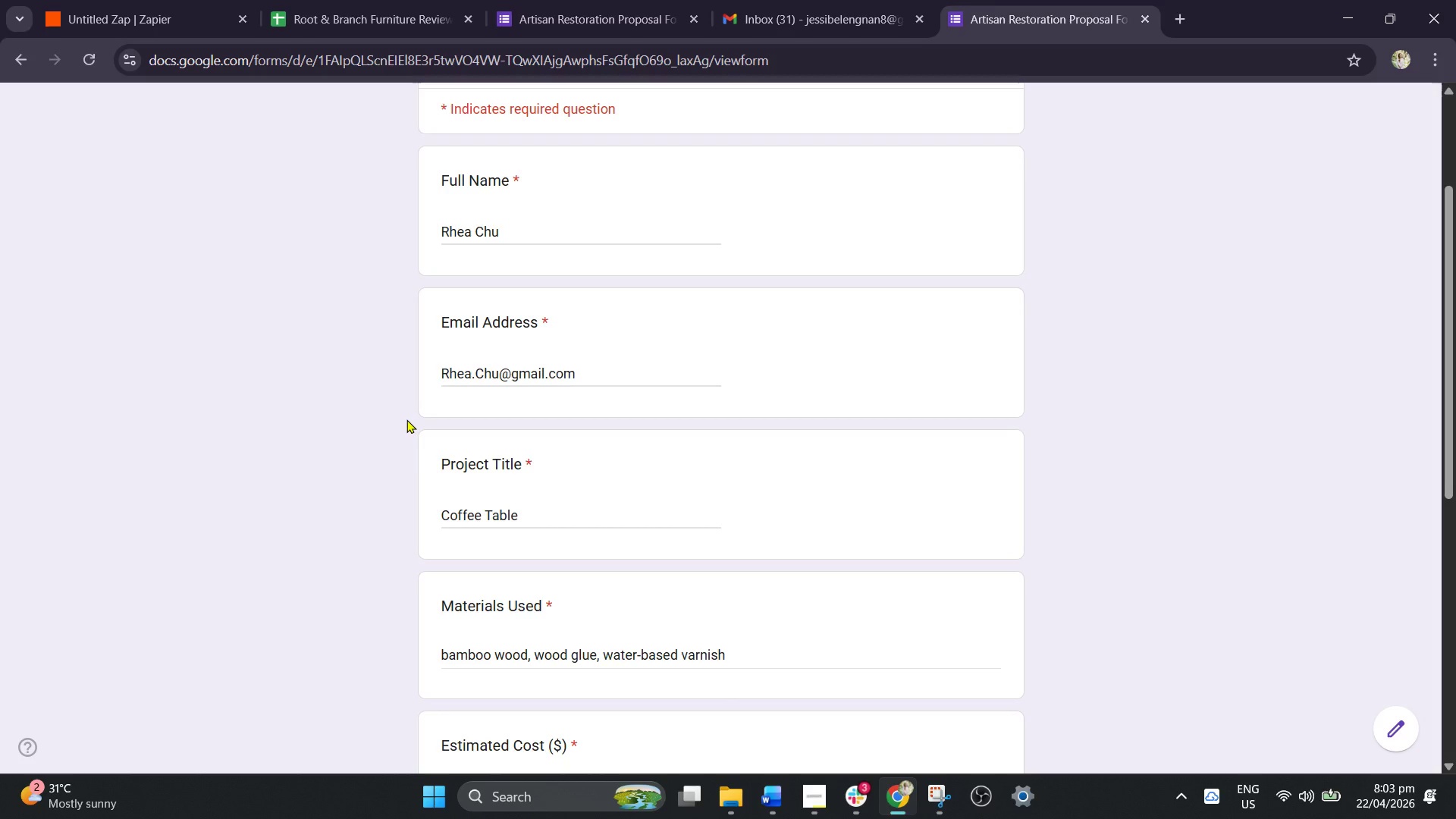 
left_click([102, 13])
 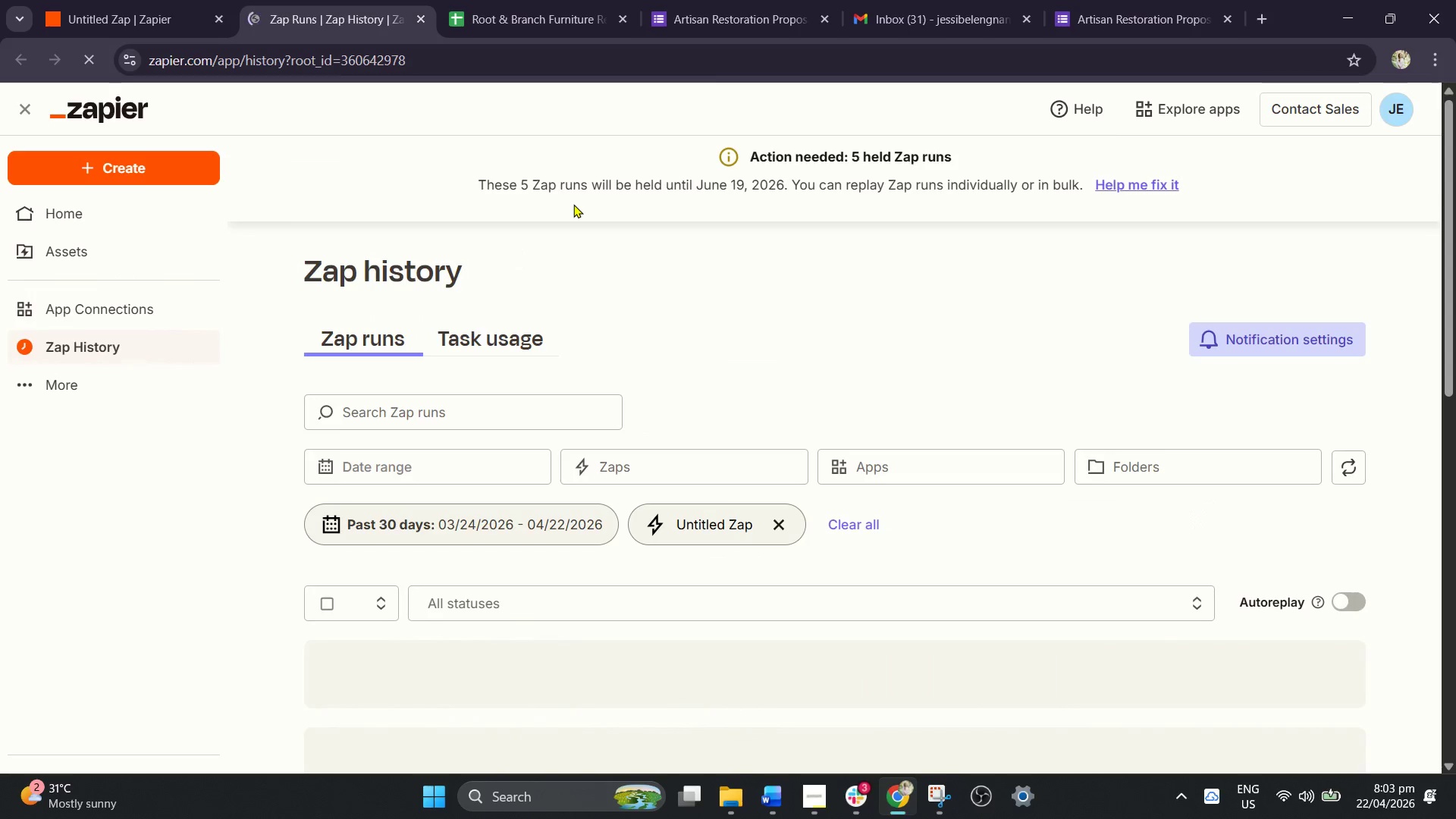 
wait(6.17)
 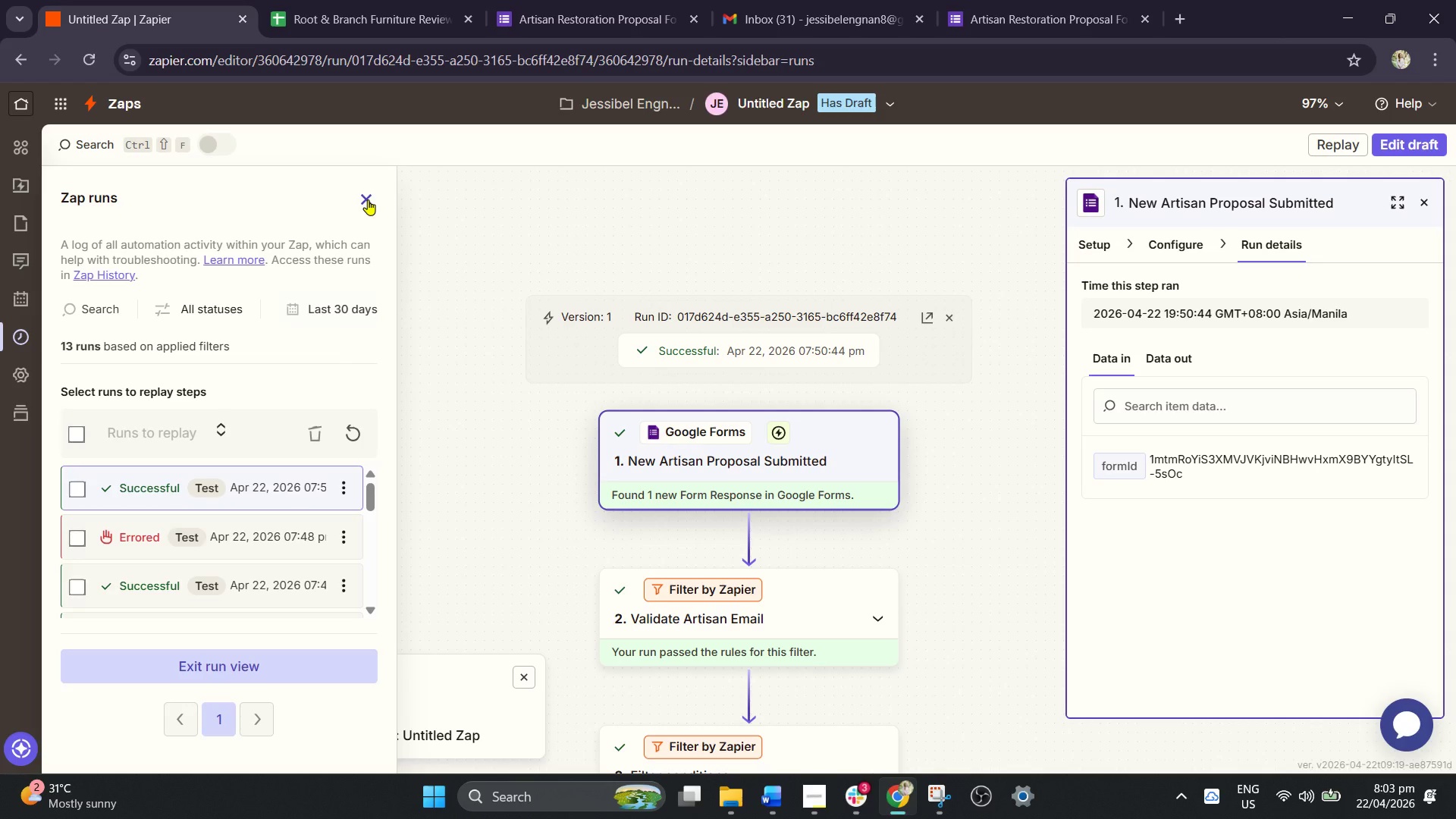 
scroll: coordinate [425, 336], scroll_direction: down, amount: 7.0
 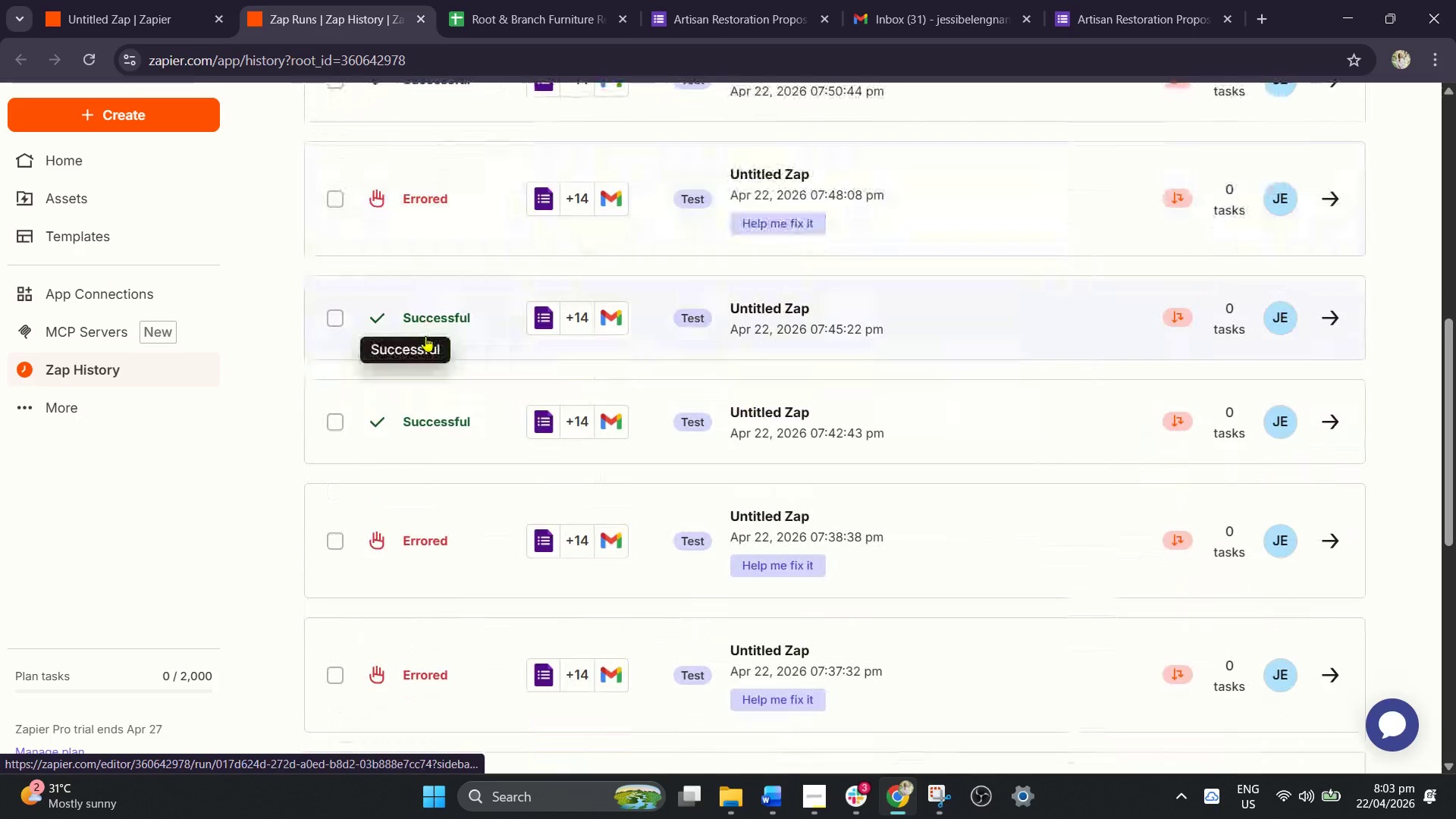 
scroll: coordinate [425, 336], scroll_direction: up, amount: 1.0
 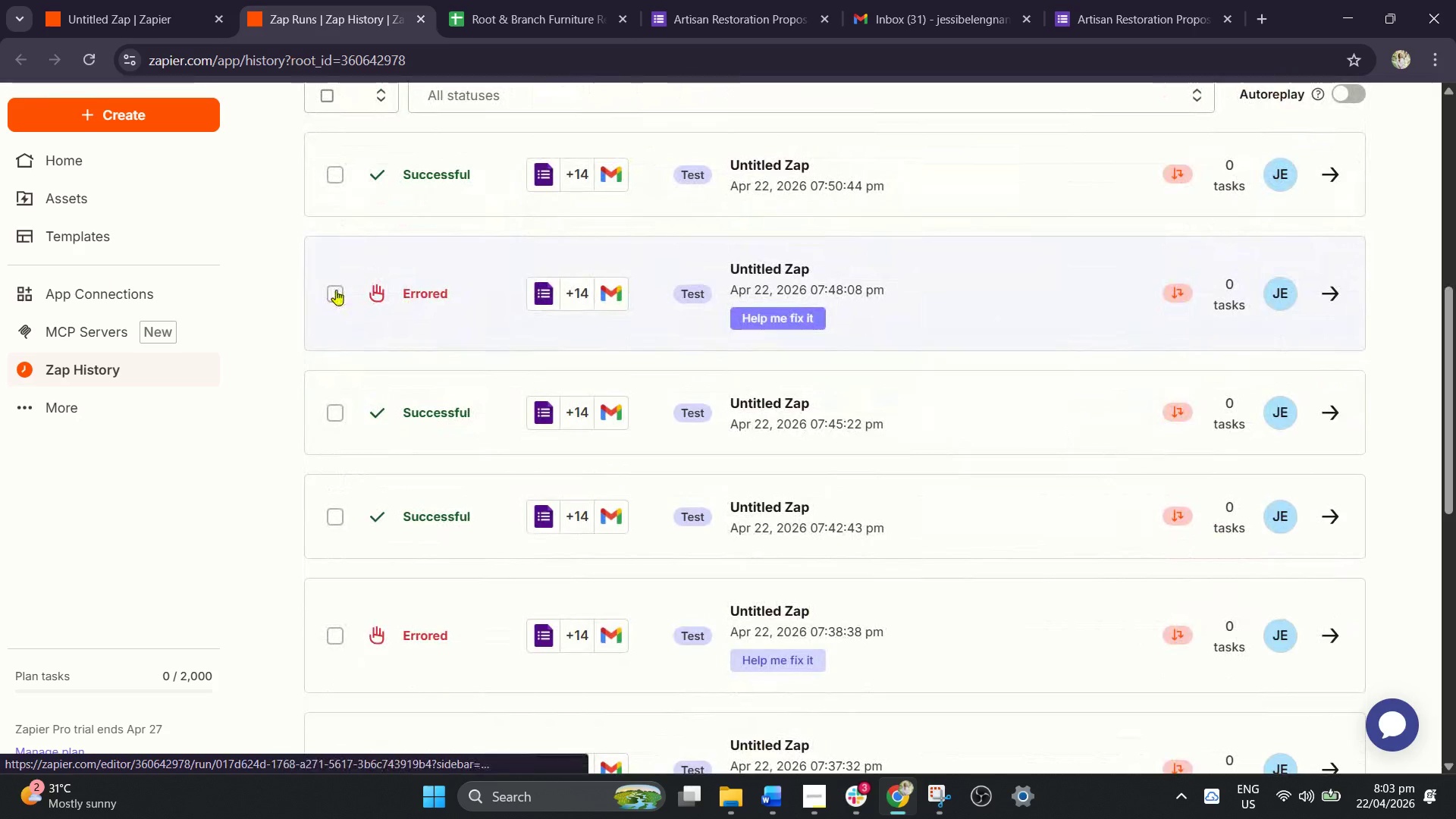 
left_click([338, 290])
 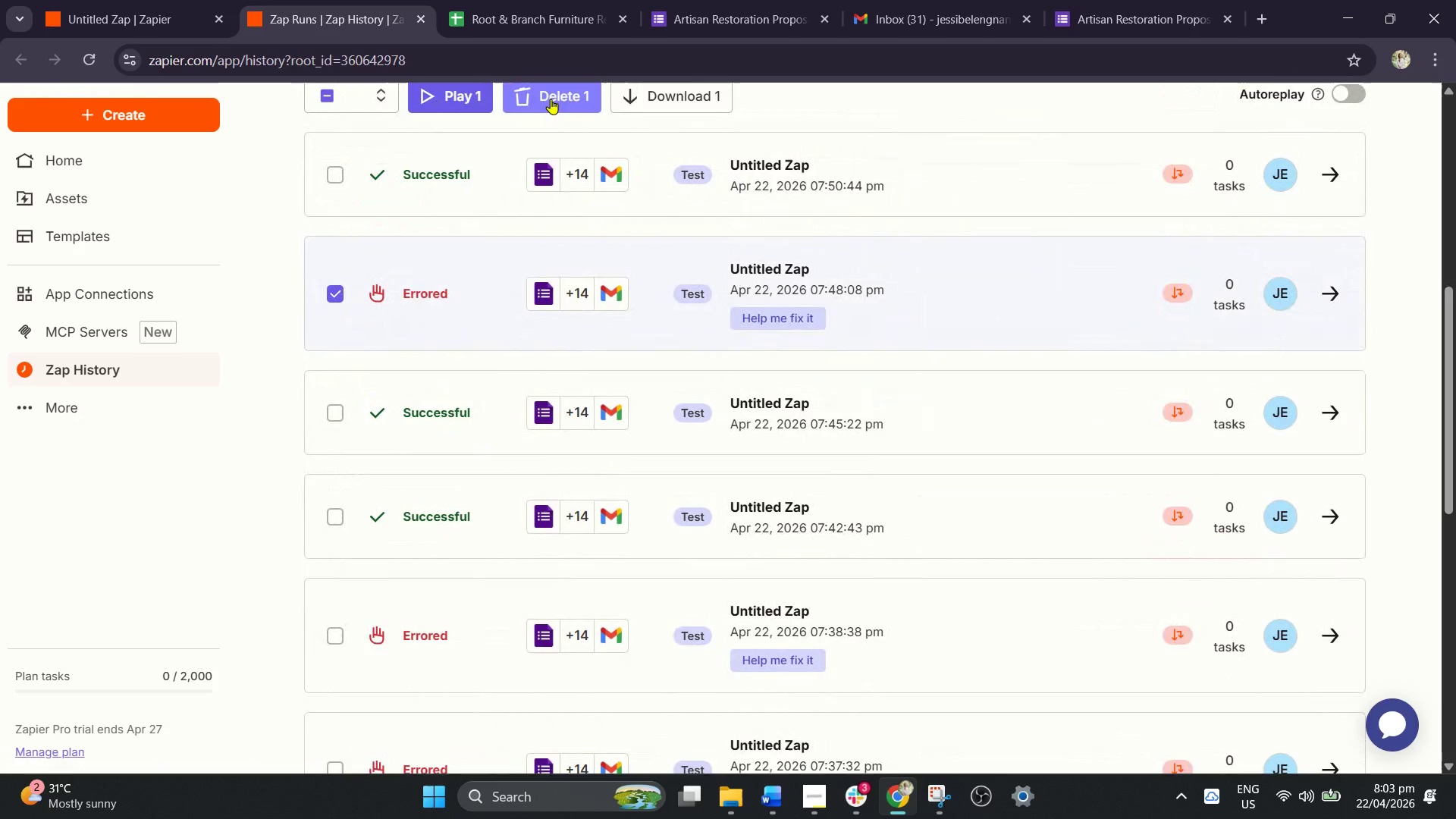 
left_click([551, 99])
 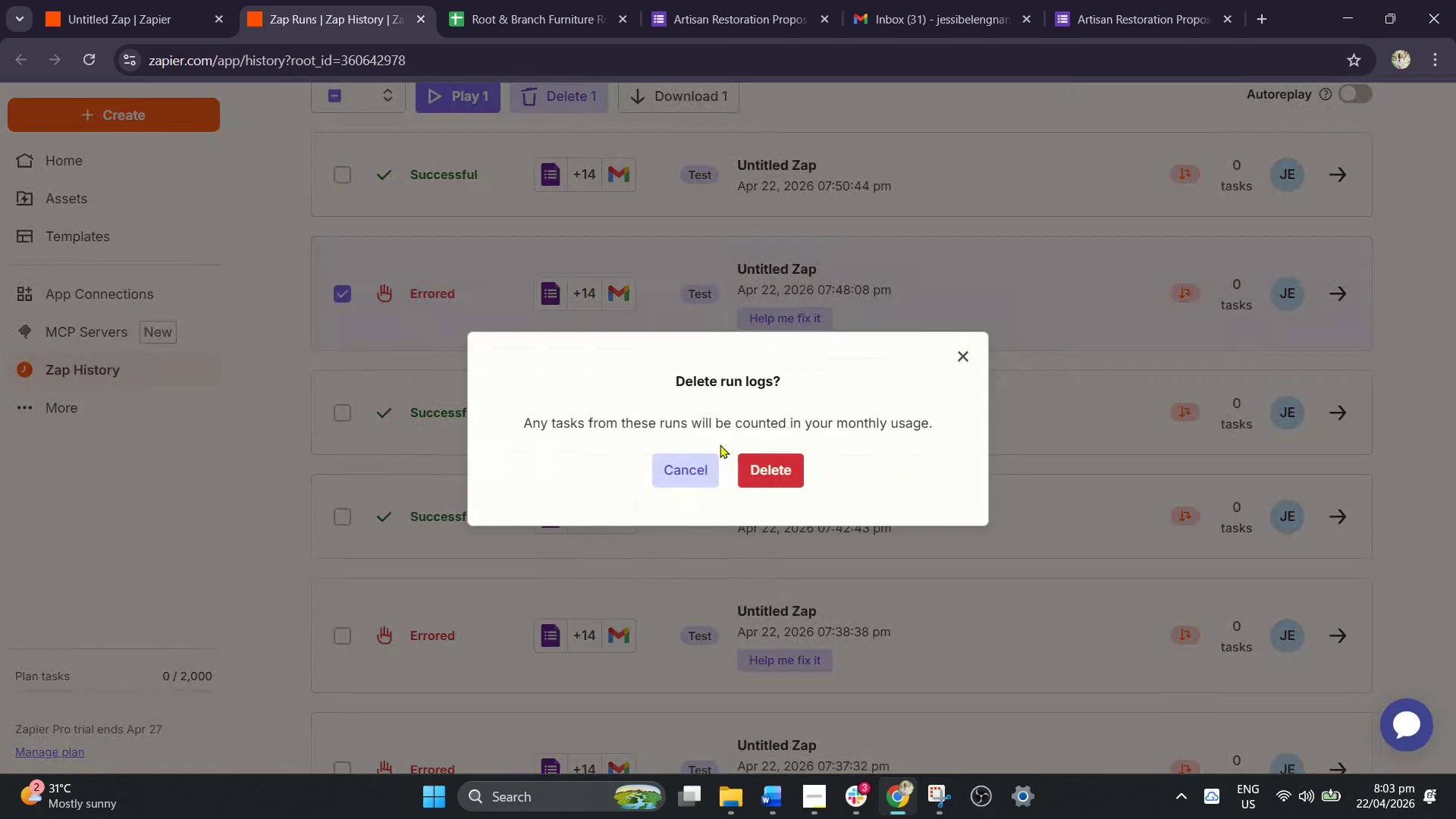 
left_click([752, 469])
 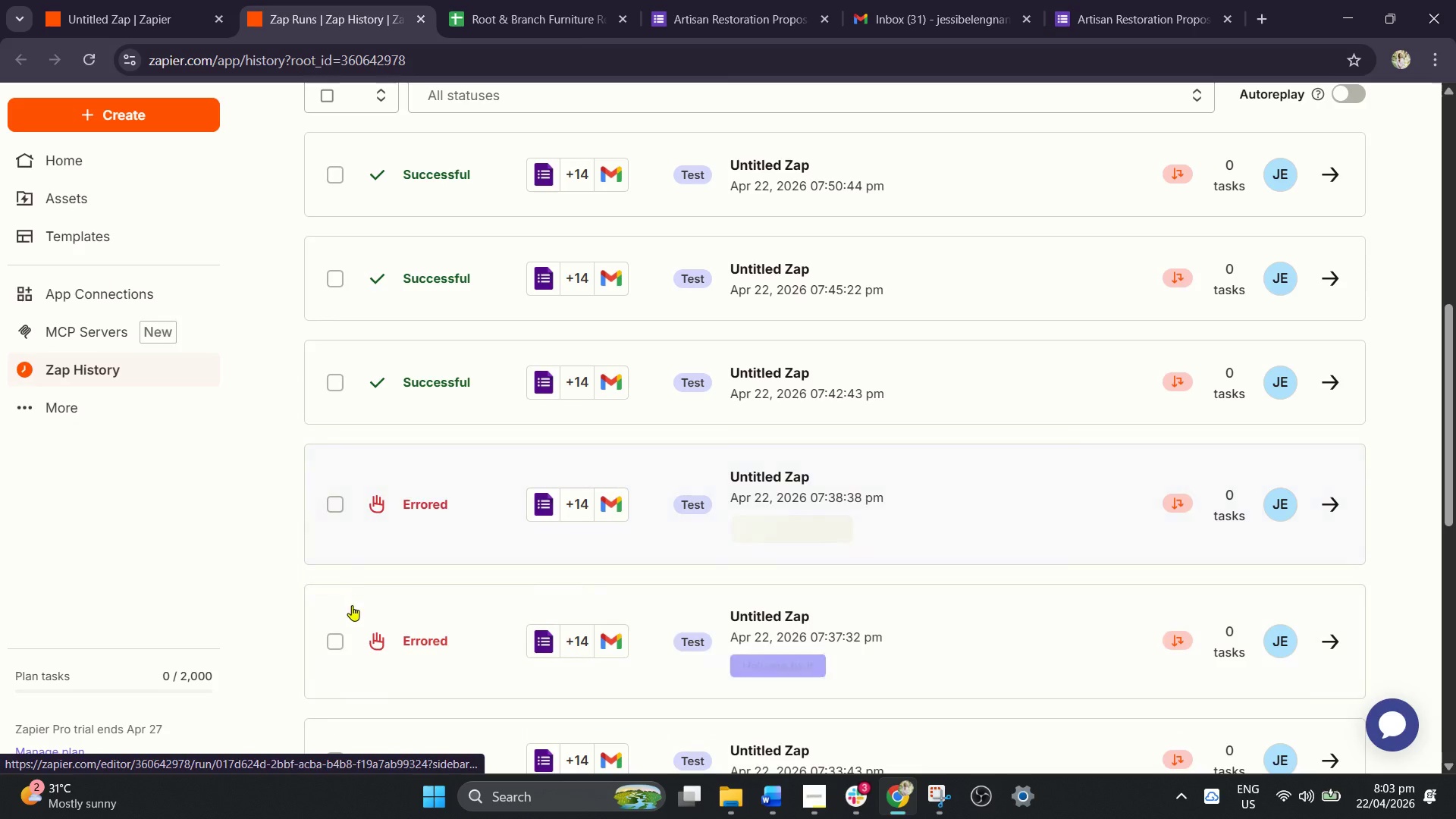 
left_click([329, 504])
 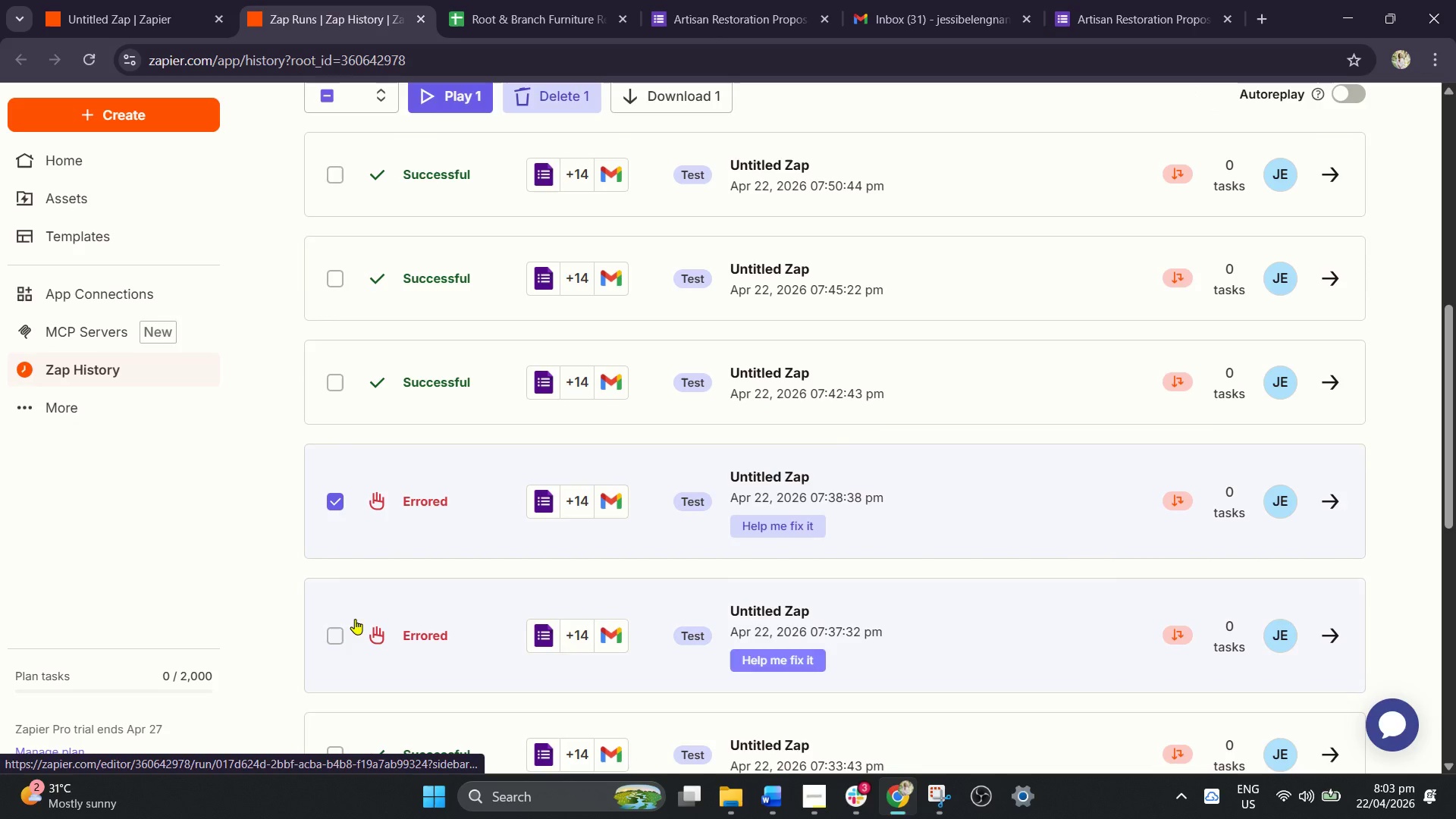 
left_click([337, 633])
 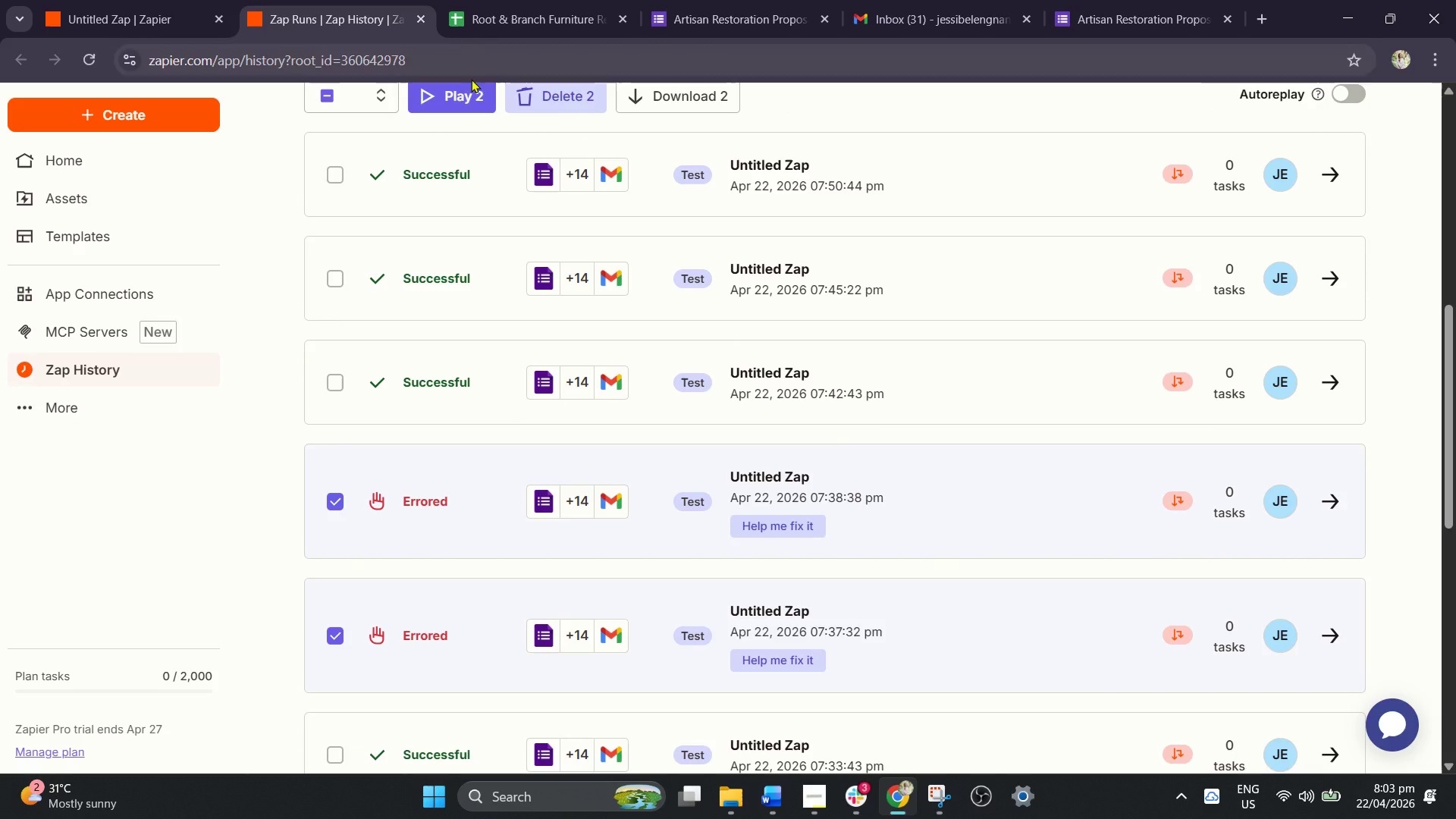 
scroll: coordinate [521, 410], scroll_direction: up, amount: 2.0
 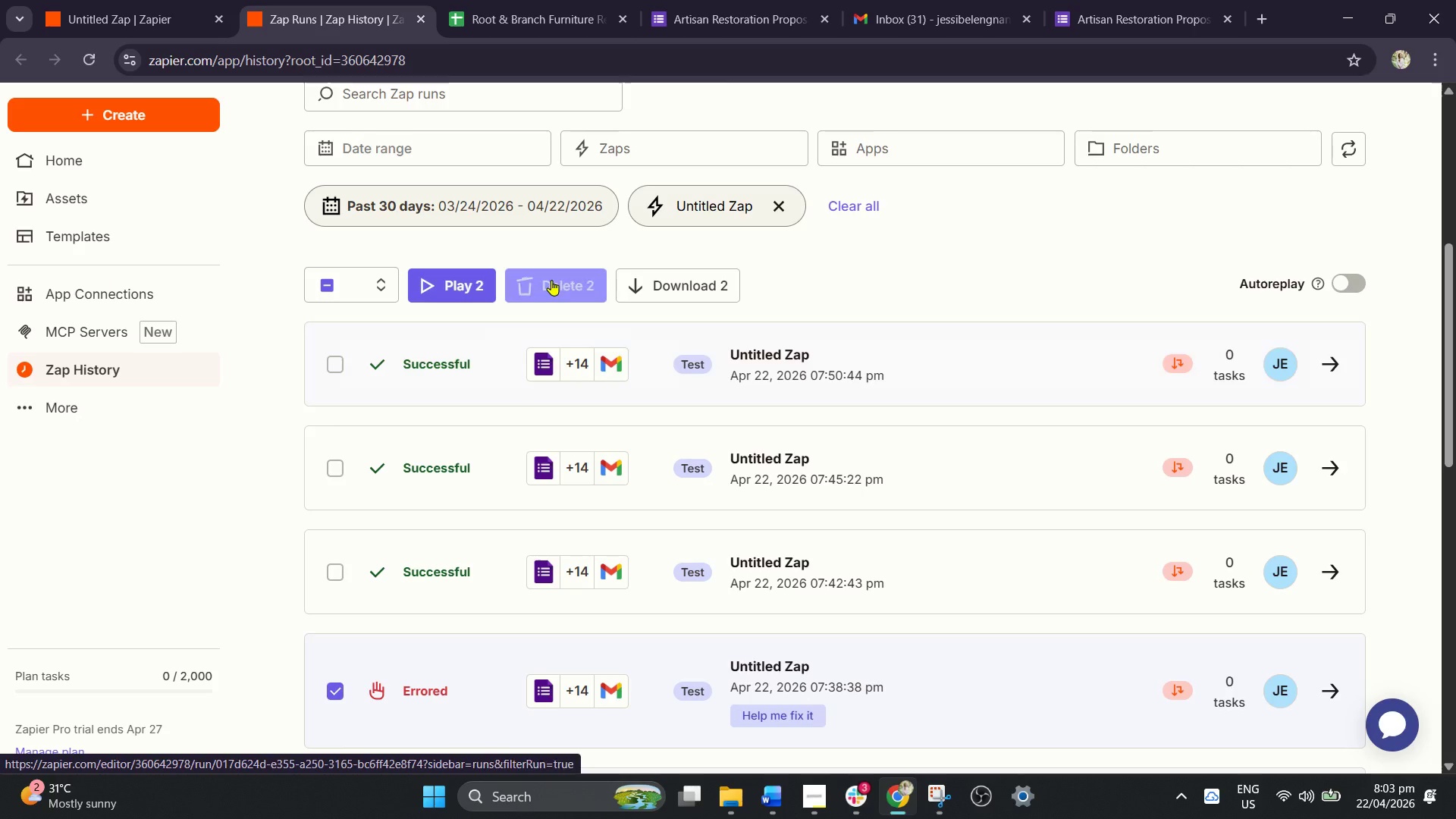 
left_click([551, 280])
 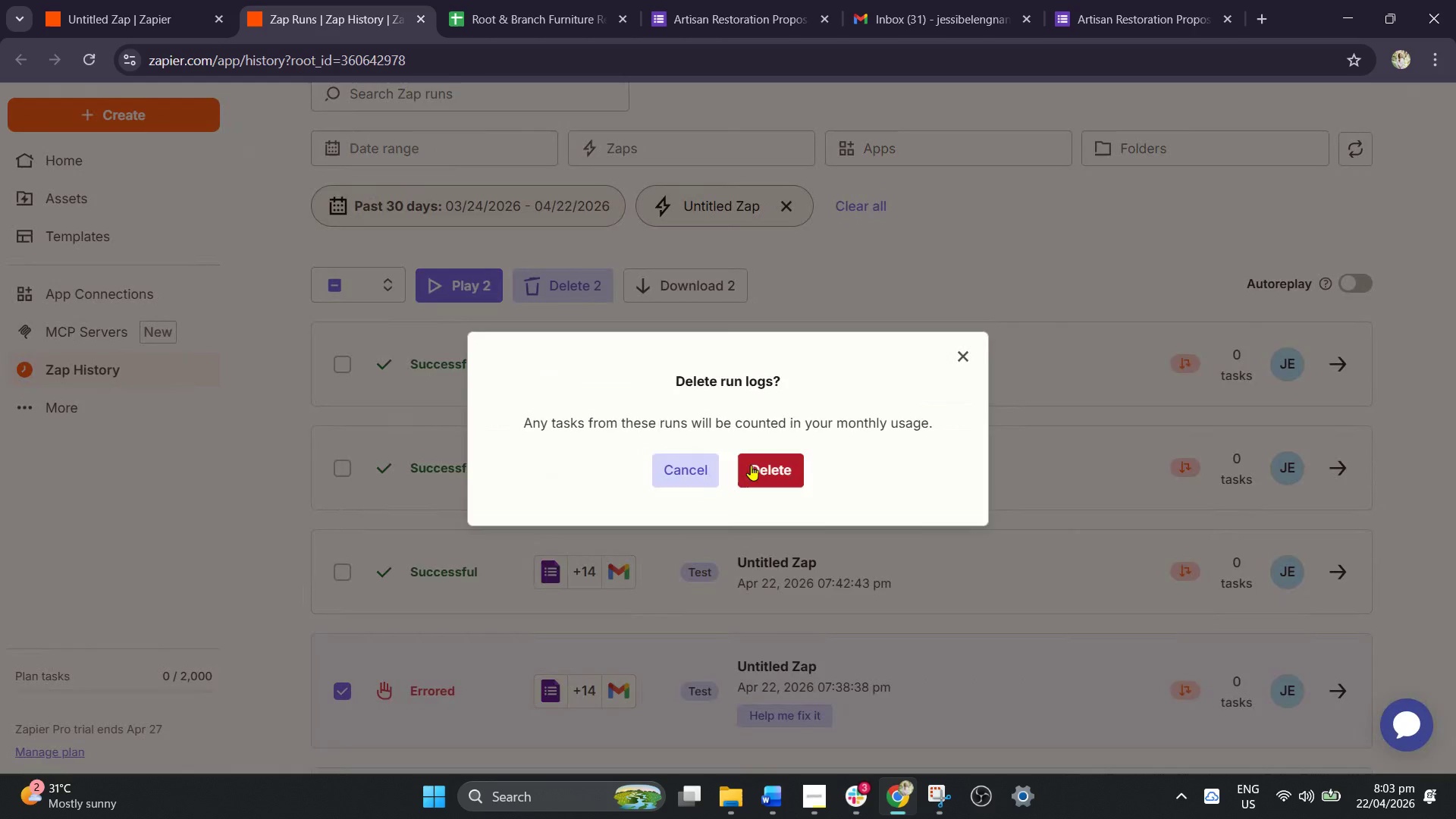 
left_click([751, 465])
 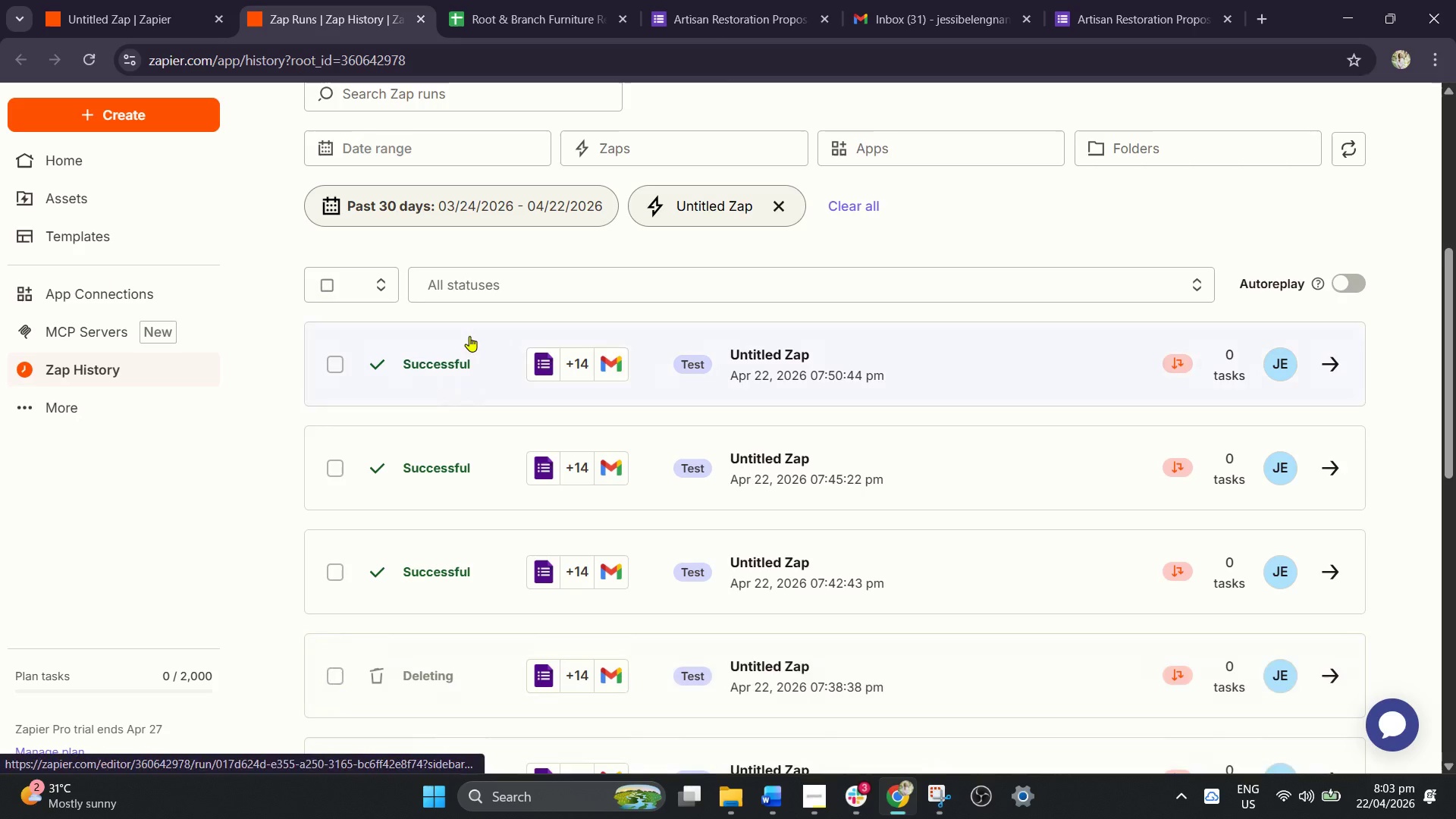 
scroll: coordinate [472, 368], scroll_direction: none, amount: 0.0
 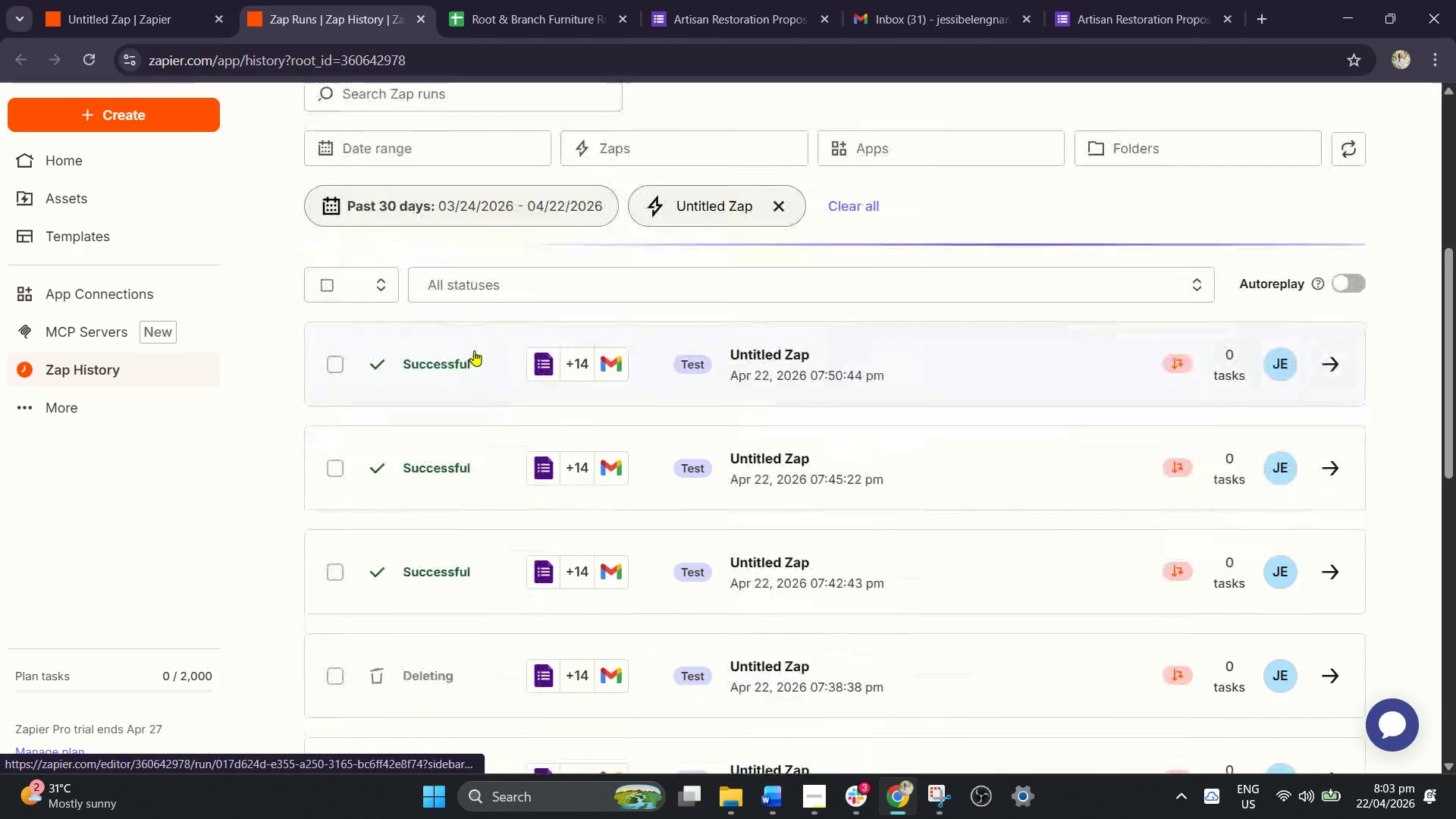 
scroll: coordinate [474, 350], scroll_direction: down, amount: 1.0
 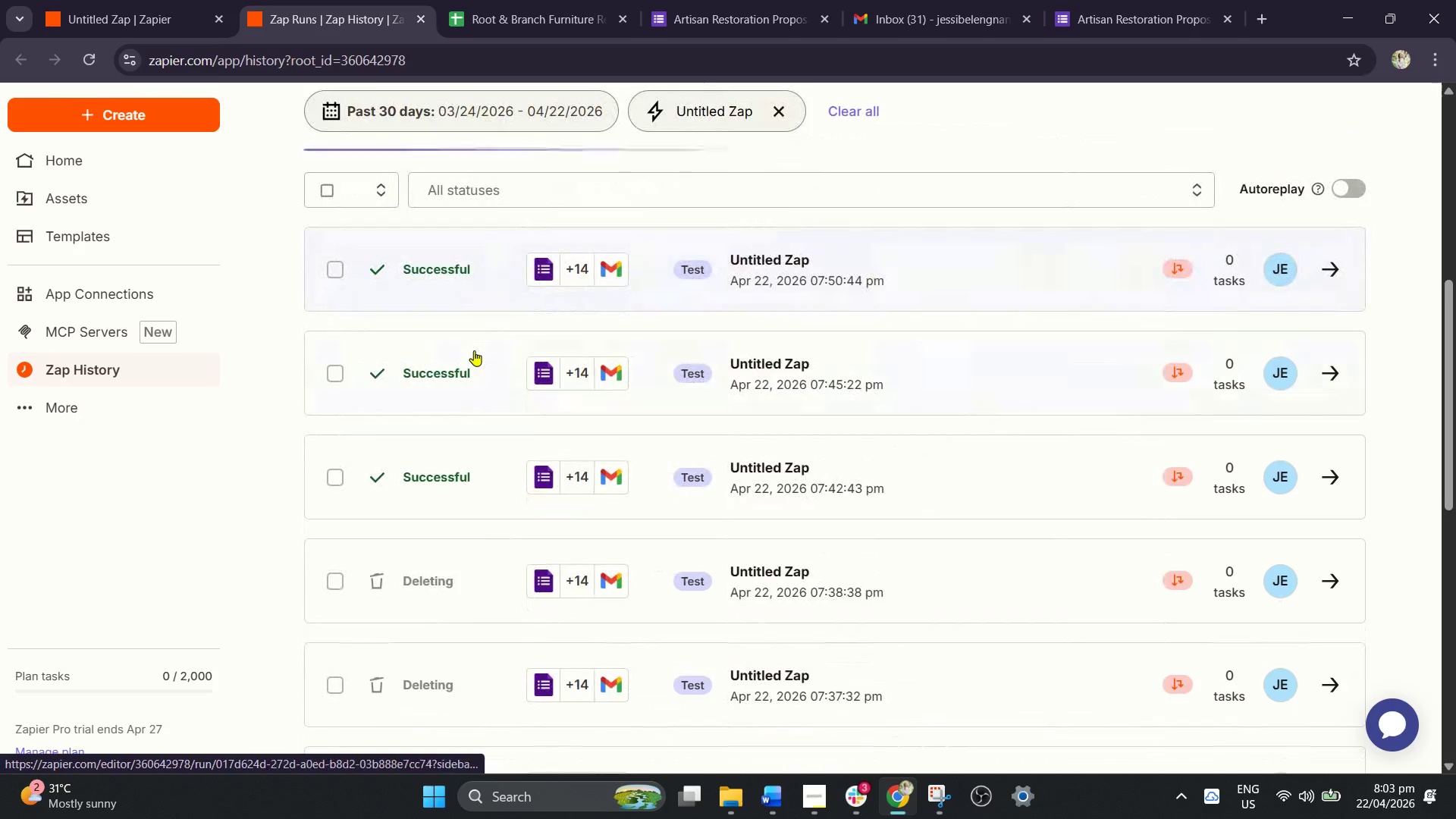 
scroll: coordinate [474, 350], scroll_direction: up, amount: 1.0
 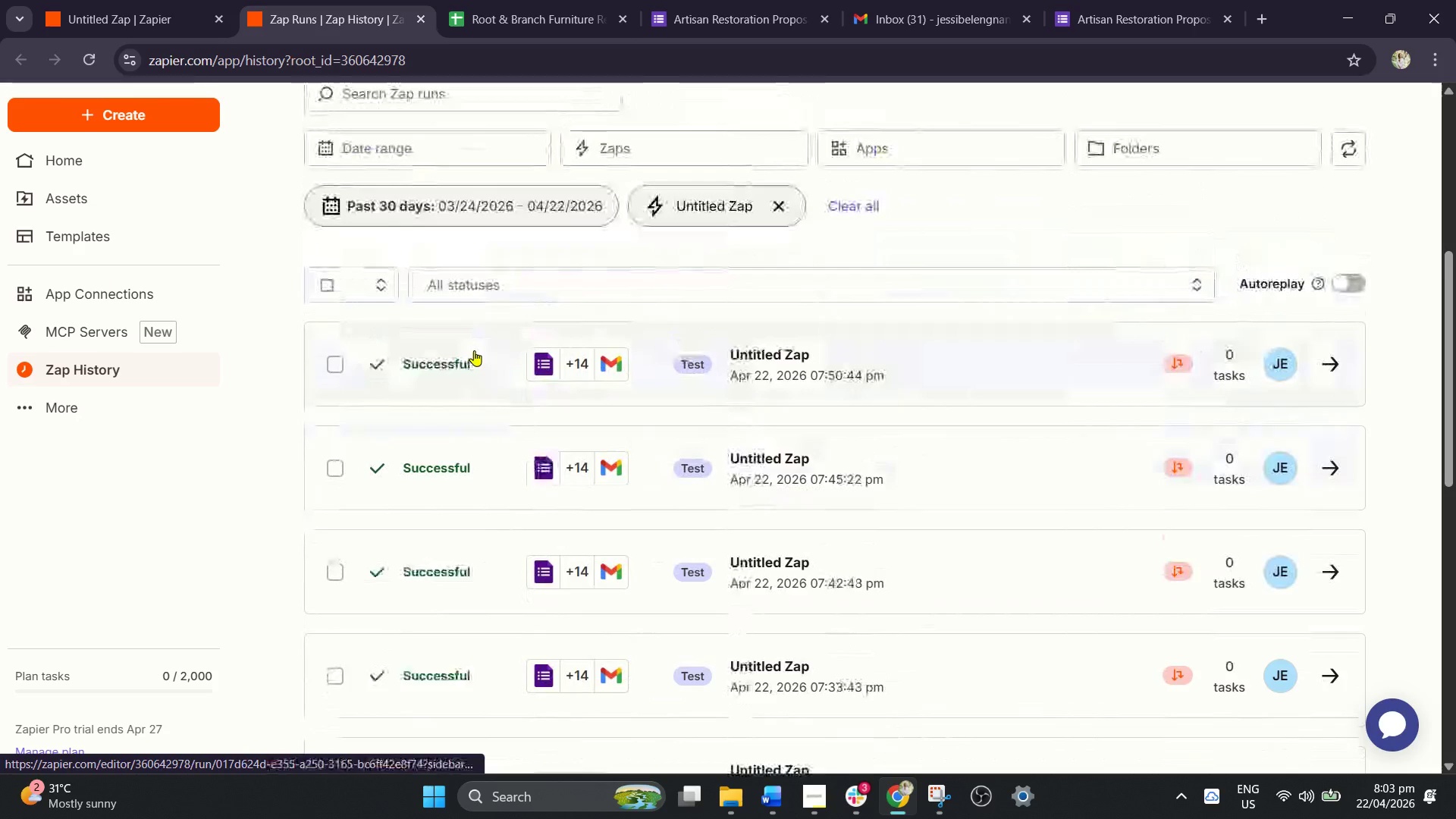 
scroll: coordinate [474, 350], scroll_direction: down, amount: 1.0
 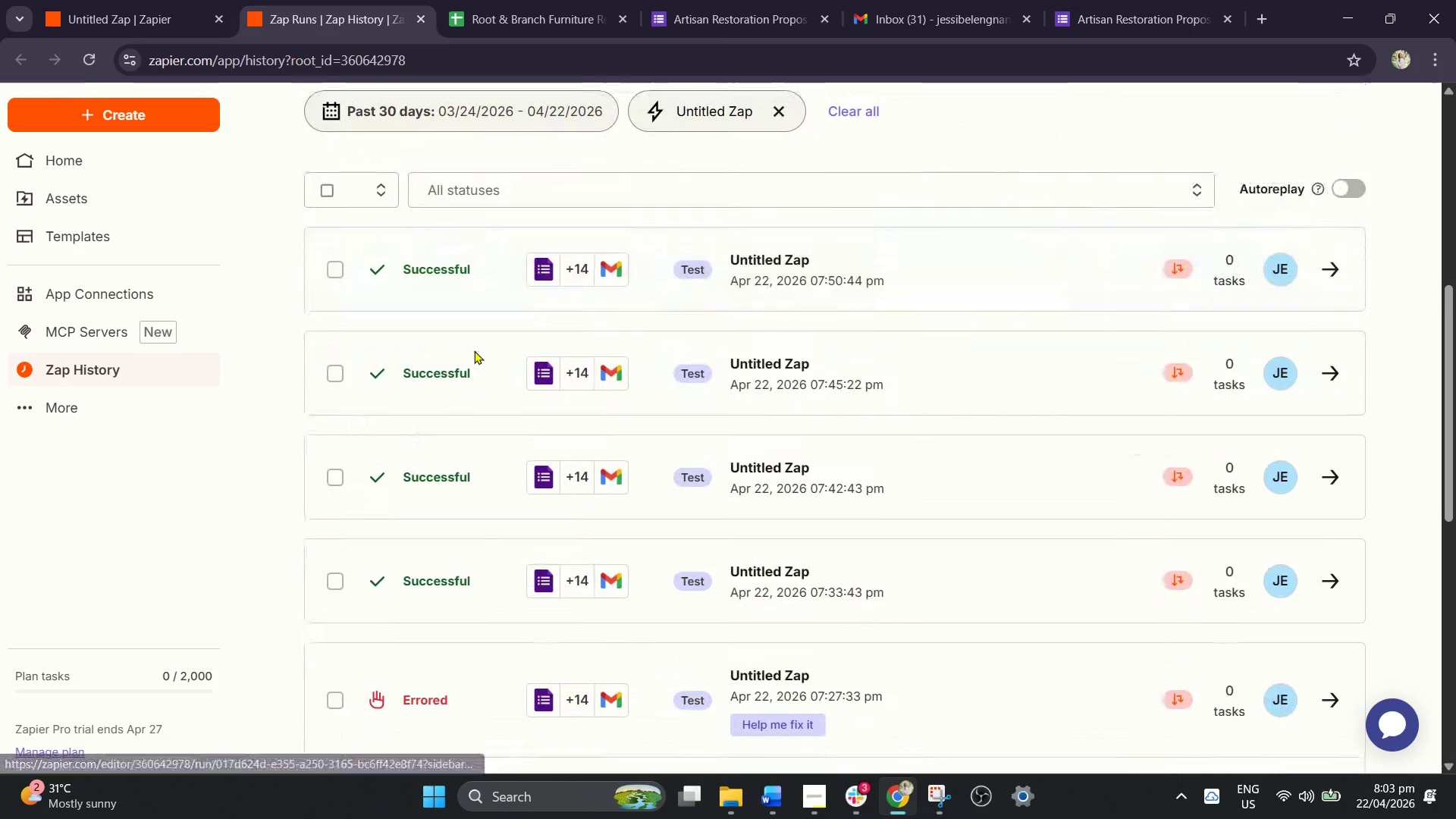 
scroll: coordinate [474, 350], scroll_direction: up, amount: 1.0
 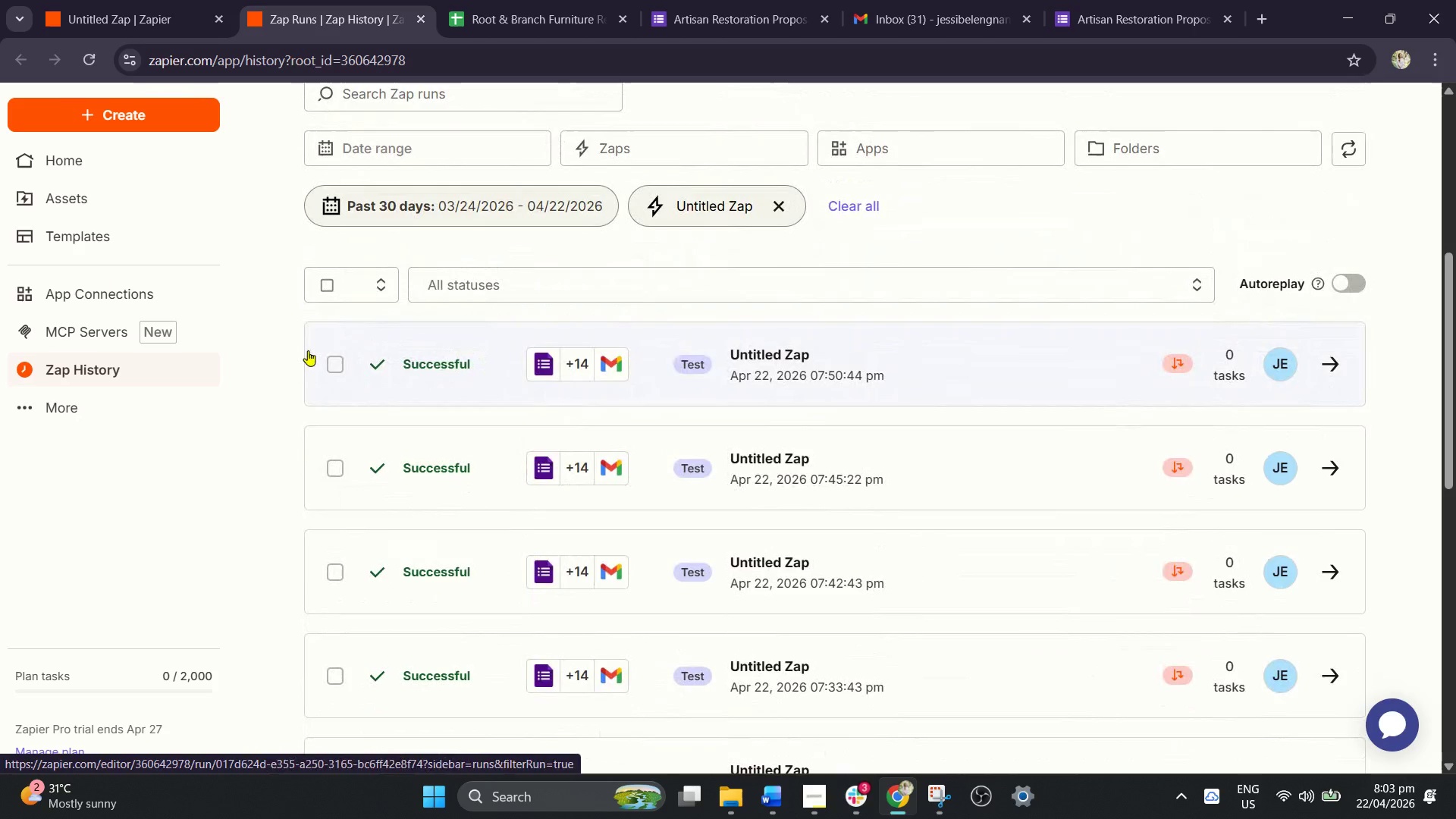 
key(CapsLock)
 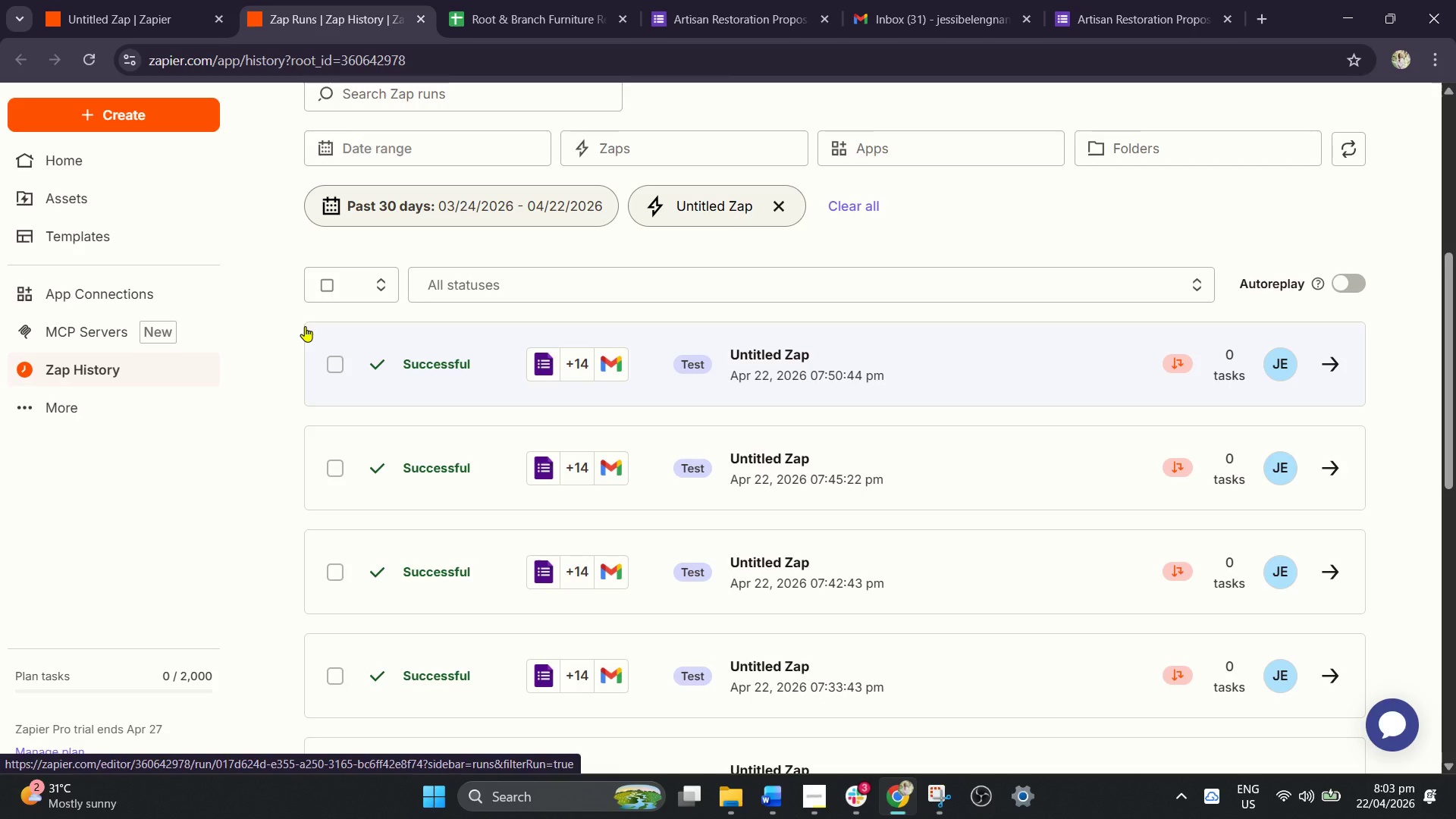 
key(PrintScreen)
 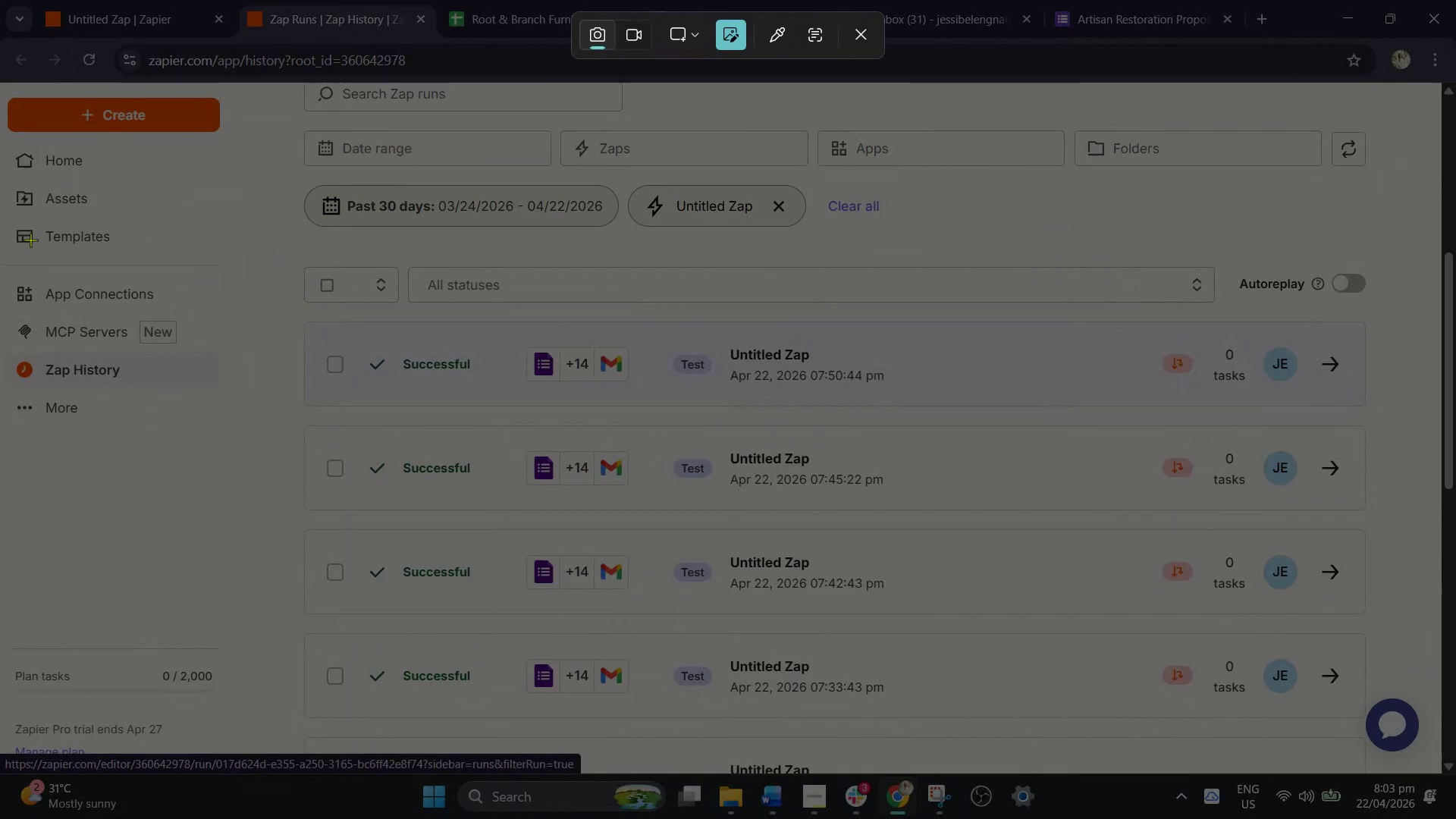 
left_click_drag(start_coordinate=[0, 237], to_coordinate=[1424, 724])
 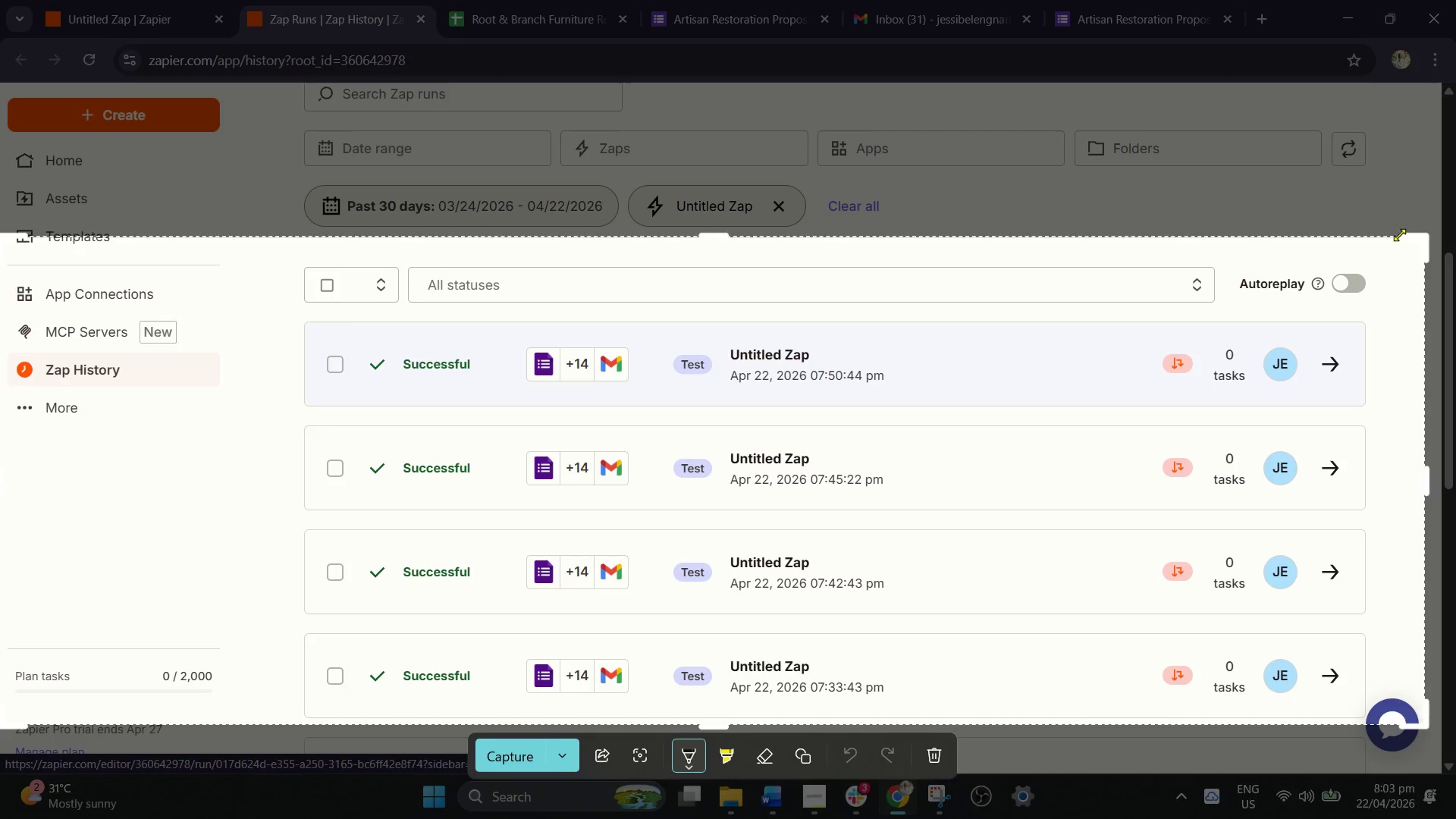 
left_click_drag(start_coordinate=[1399, 234], to_coordinate=[1388, 81])
 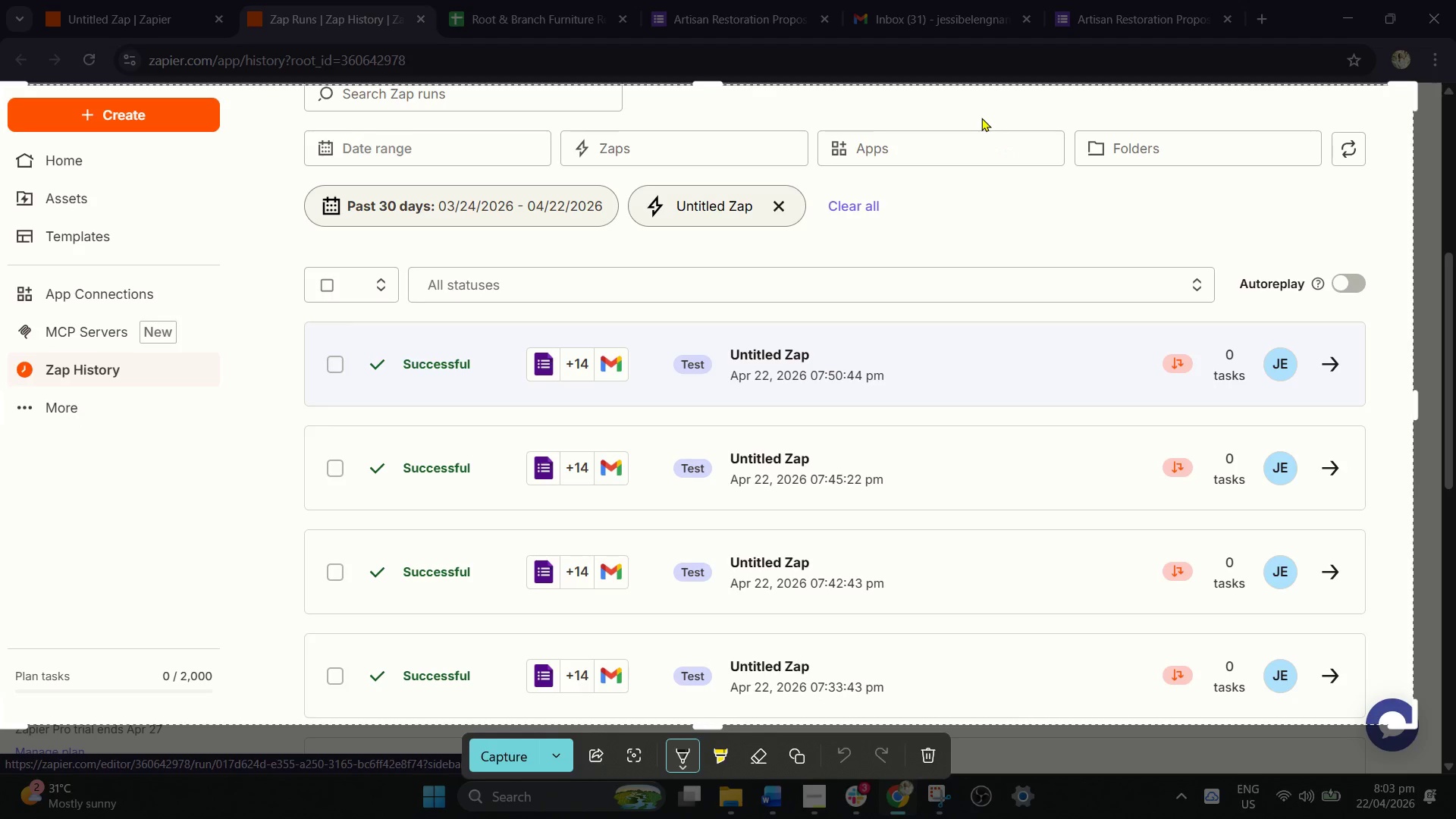 
wait(5.55)
 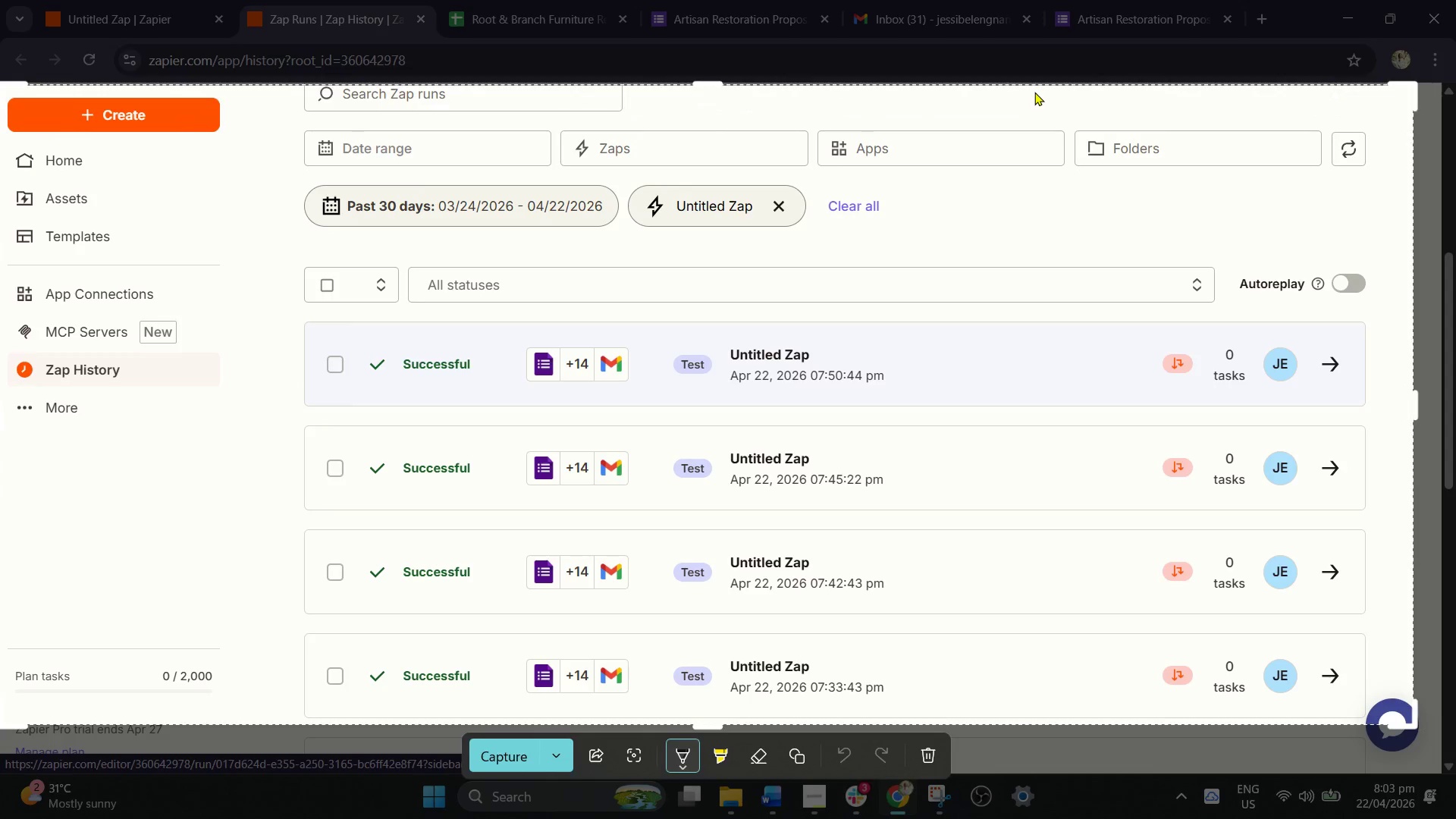 
left_click([533, 754])
 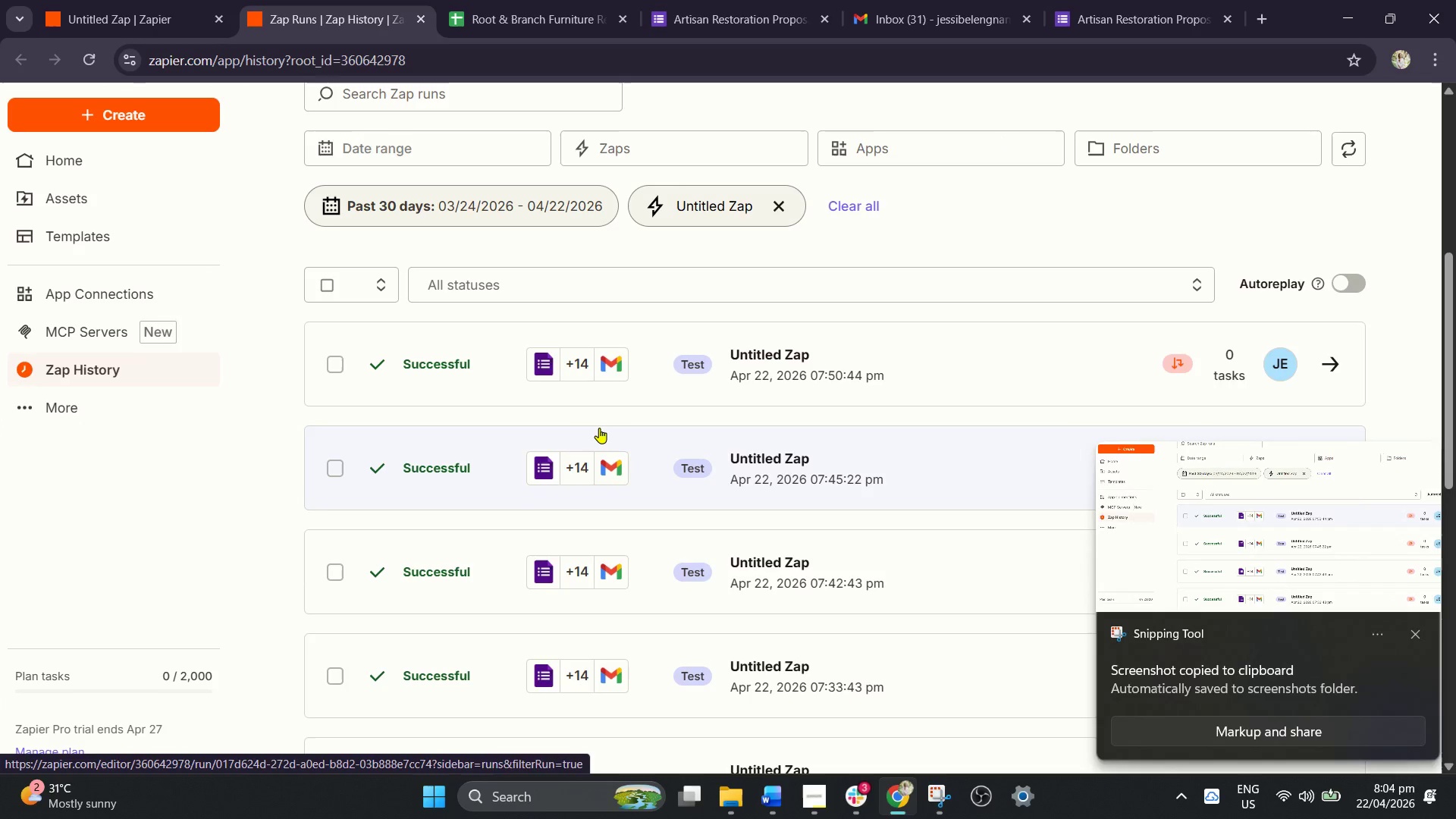 
left_click([1225, 736])
 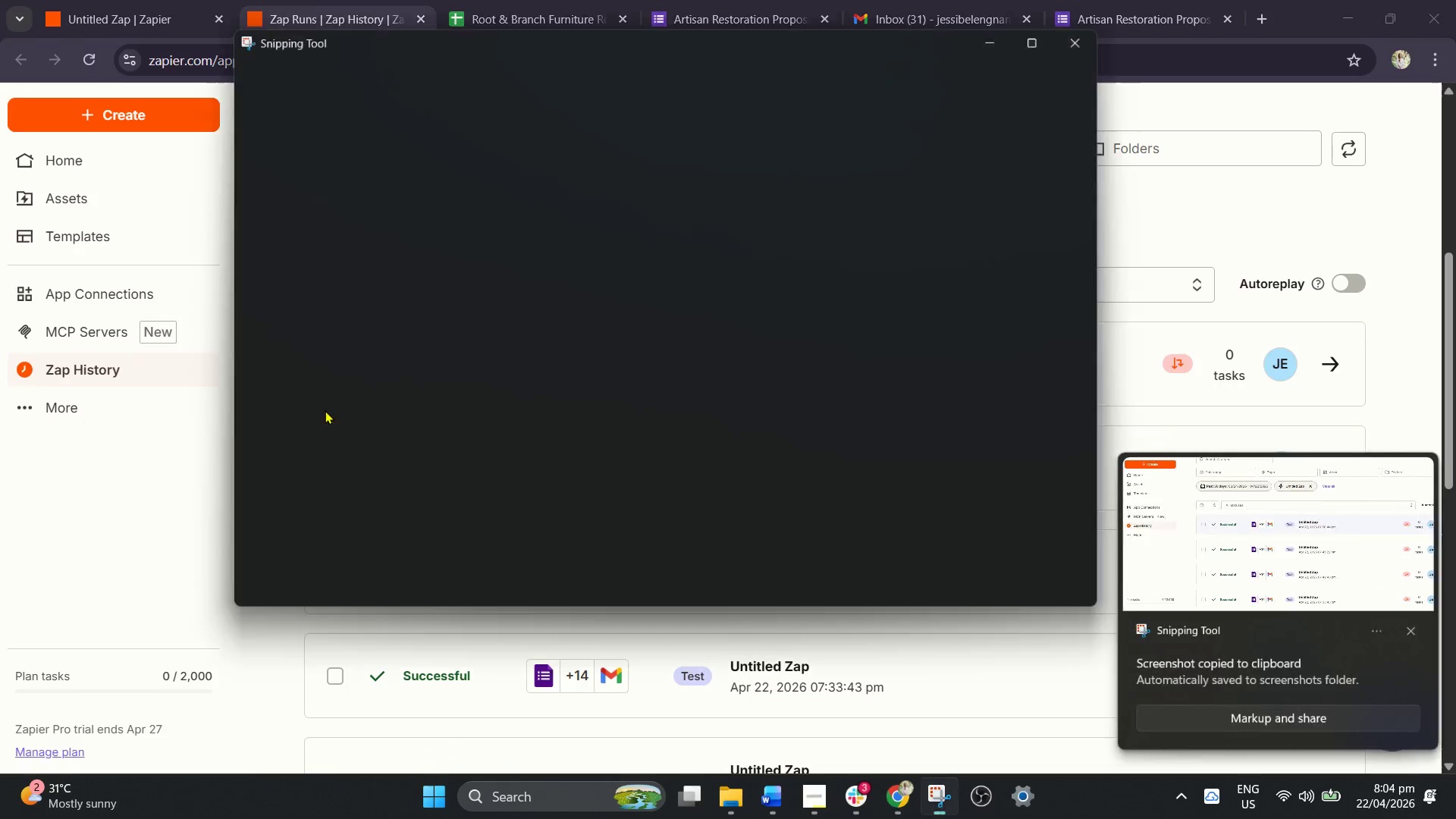 
mouse_move([314, 384])
 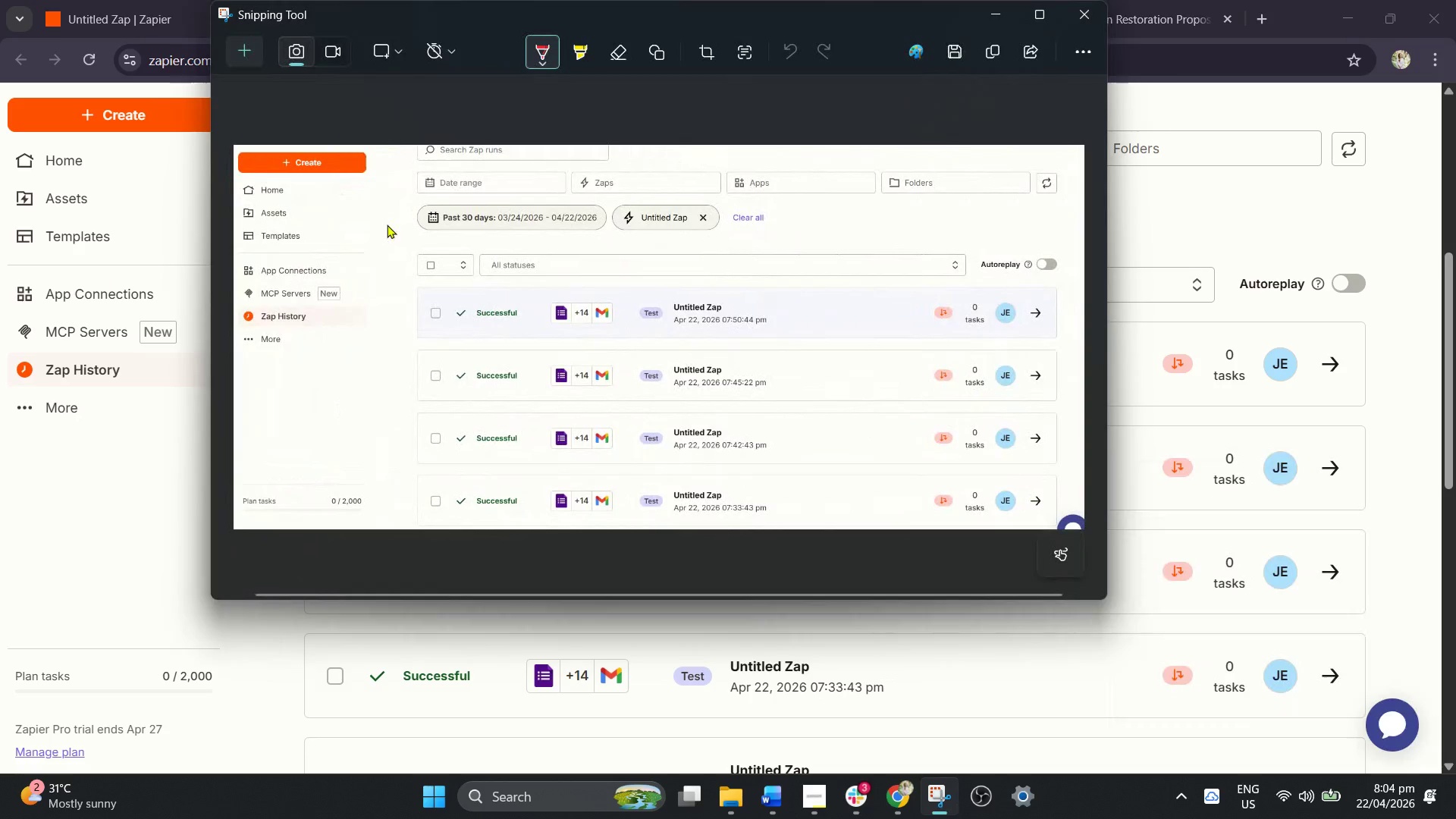 
mouse_move([404, 220])
 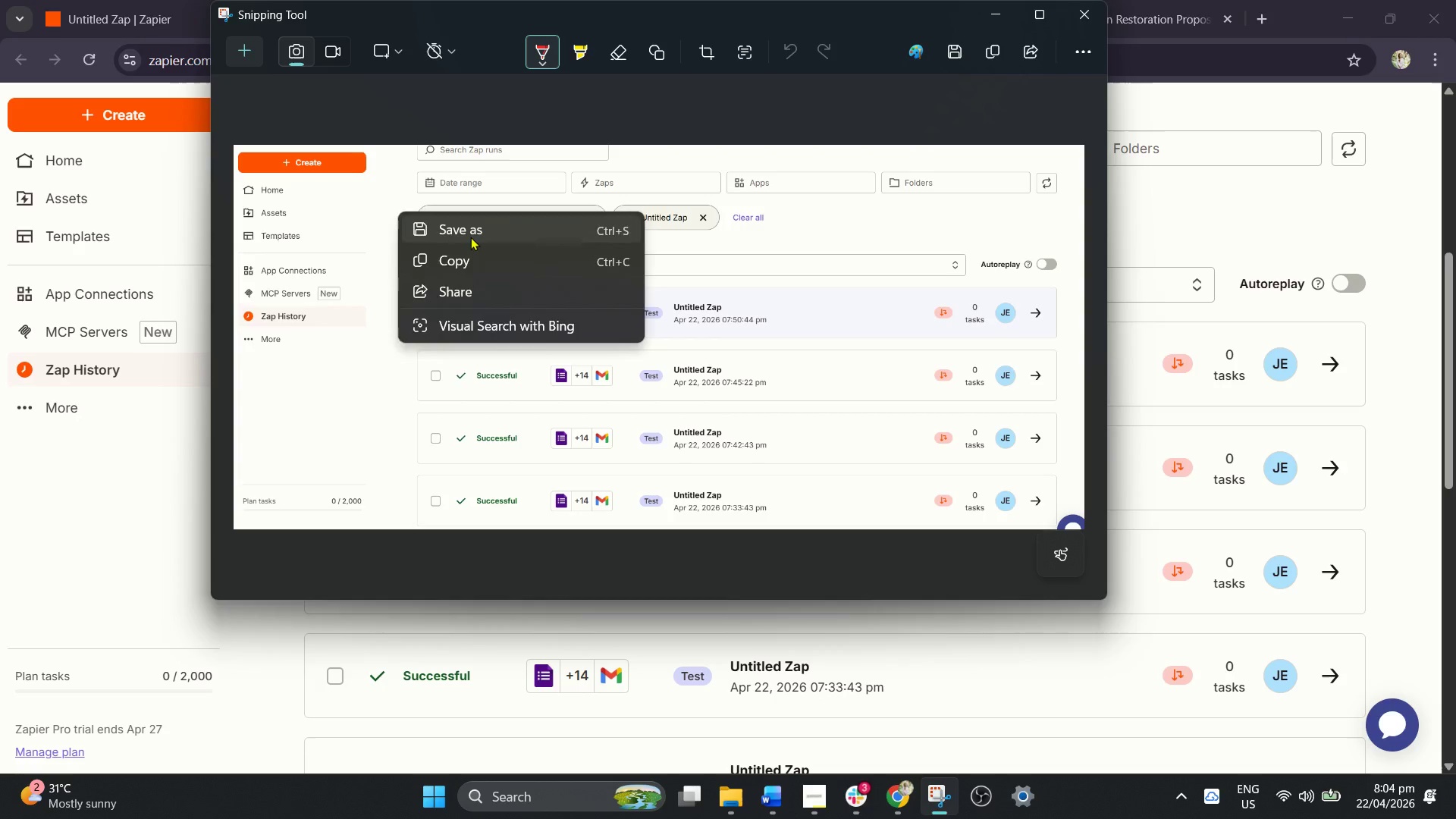 
left_click([470, 237])
 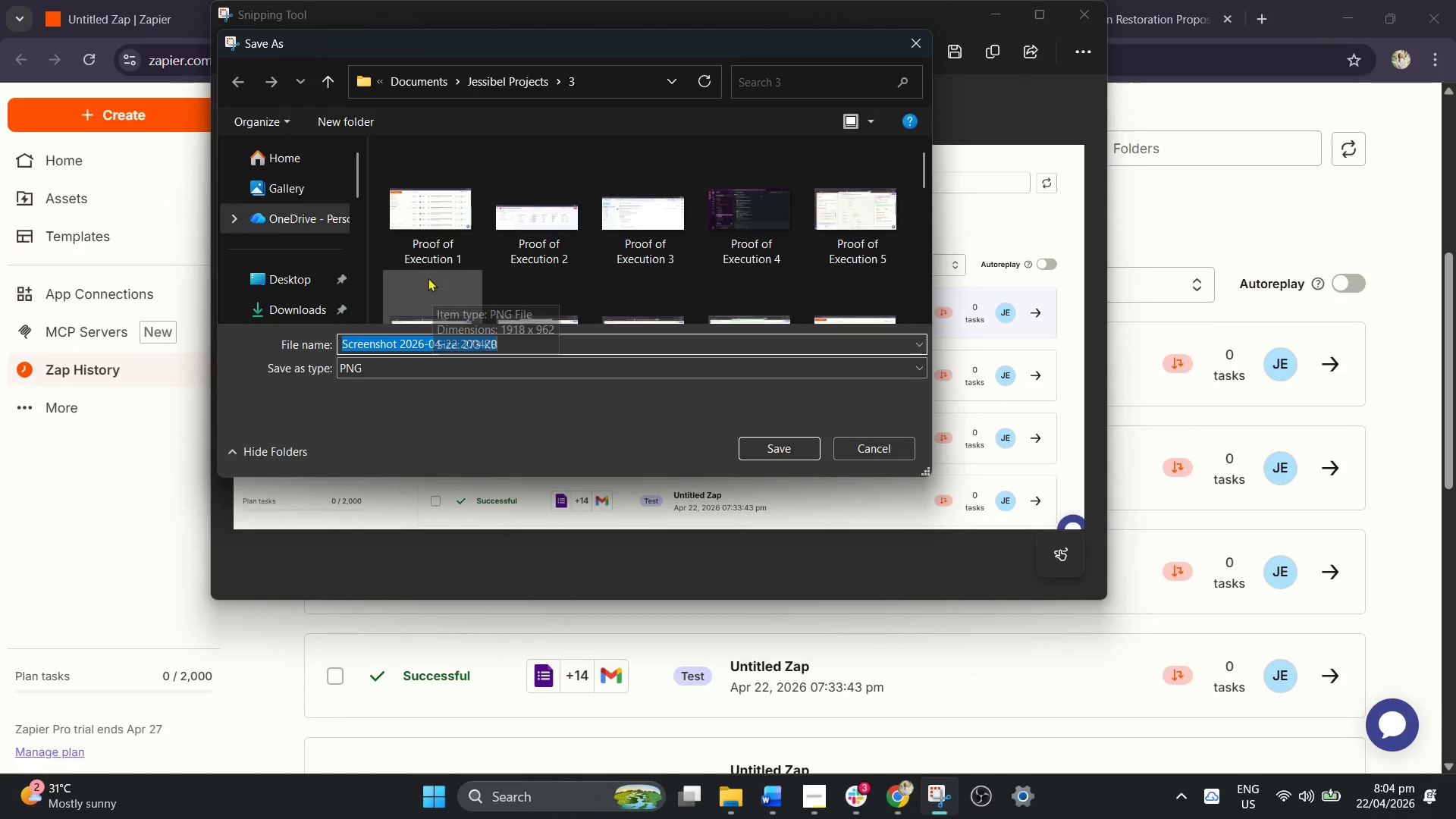 
wait(6.98)
 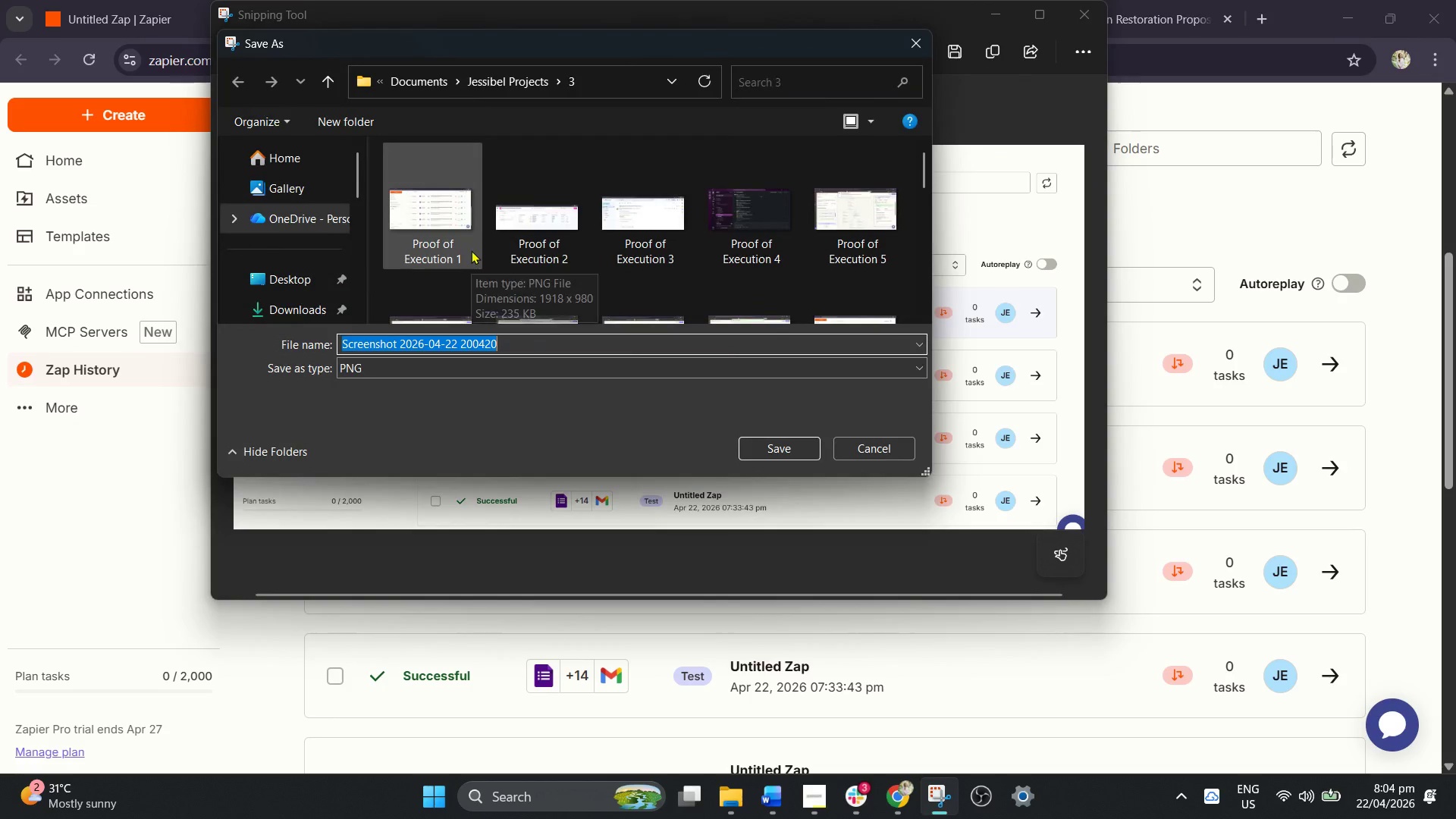 
left_click([515, 67])
 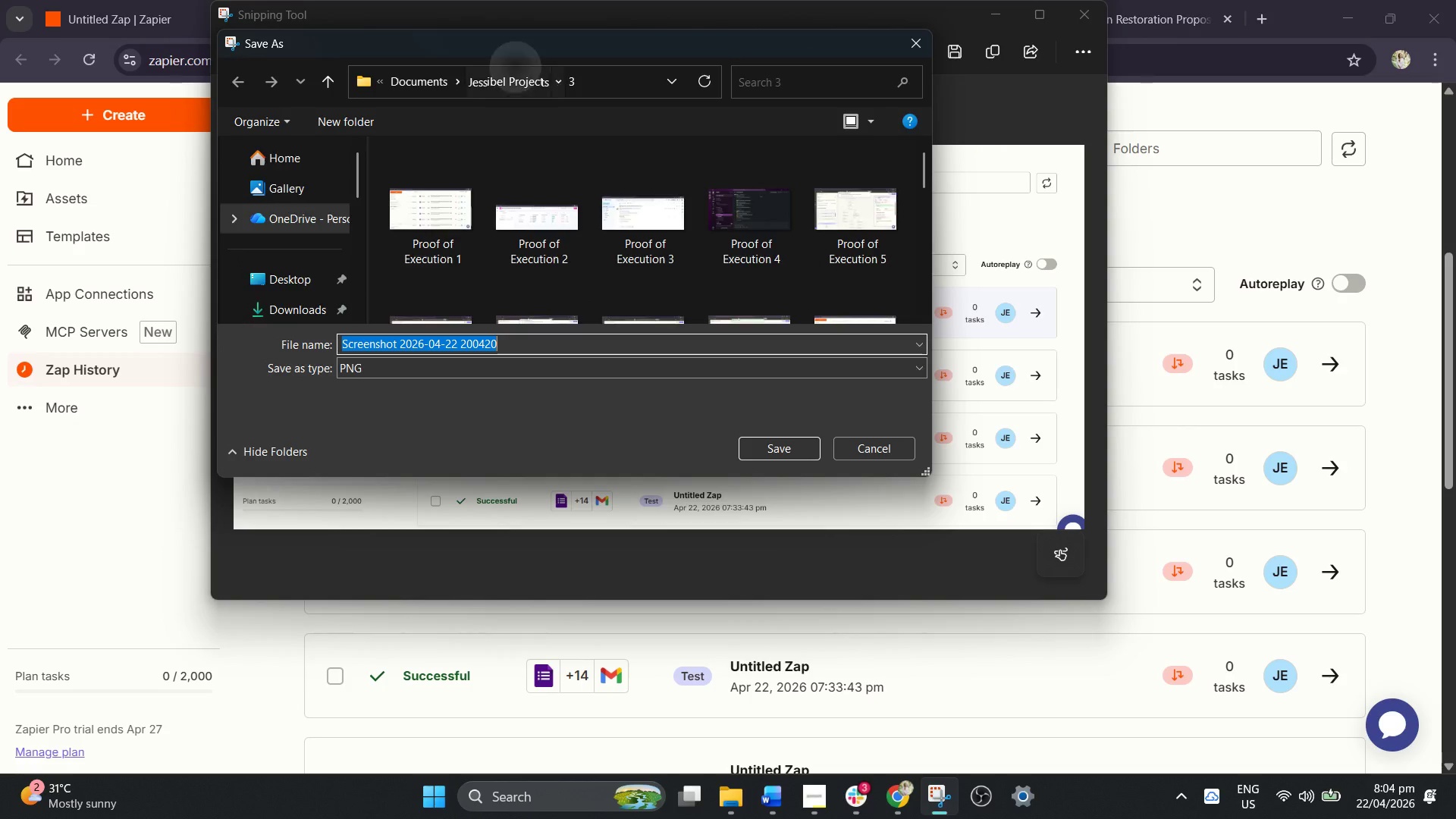 
mouse_move([523, 83])
 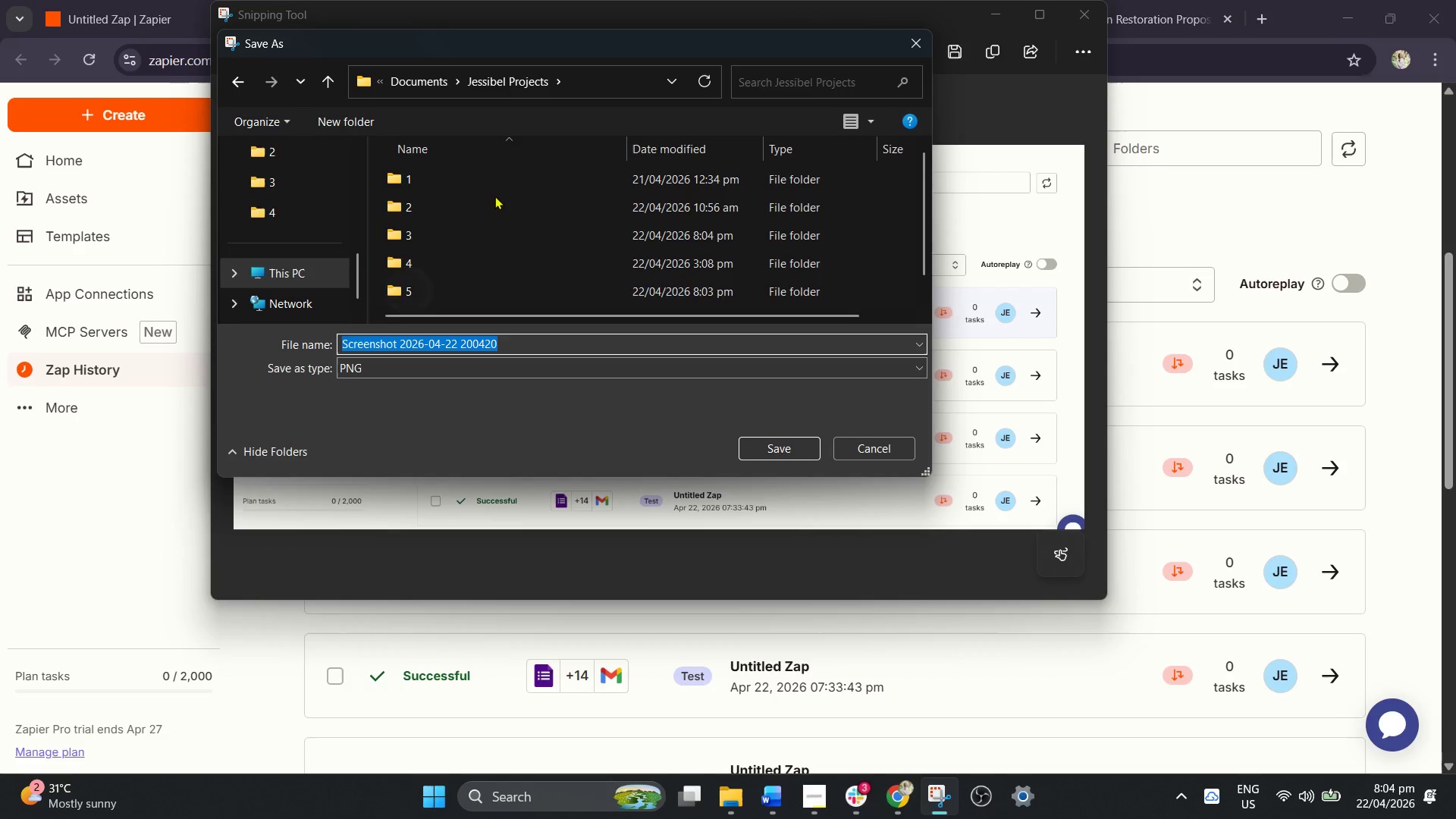 
left_click([409, 291])
 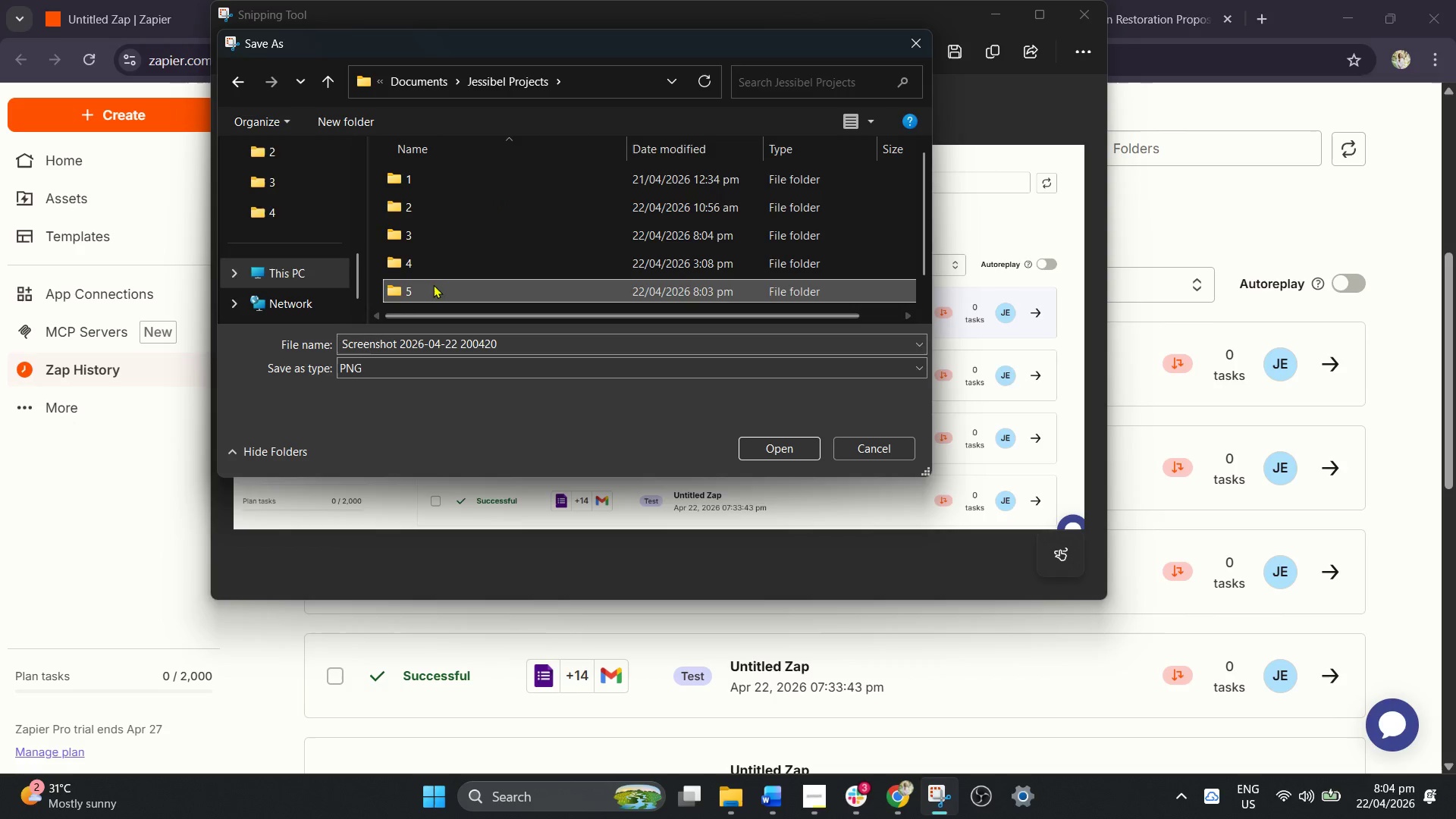 
double_click([433, 284])
 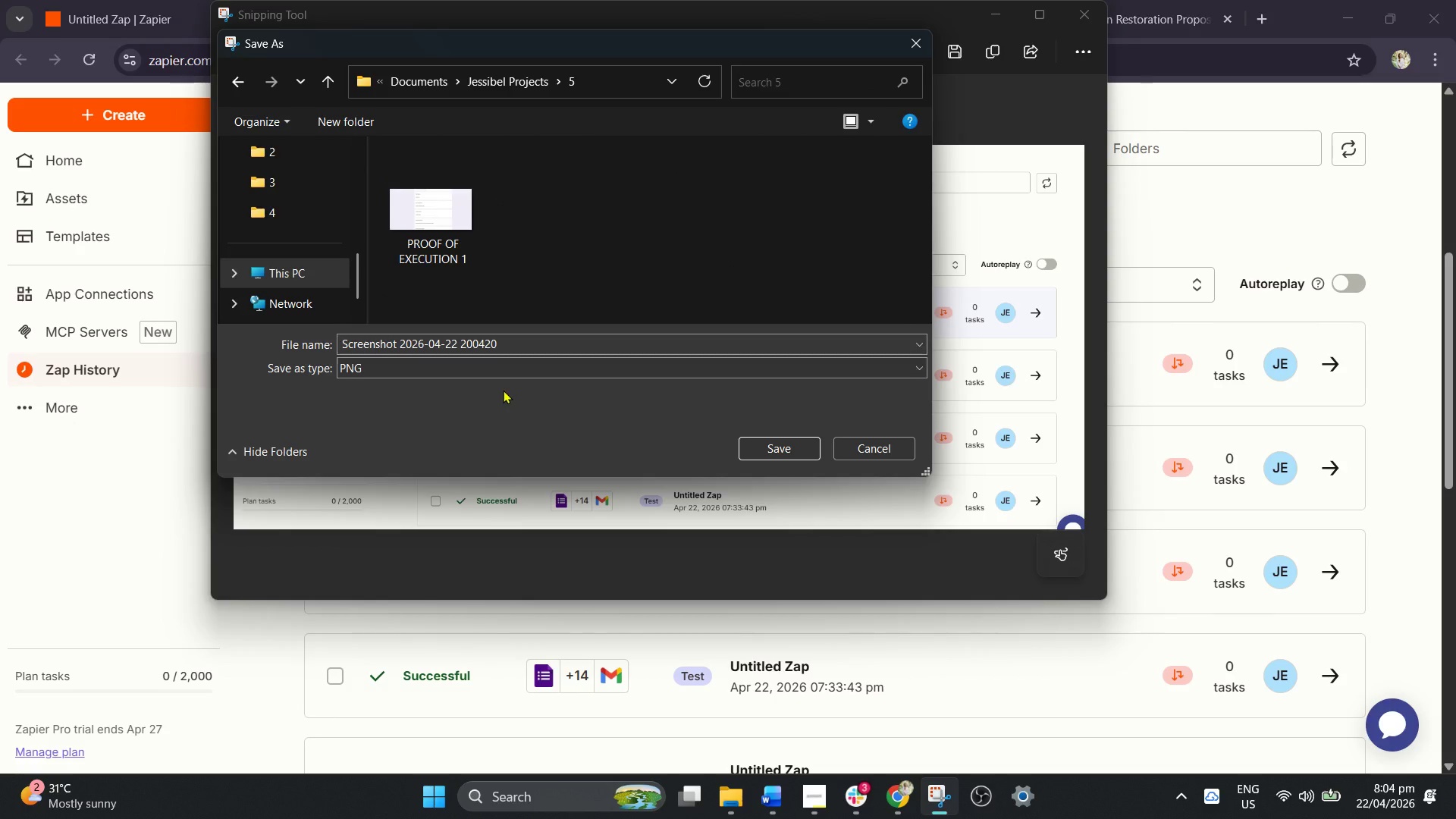 
left_click([570, 334])
 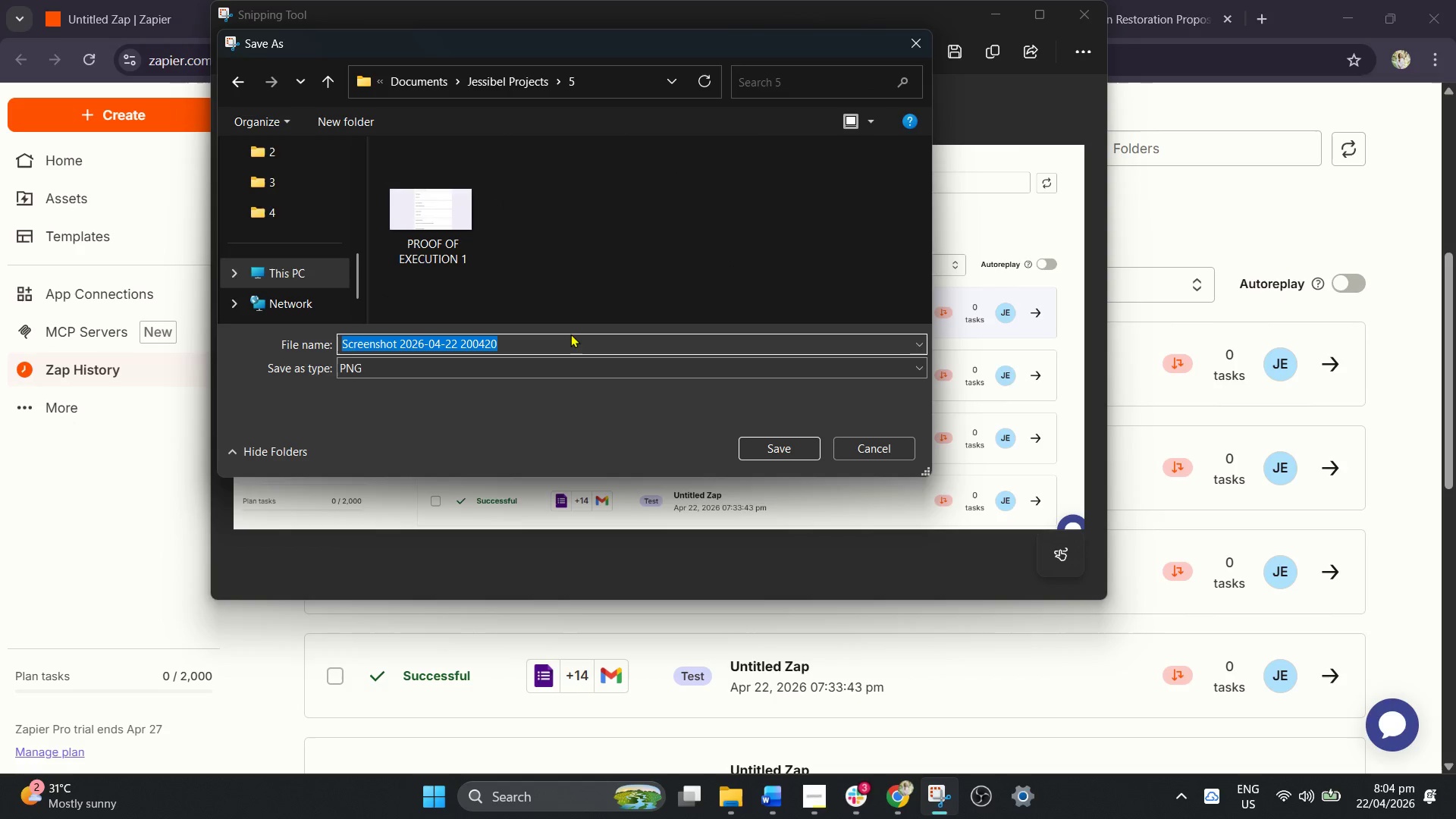 
left_click([457, 215])
 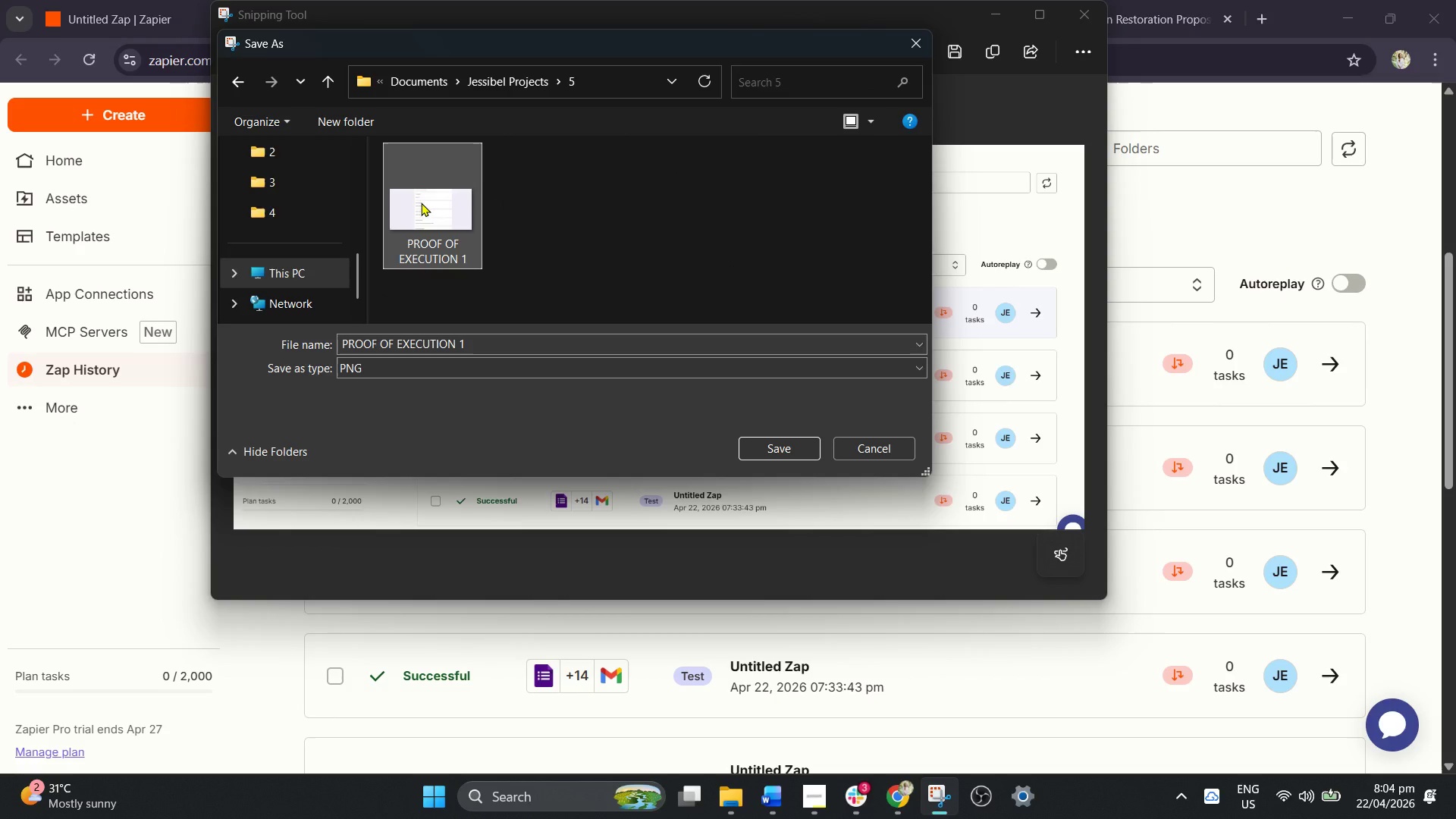 
double_click([496, 351])
 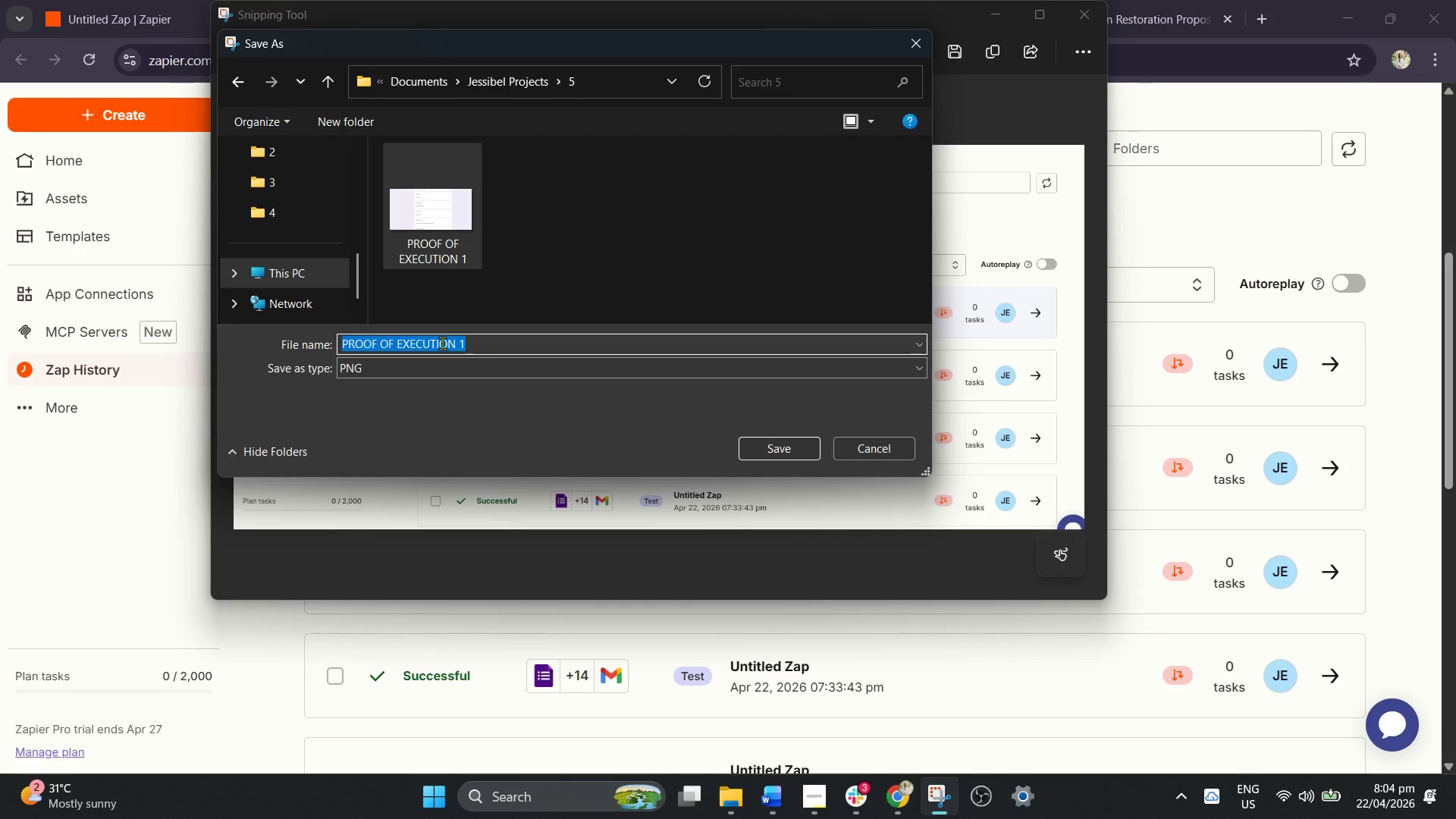 
left_click([491, 357])
 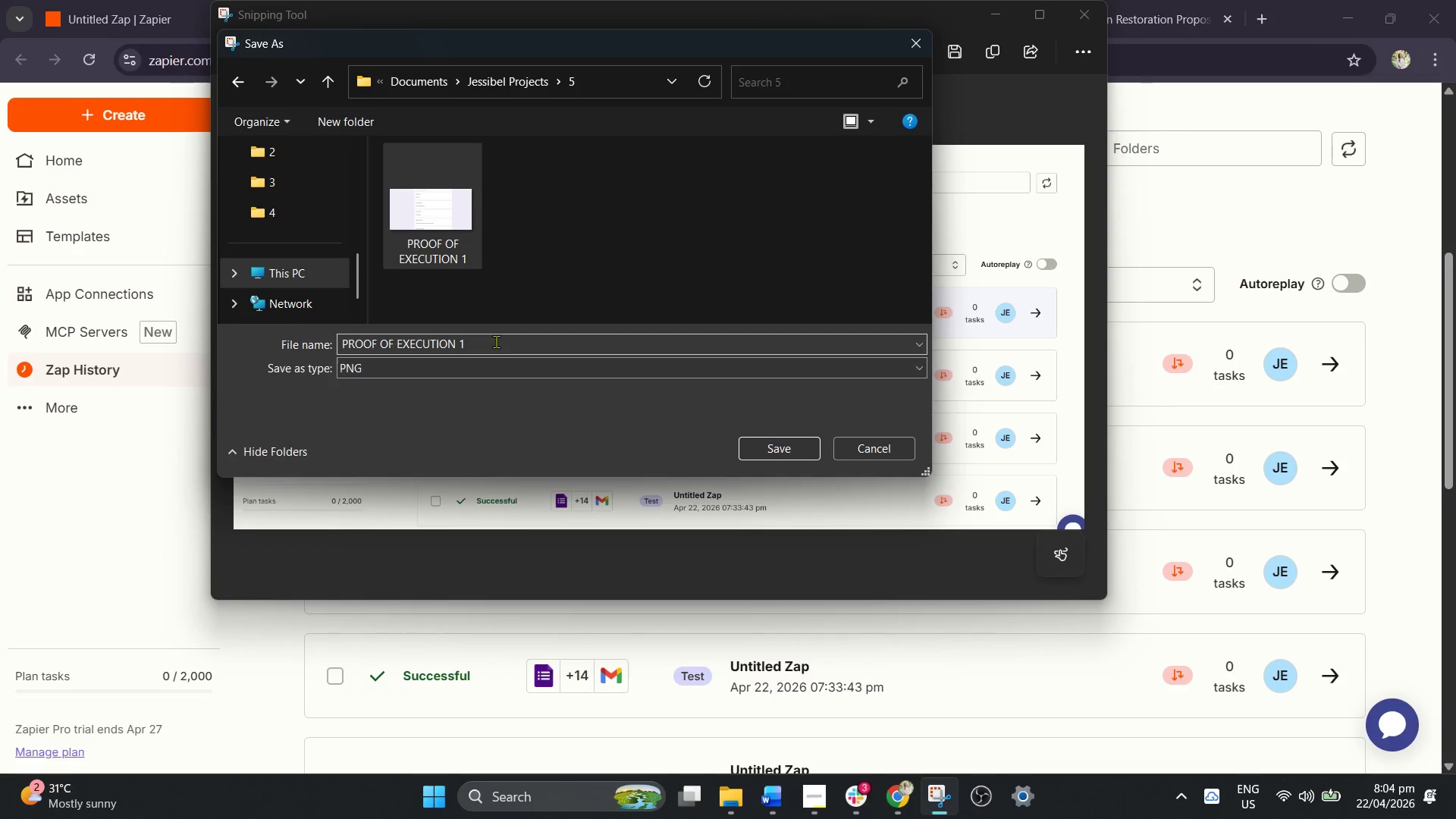 
double_click([496, 351])
 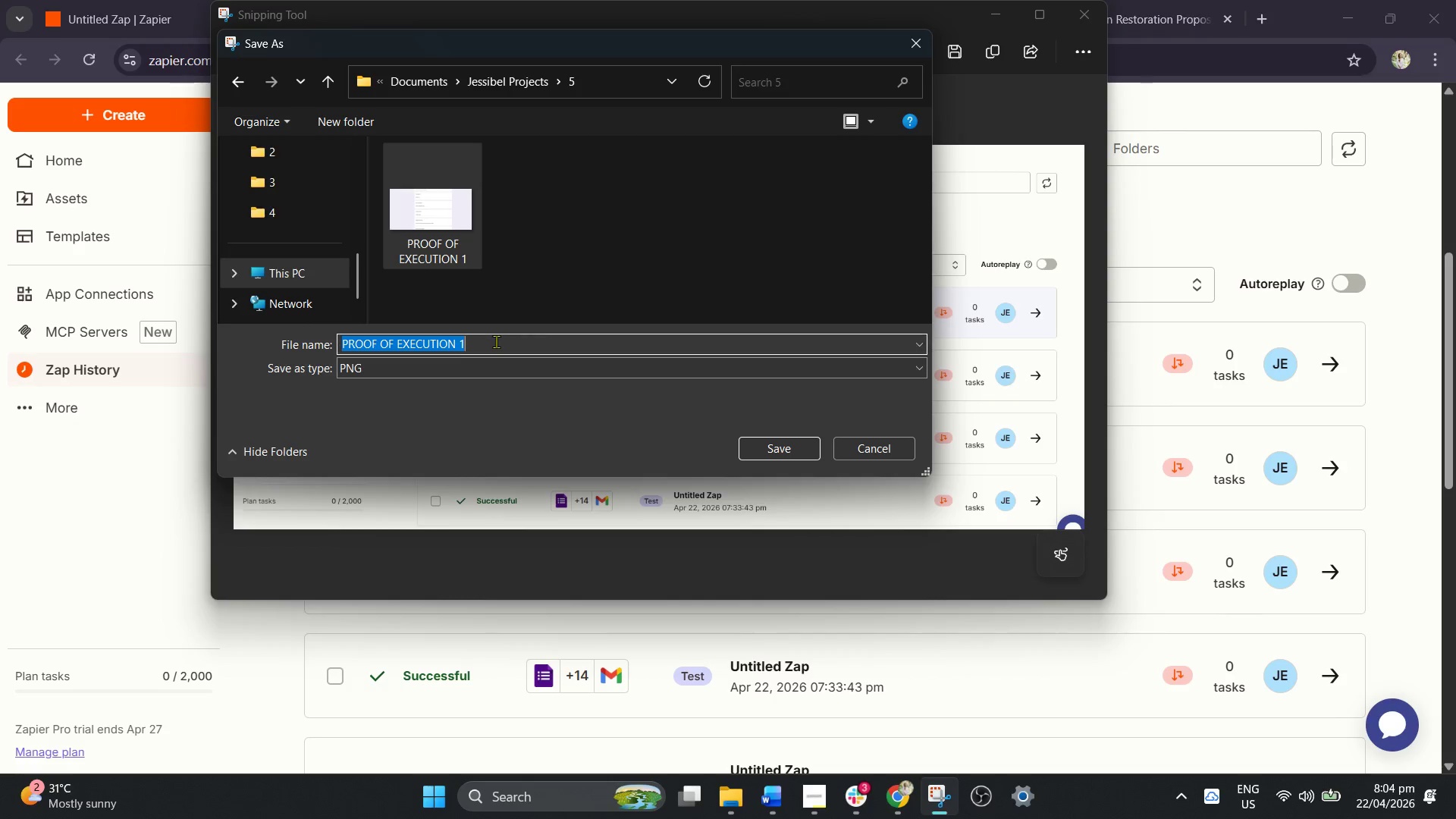 
double_click([495, 343])
 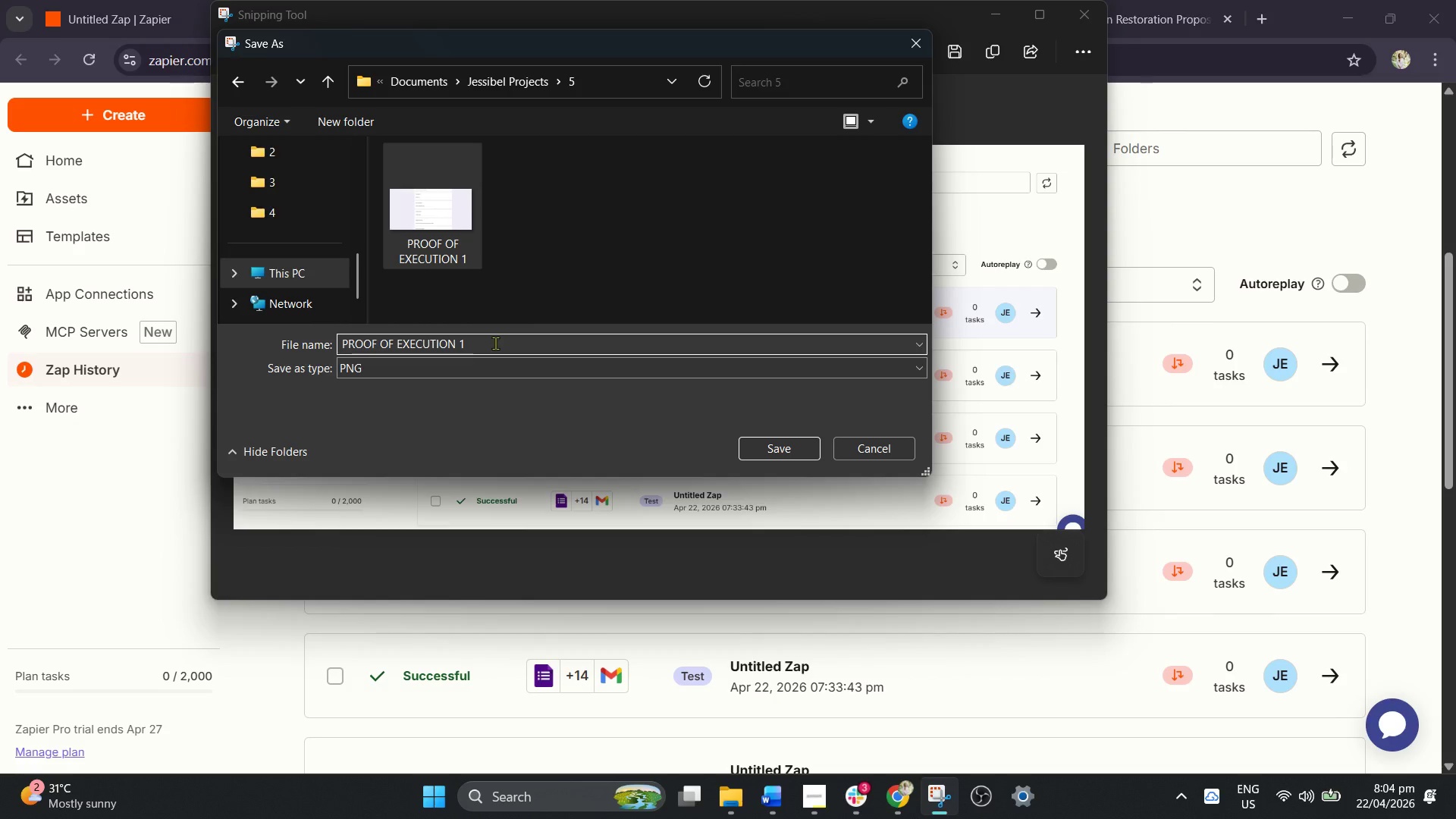 
key(Backspace)
 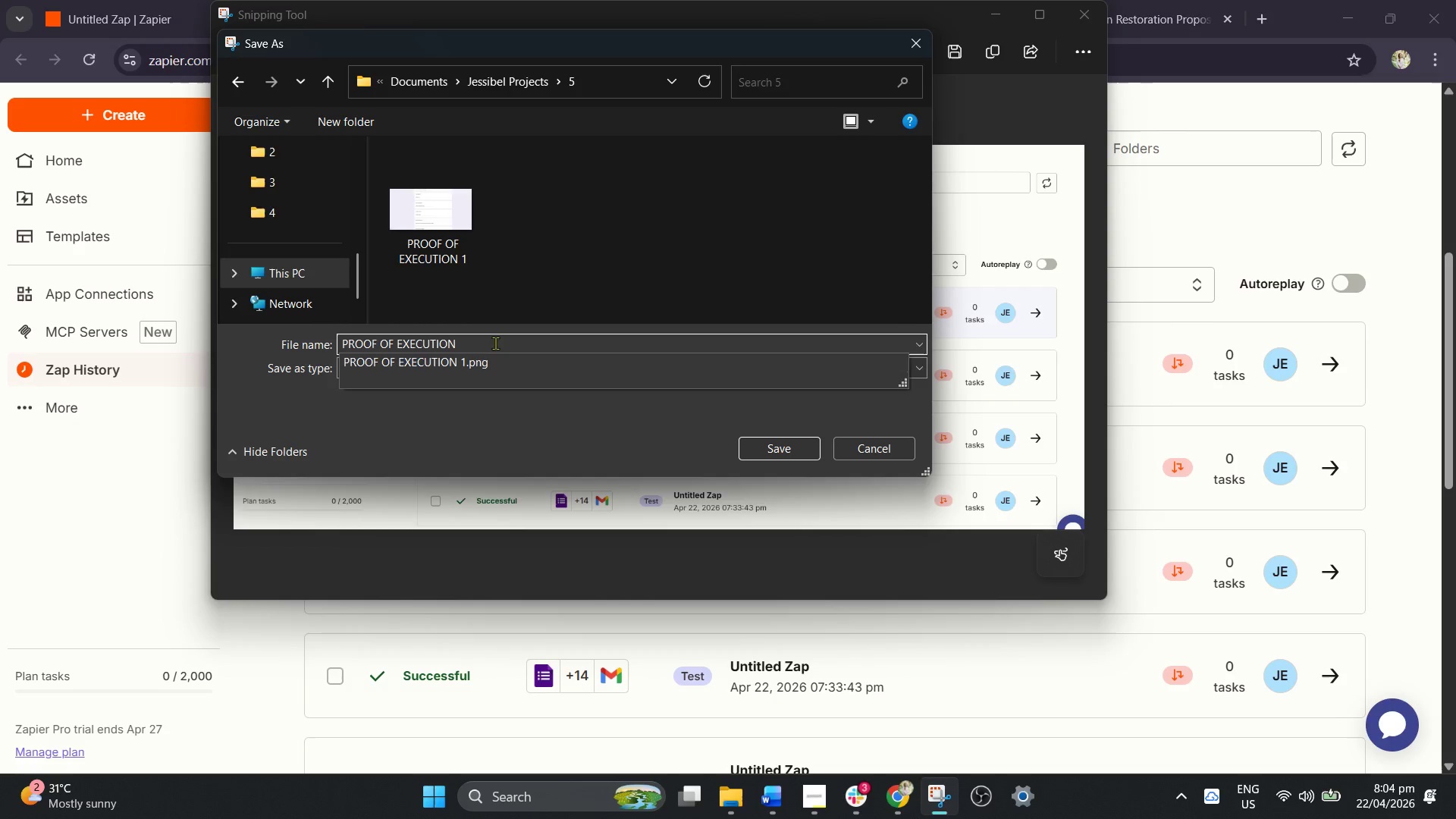 
key(2)
 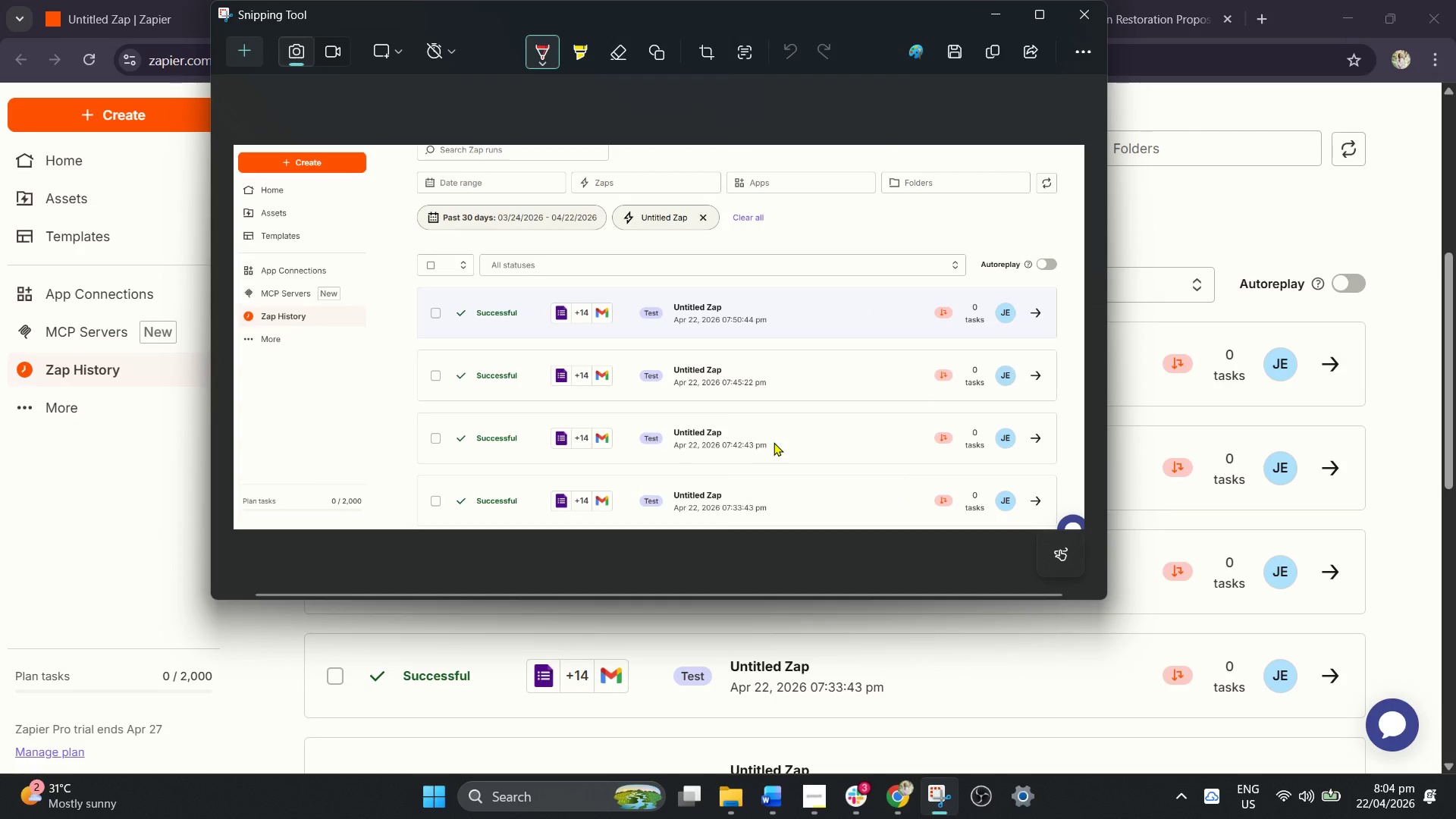 
wait(8.08)
 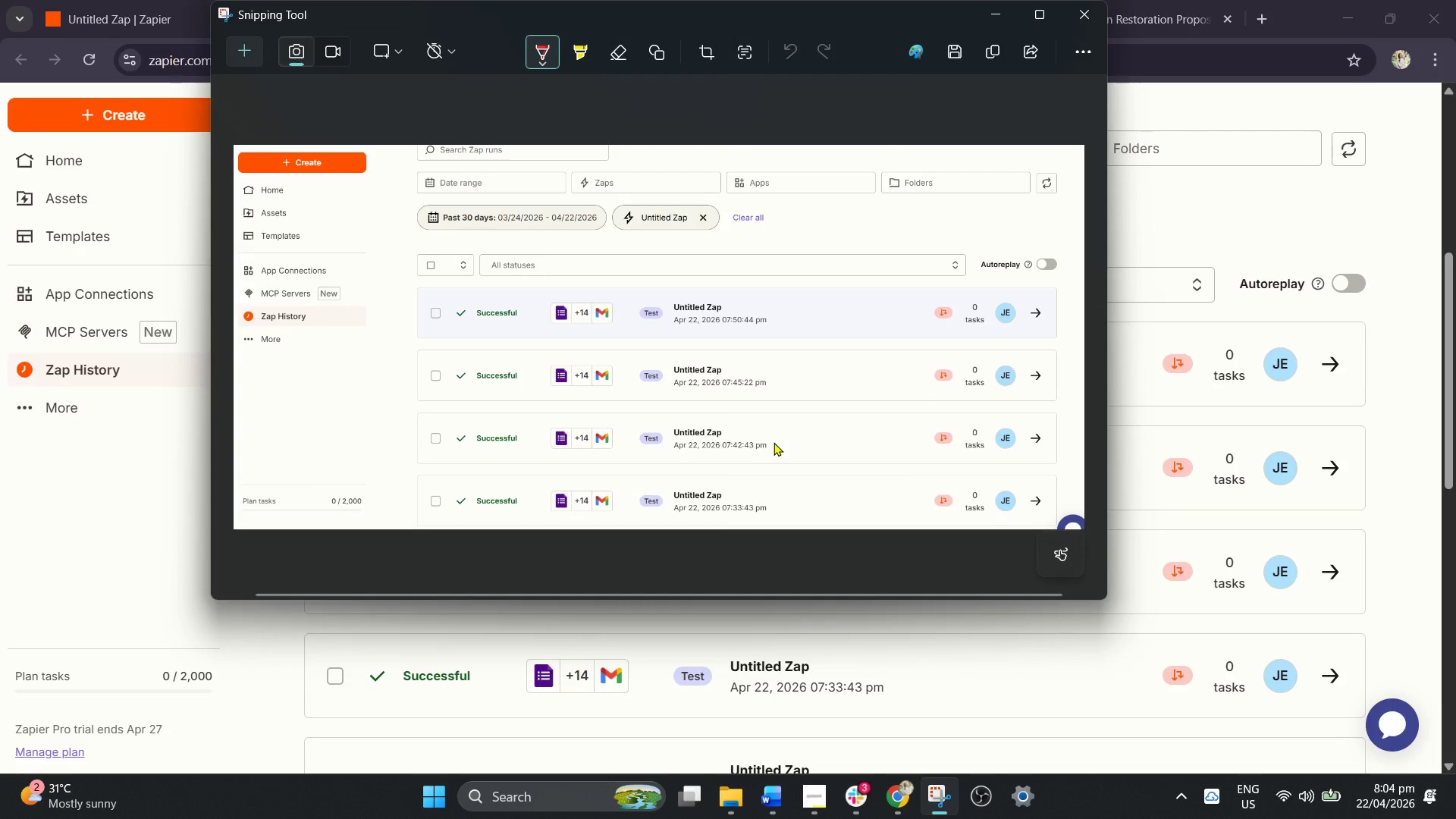 
left_click([1072, 53])
 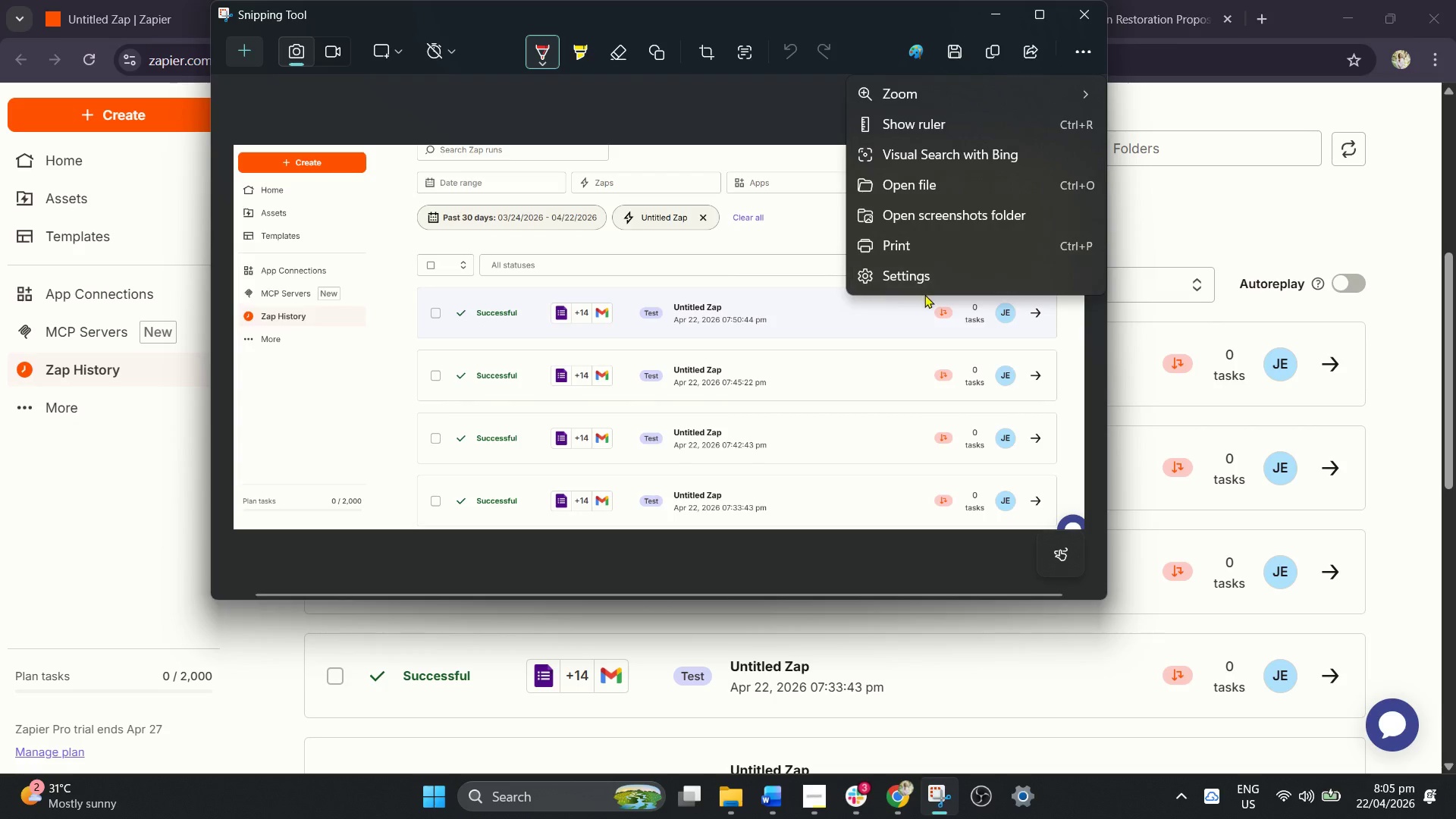 
left_click([930, 277])
 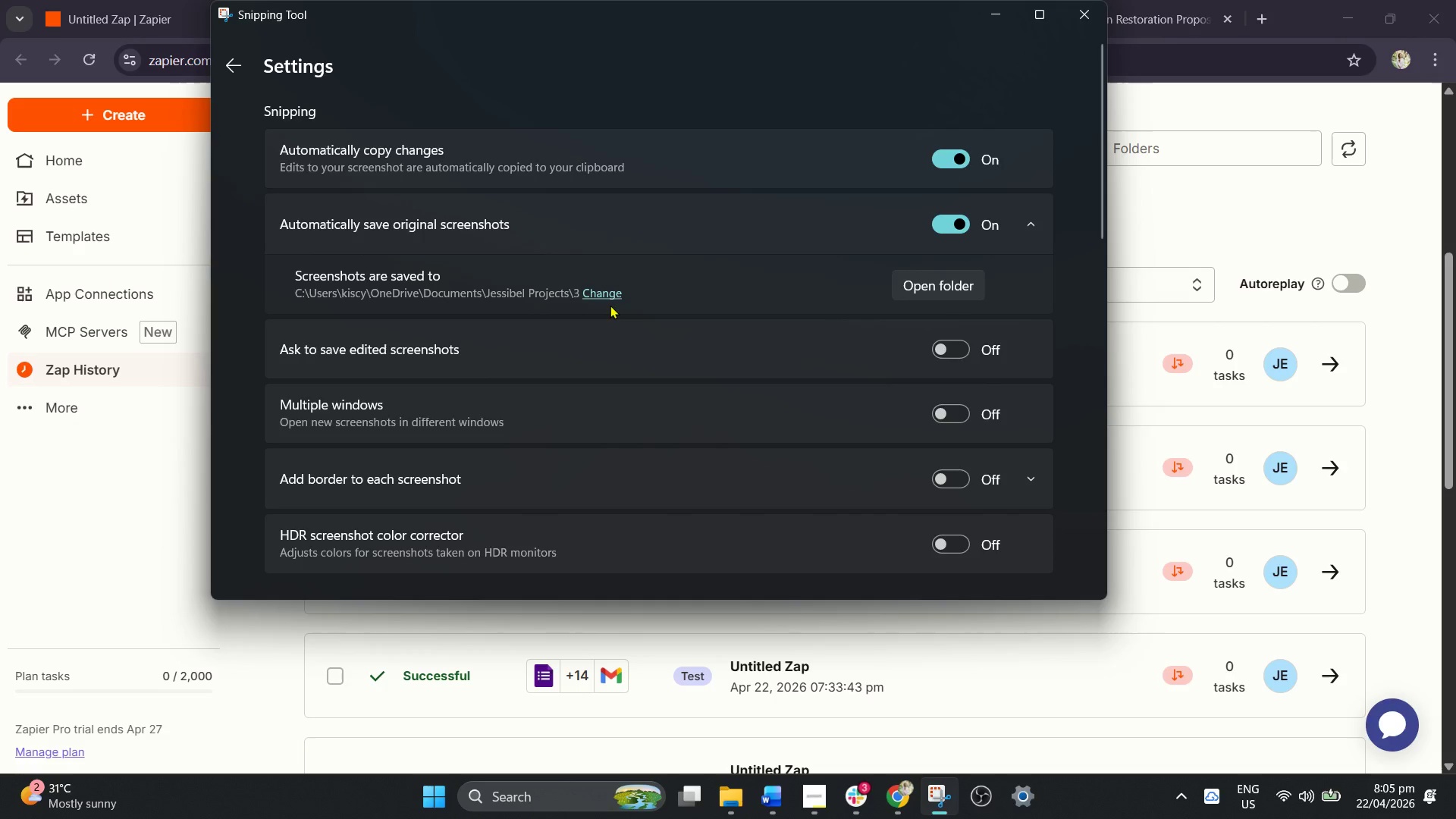 
double_click([600, 295])
 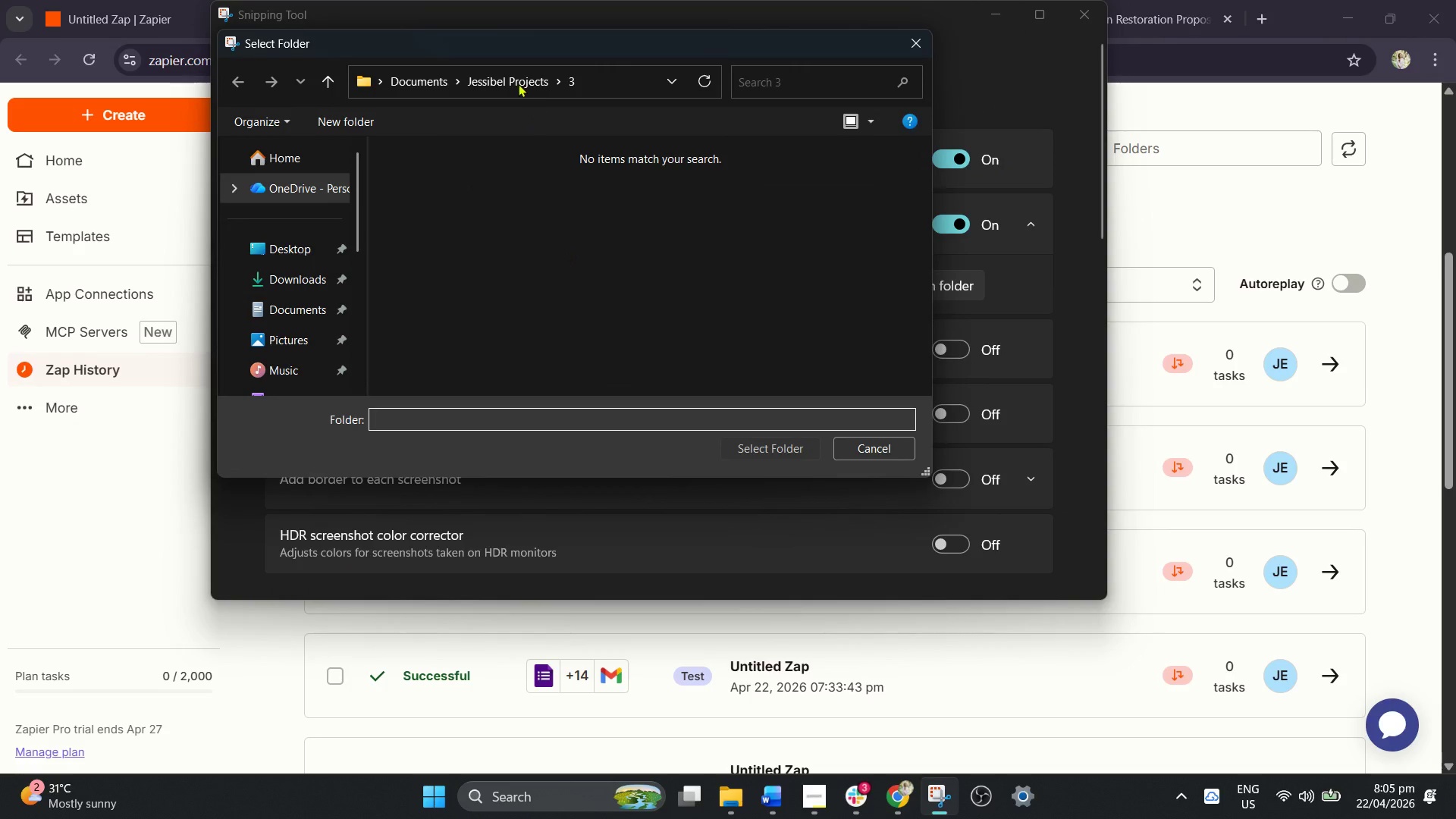 
left_click([492, 76])
 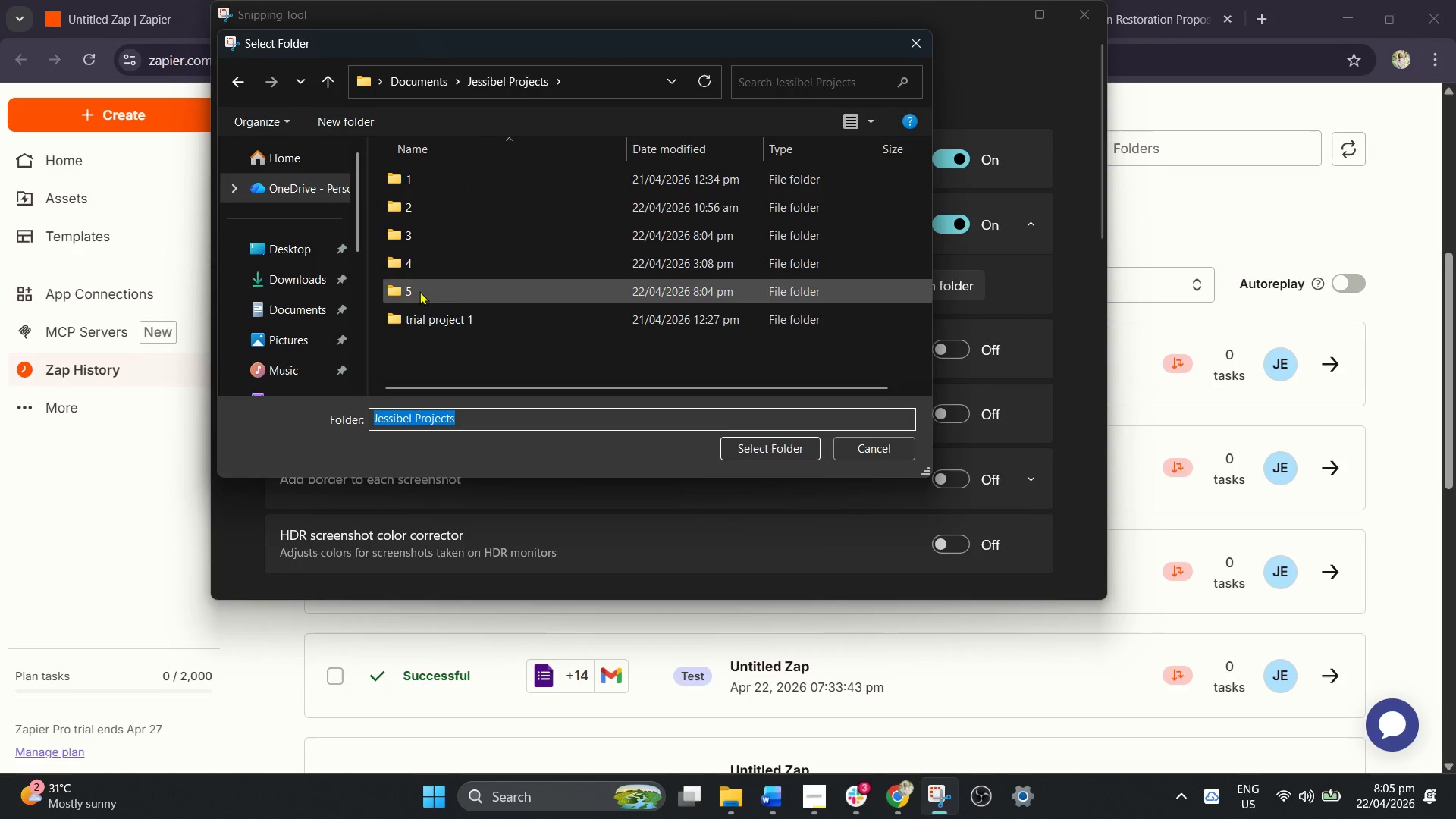 
left_click([419, 289])
 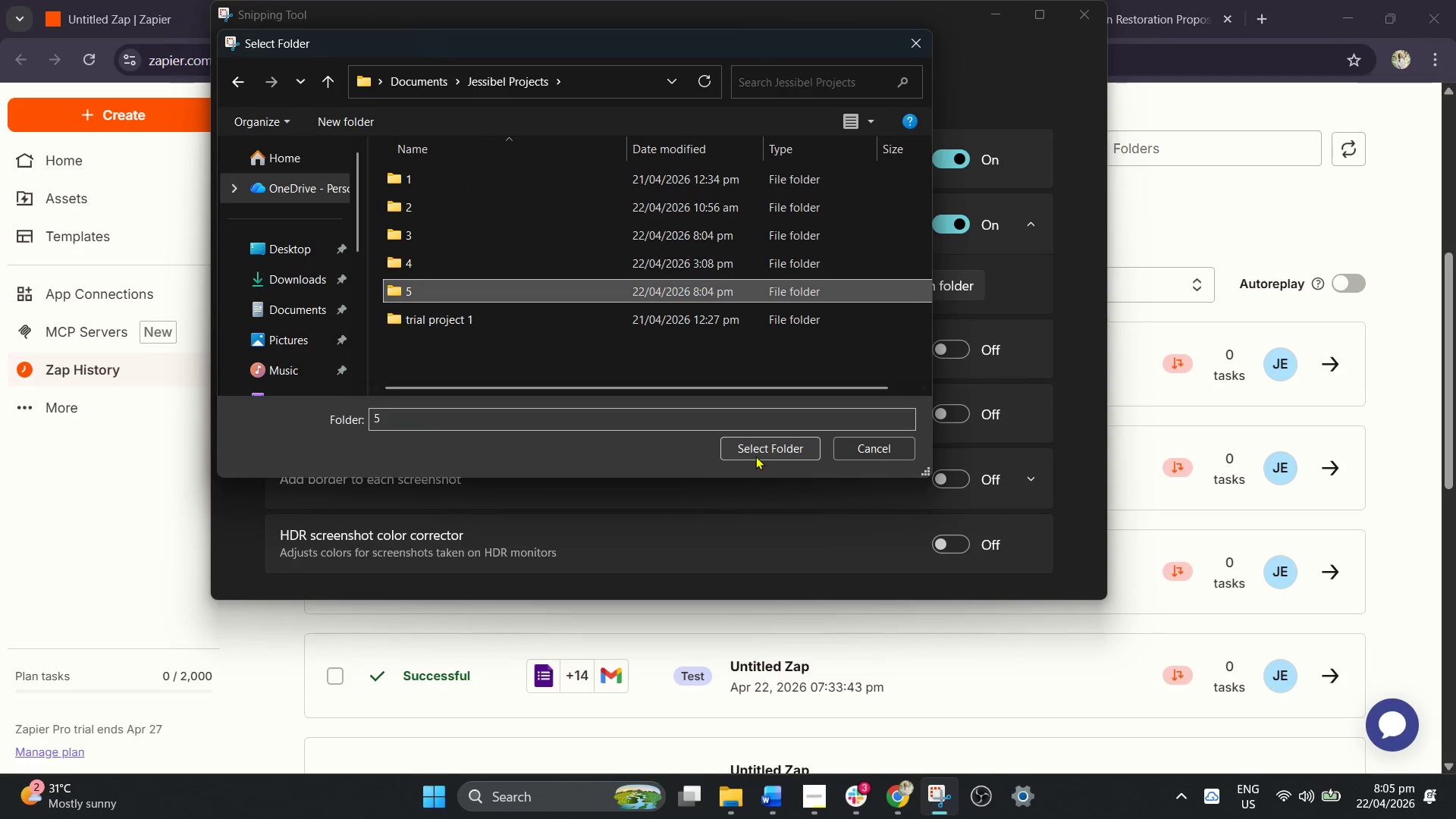 
left_click([770, 463])
 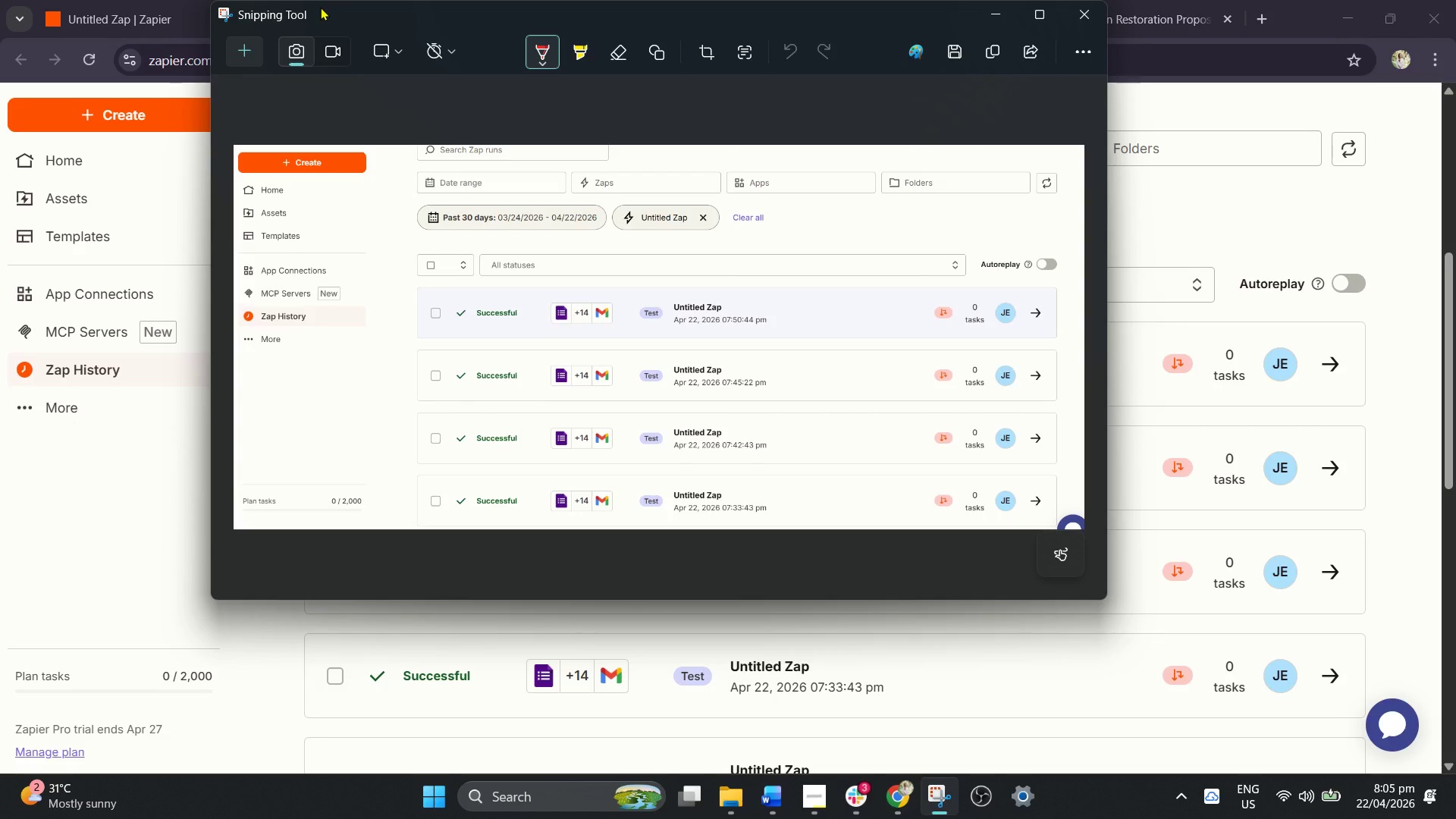 
wait(11.66)
 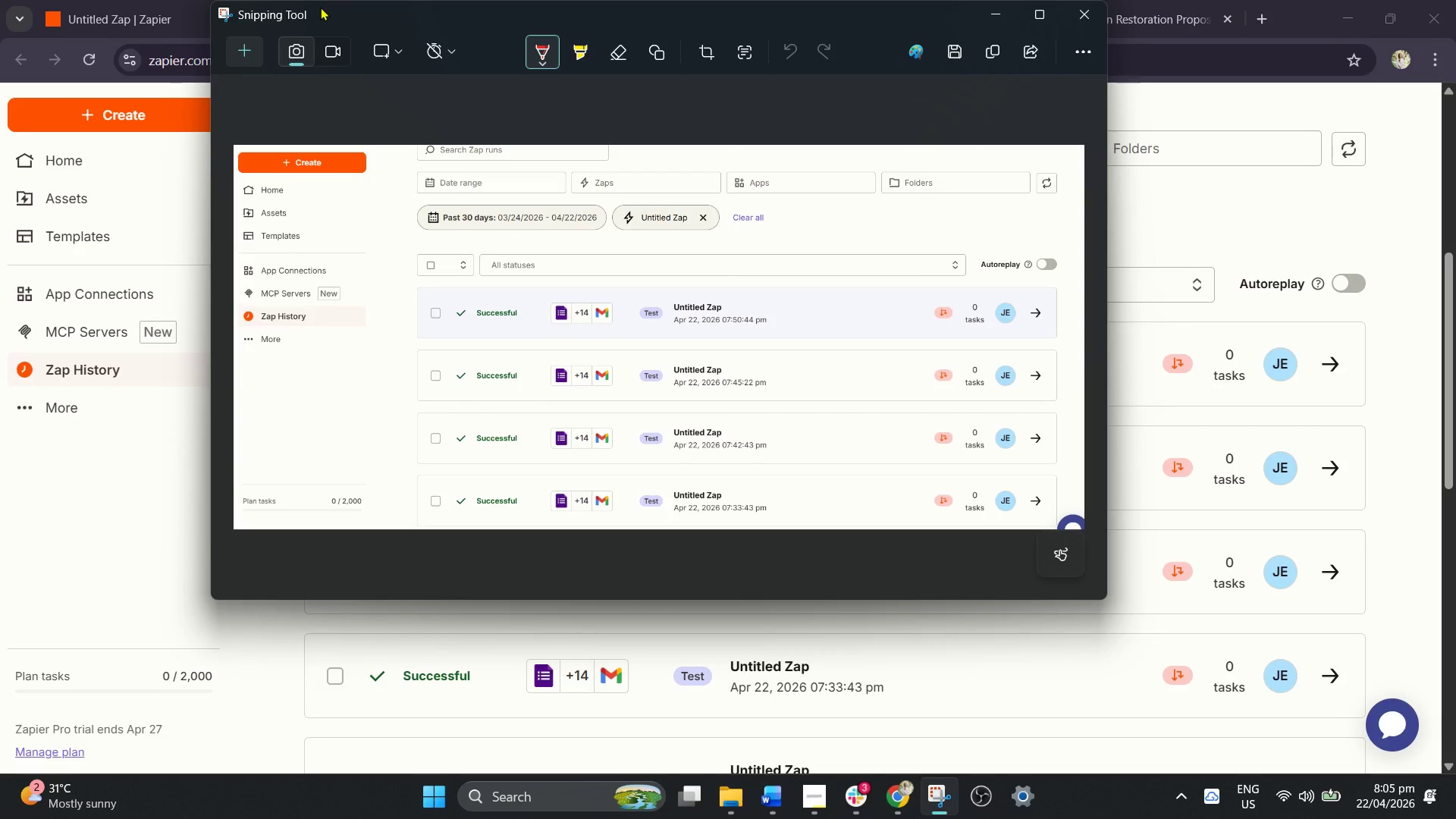 
left_click([993, 18])
 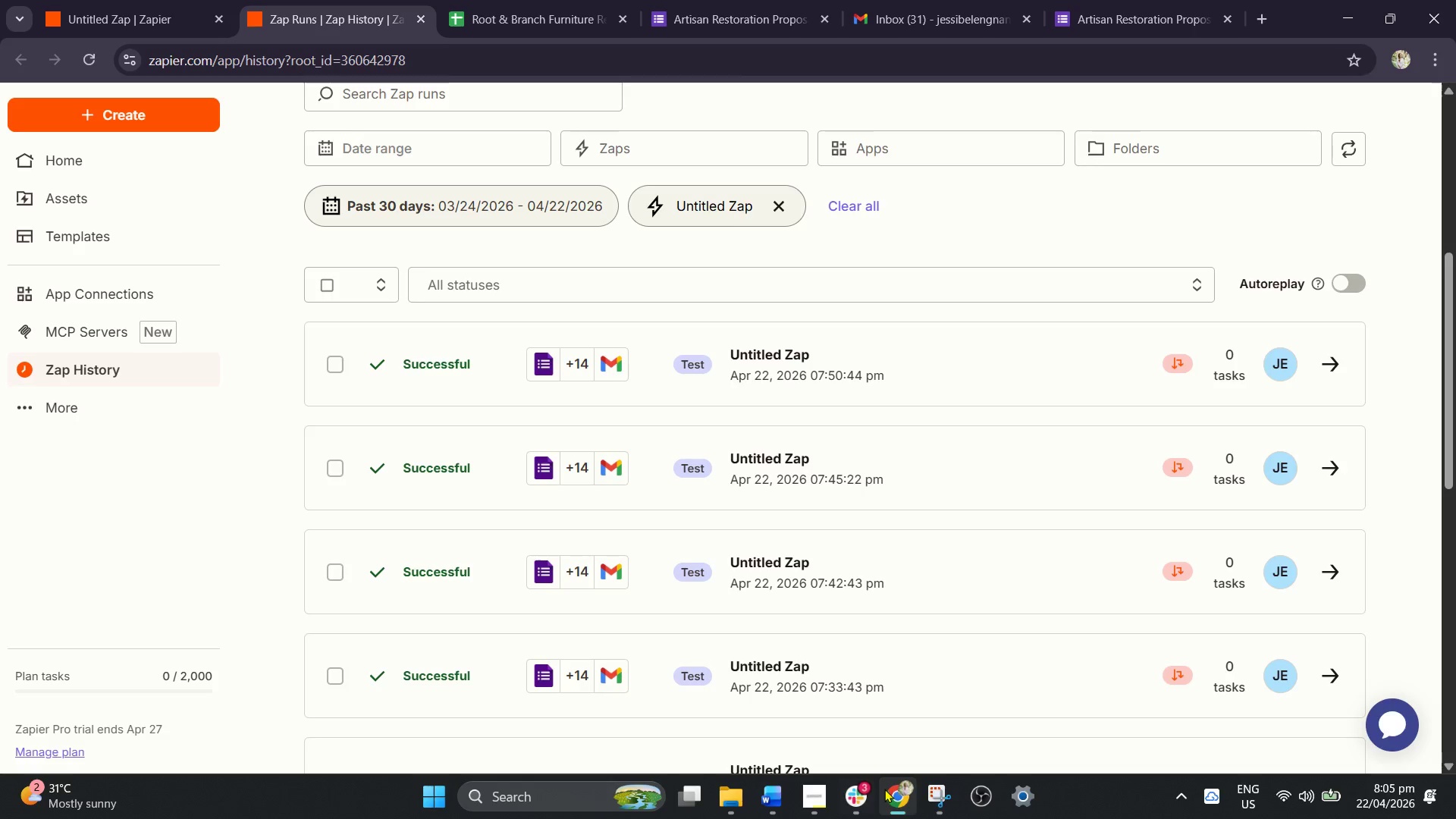 
left_click([902, 802])
 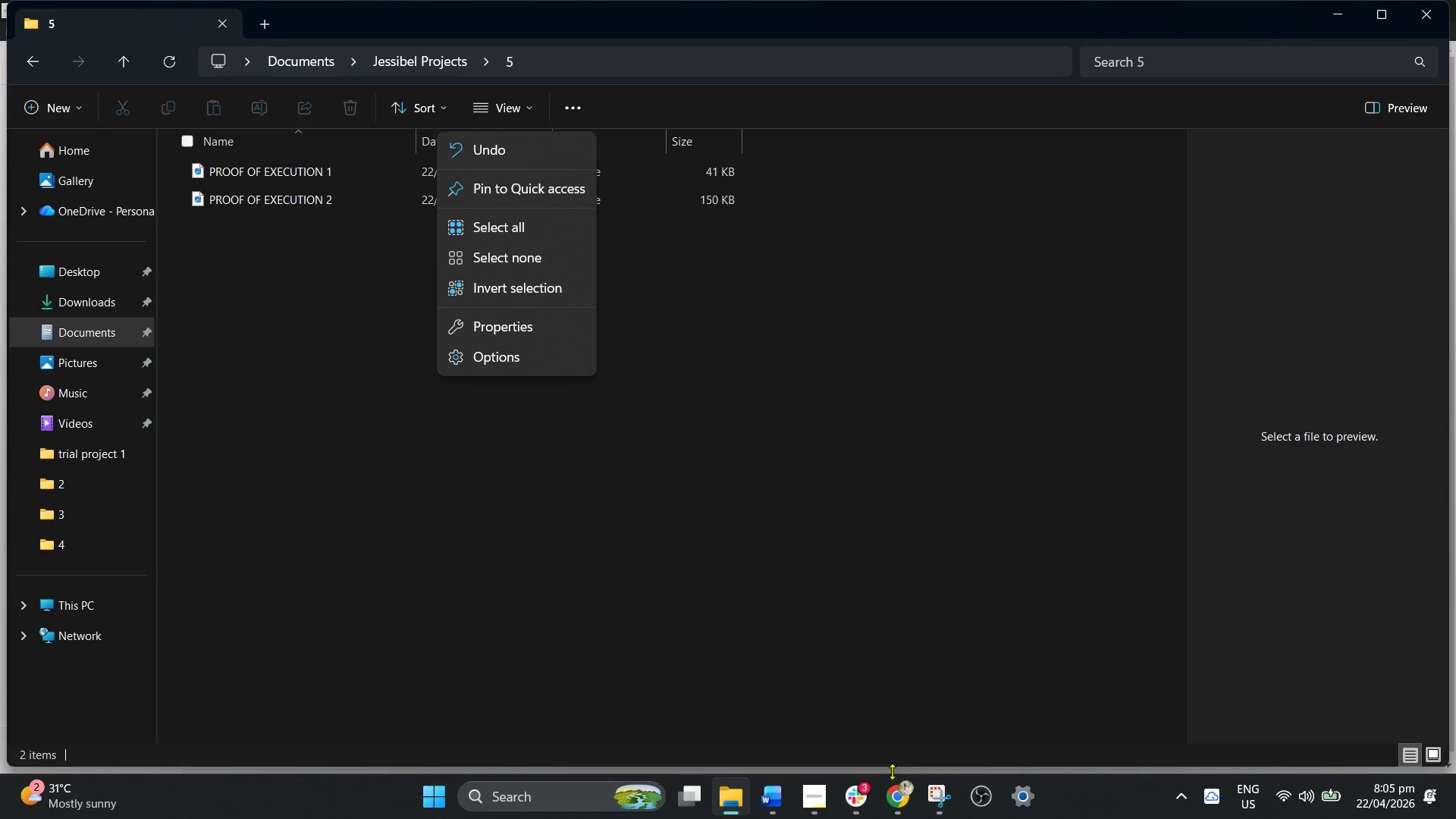 
left_click([901, 786])
 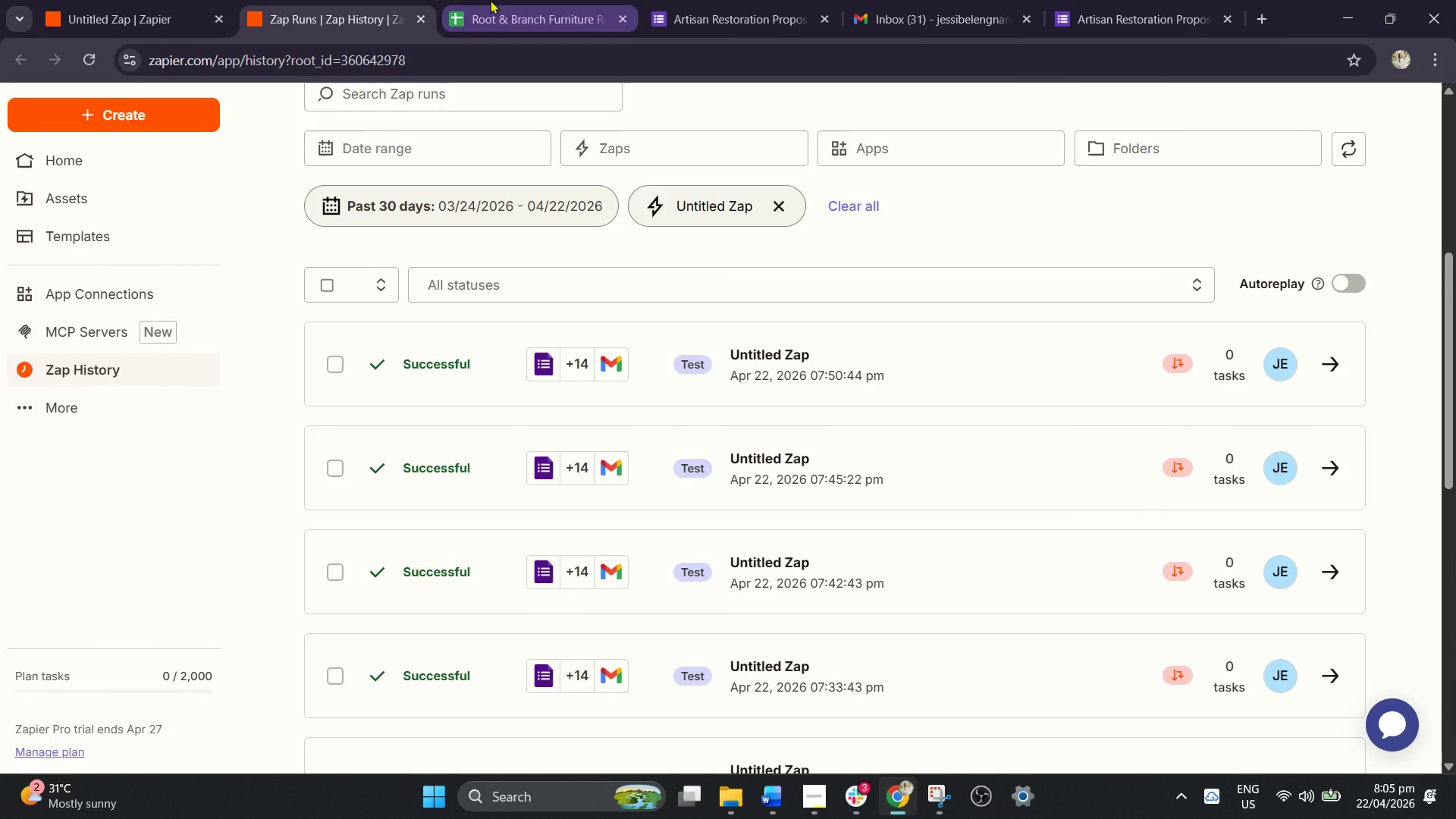 
left_click([490, 0])
 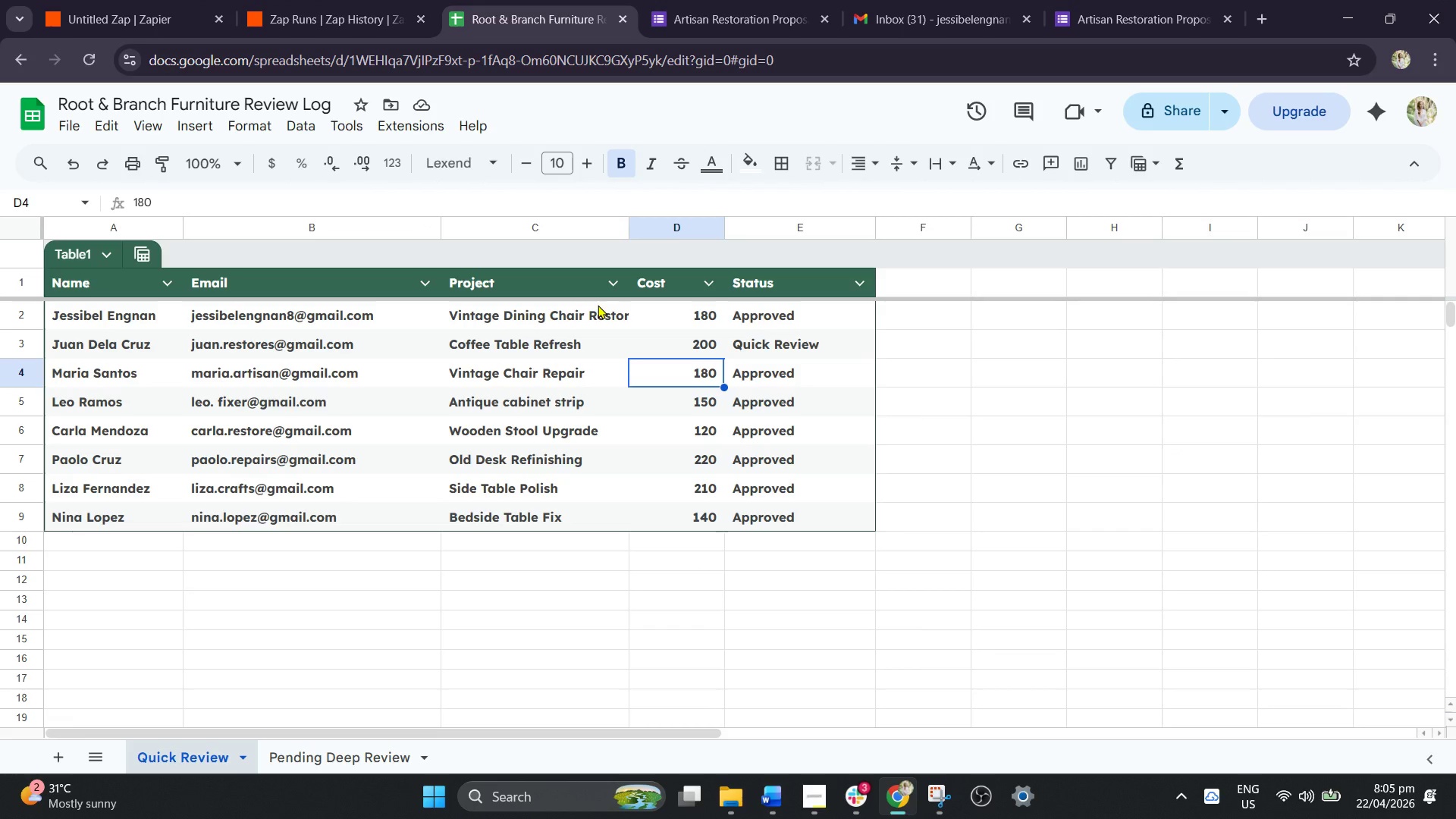 
wait(7.88)
 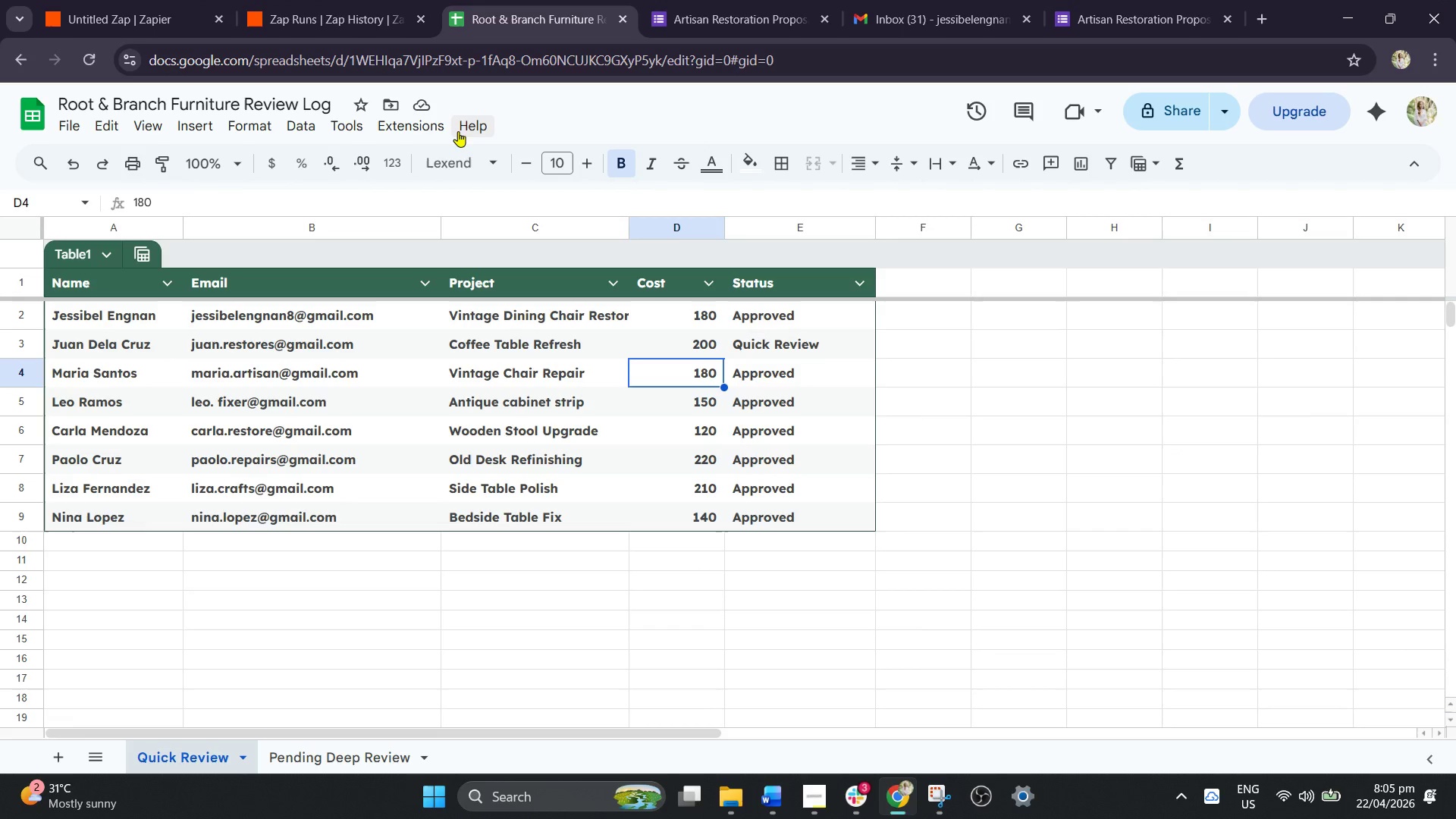 
left_click([562, 596])
 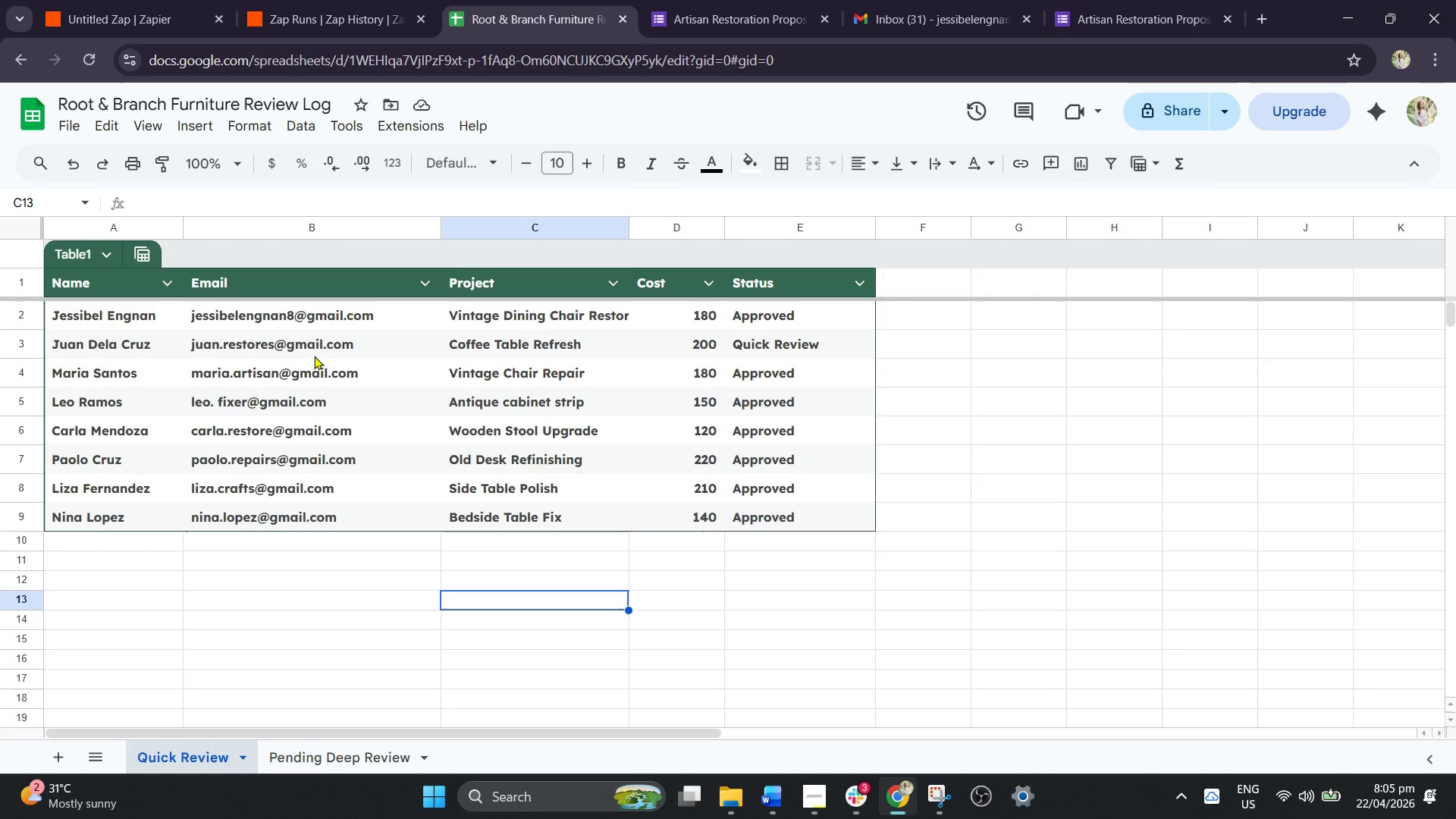 
wait(17.34)
 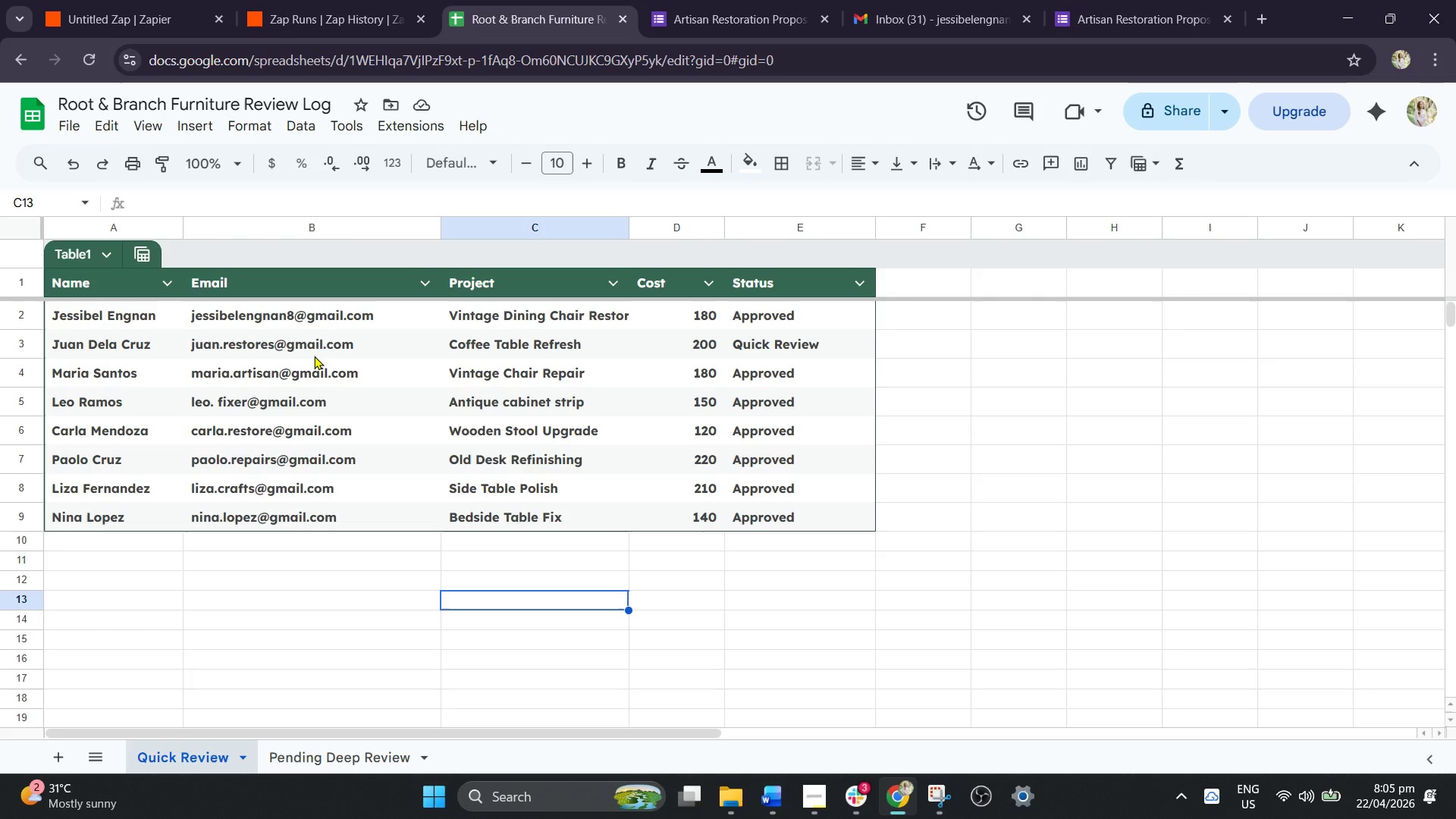 
key(PrintScreen)
 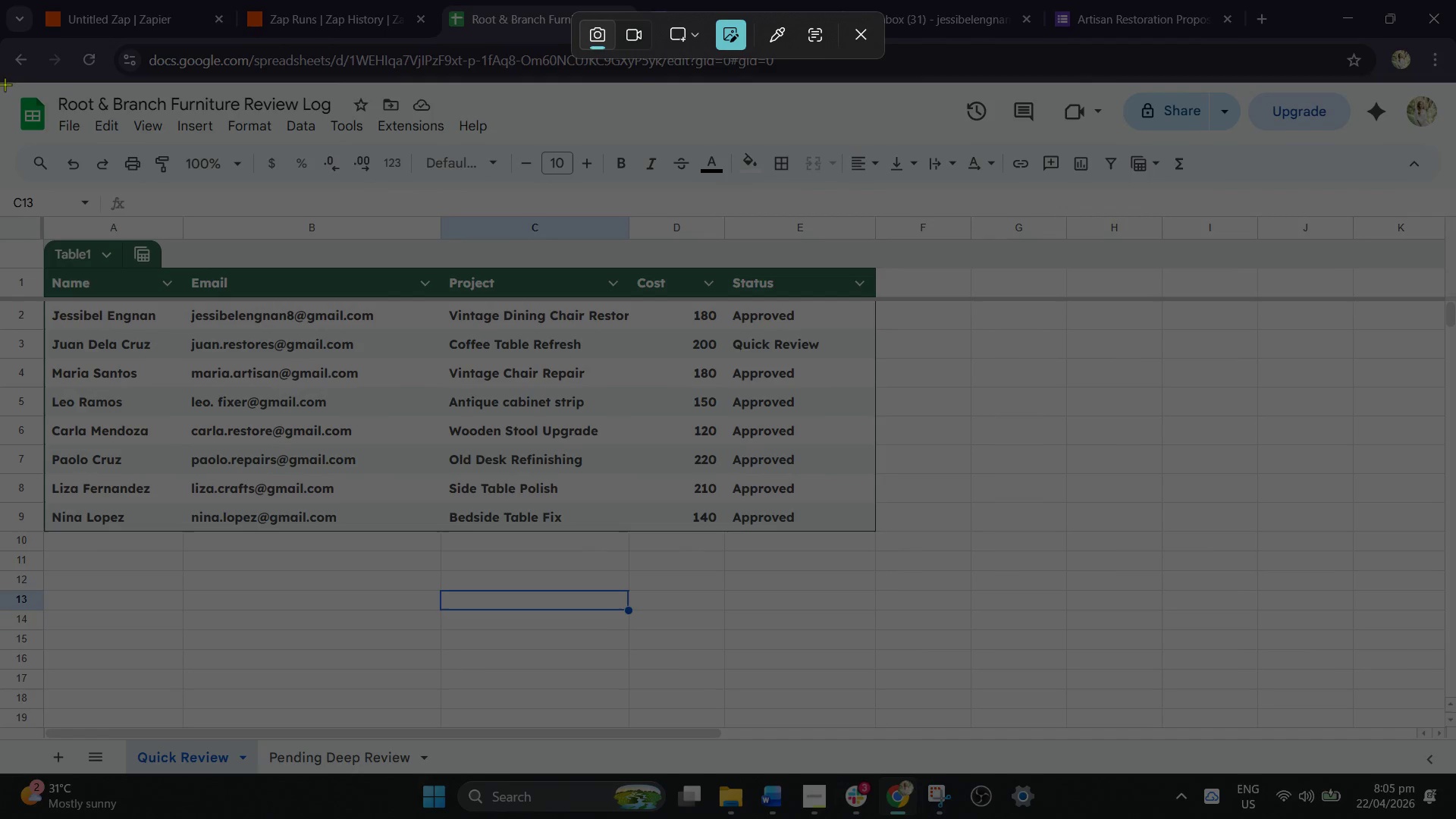 
left_click_drag(start_coordinate=[2, 85], to_coordinate=[1455, 770])
 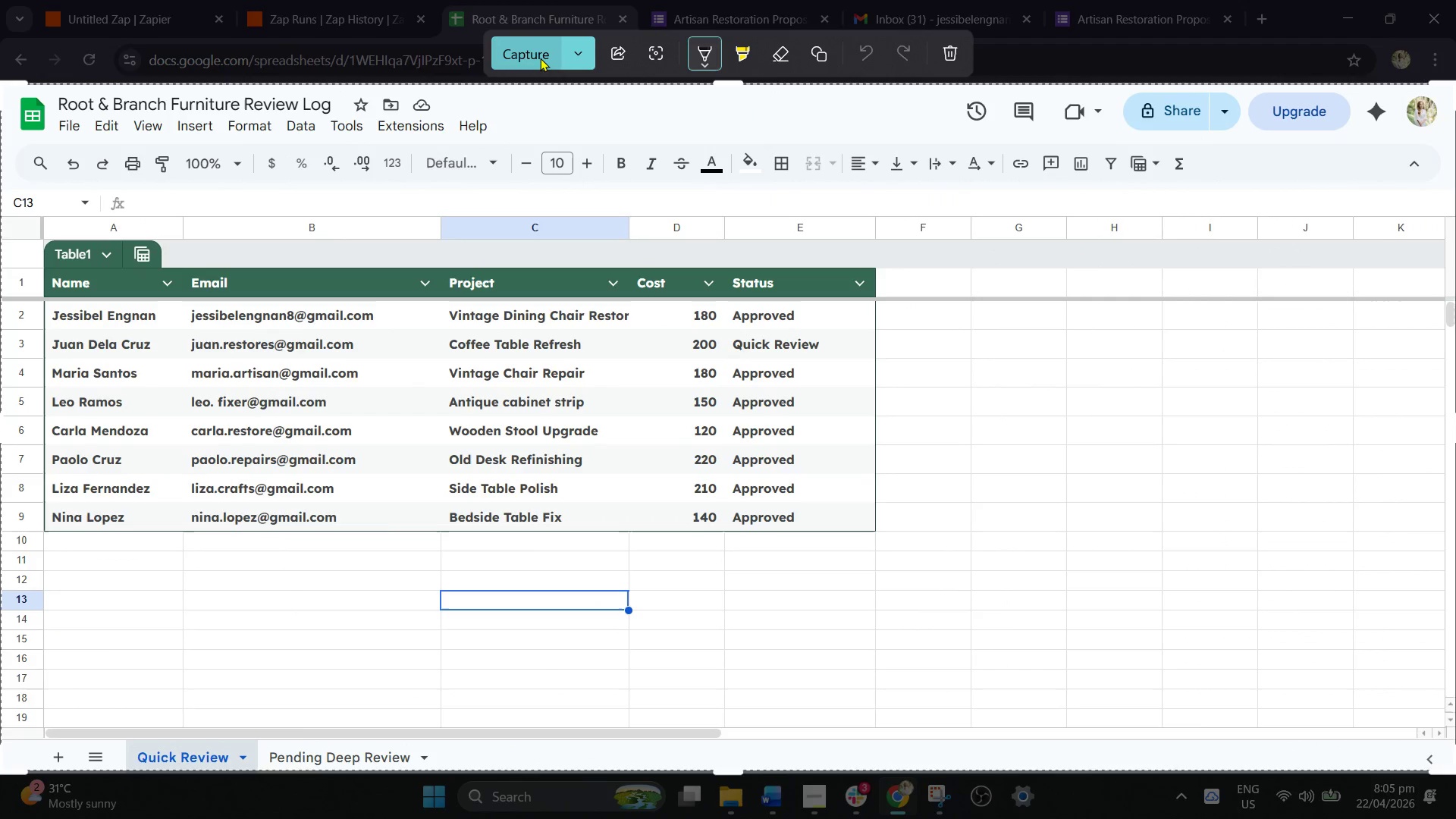 
left_click([544, 58])
 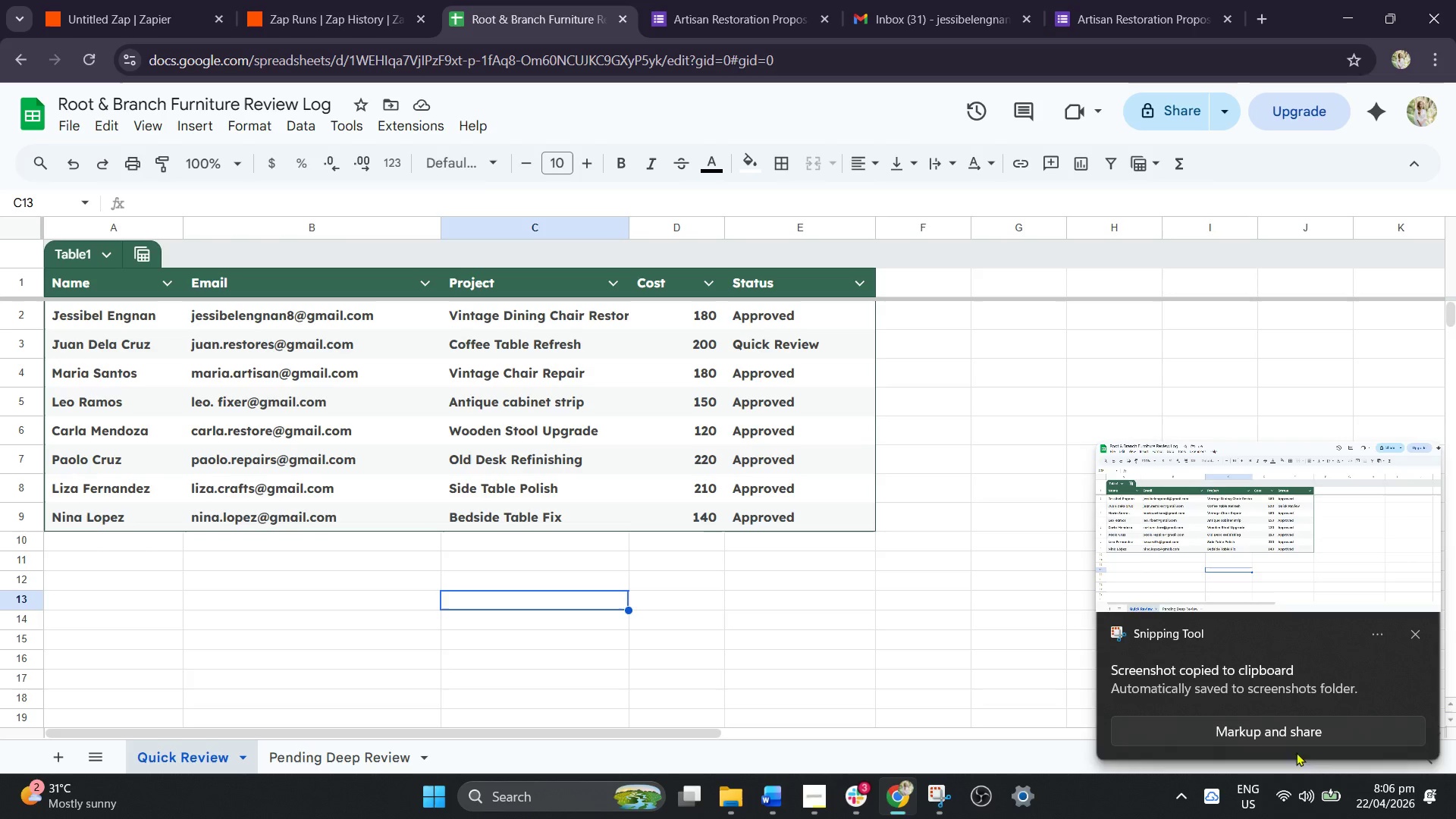 
left_click([1296, 737])
 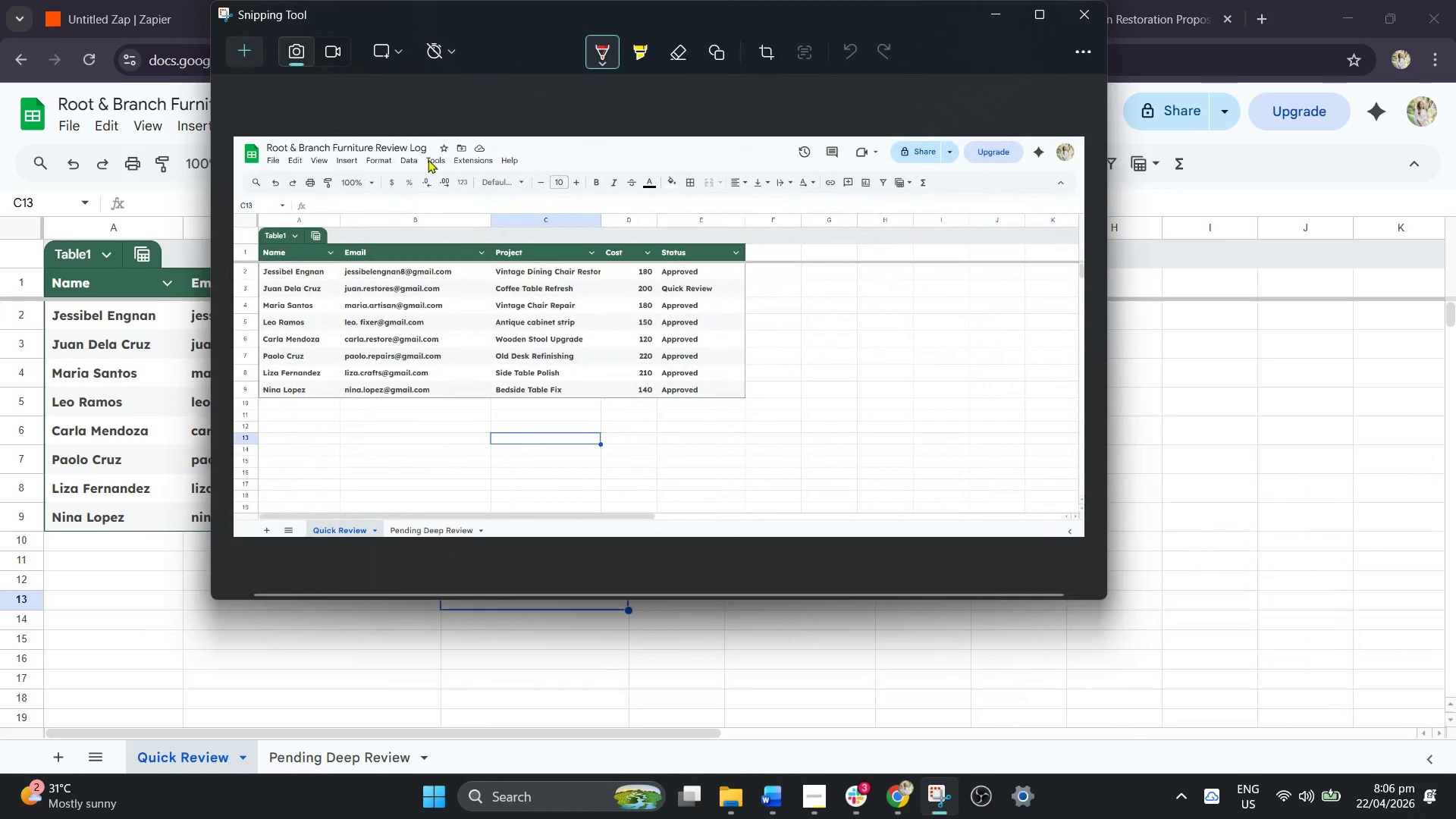 
right_click([417, 170])
 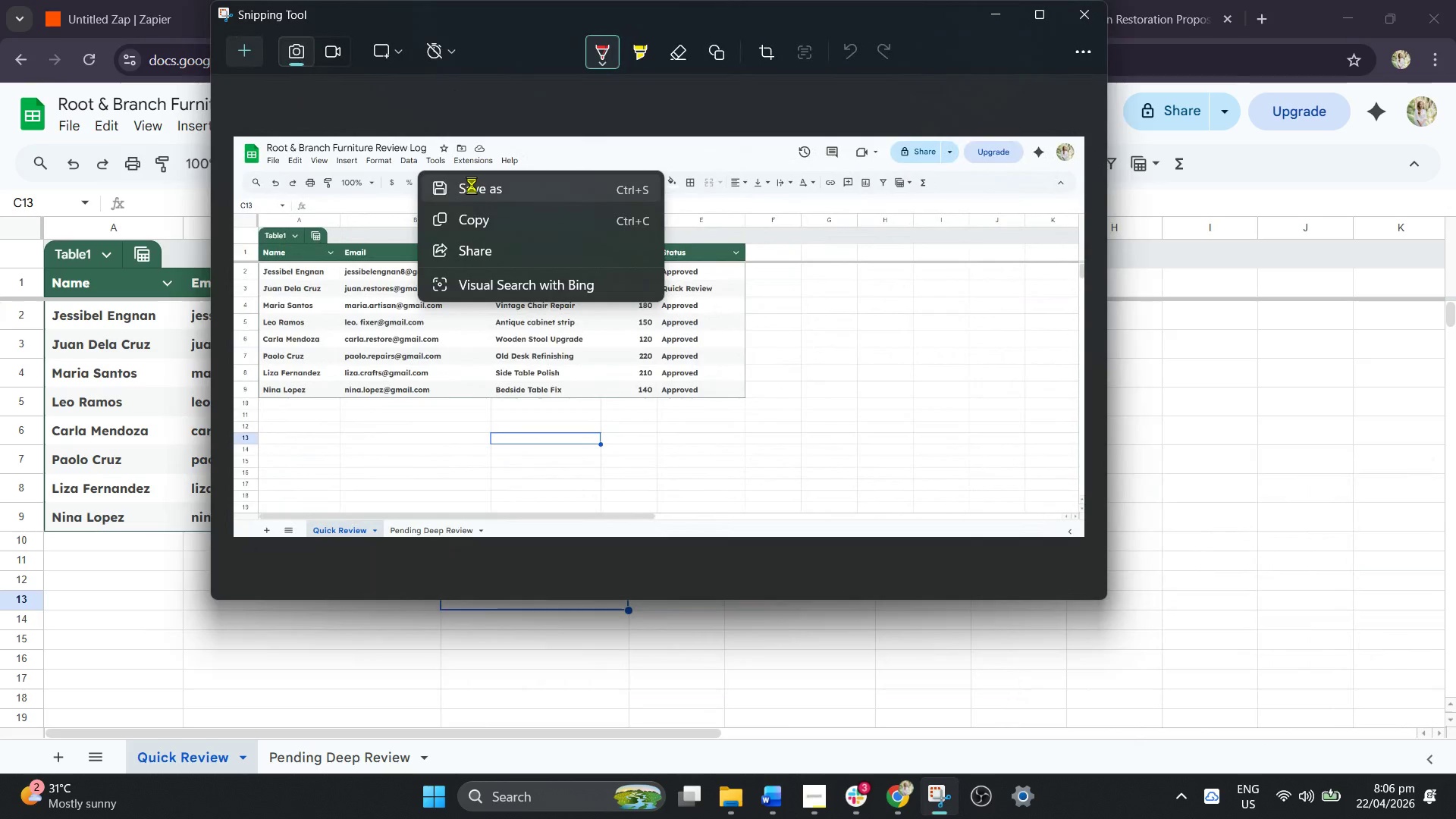 
left_click([468, 191])
 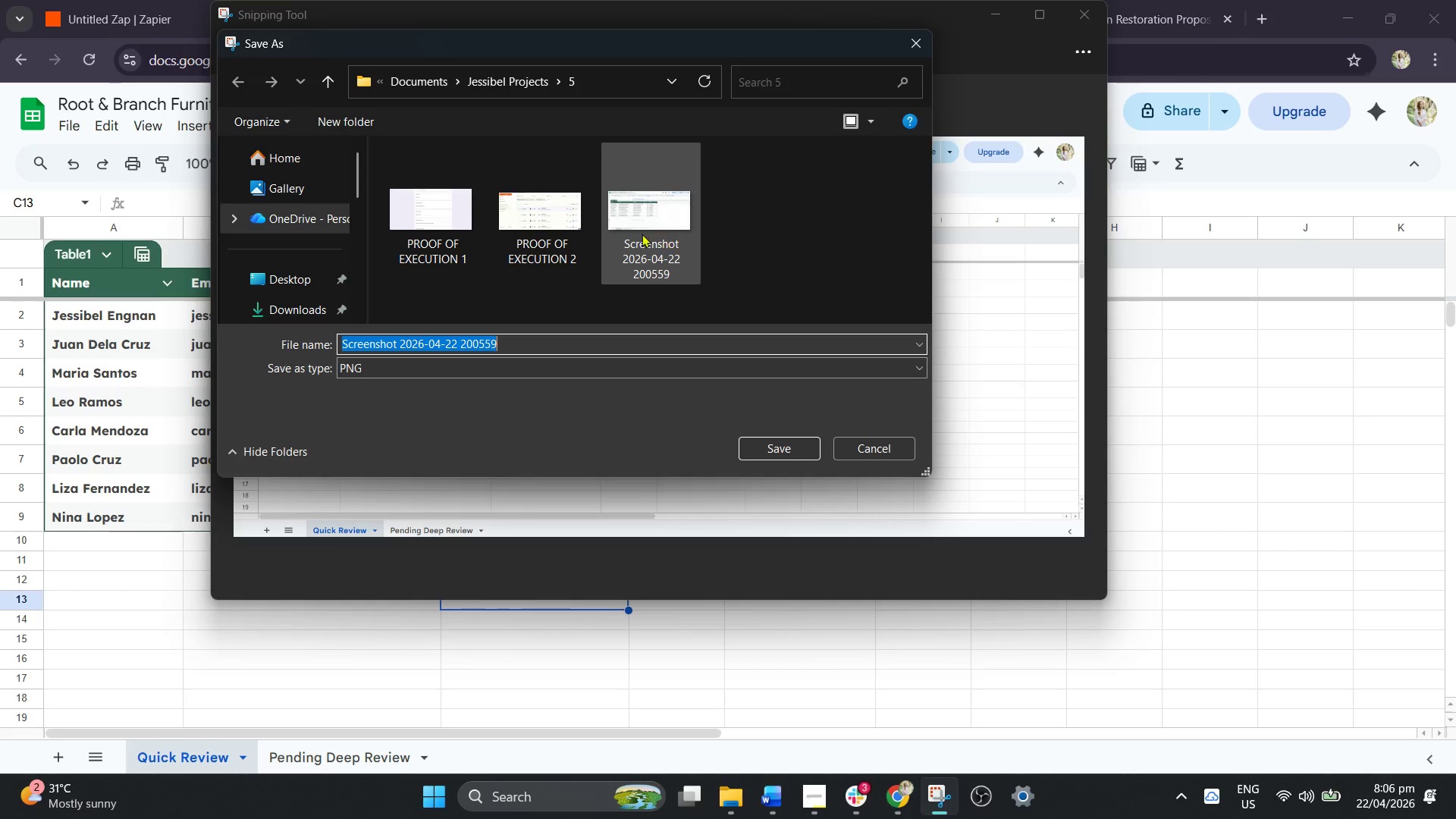 
wait(7.2)
 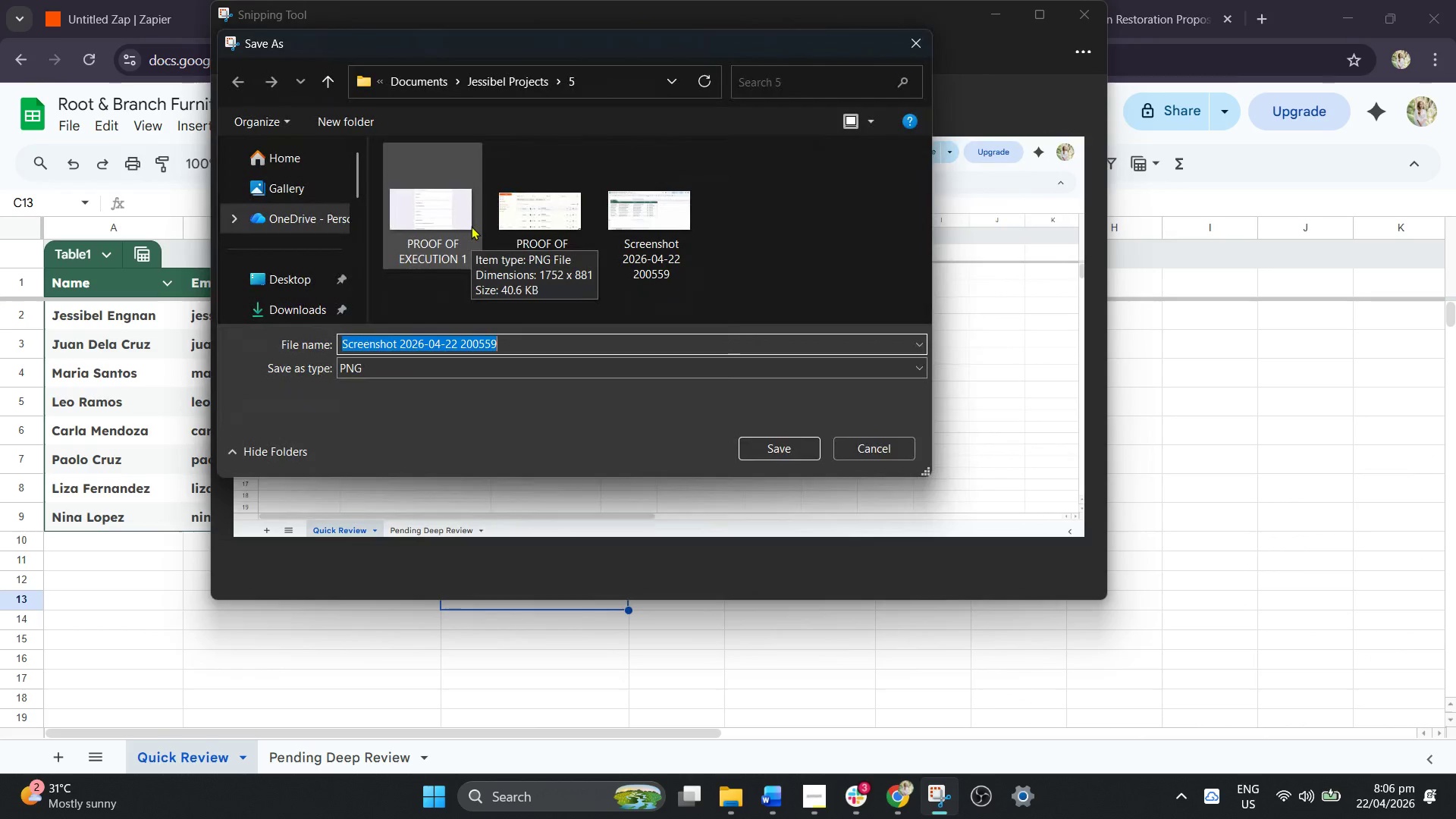 
left_click([564, 240])
 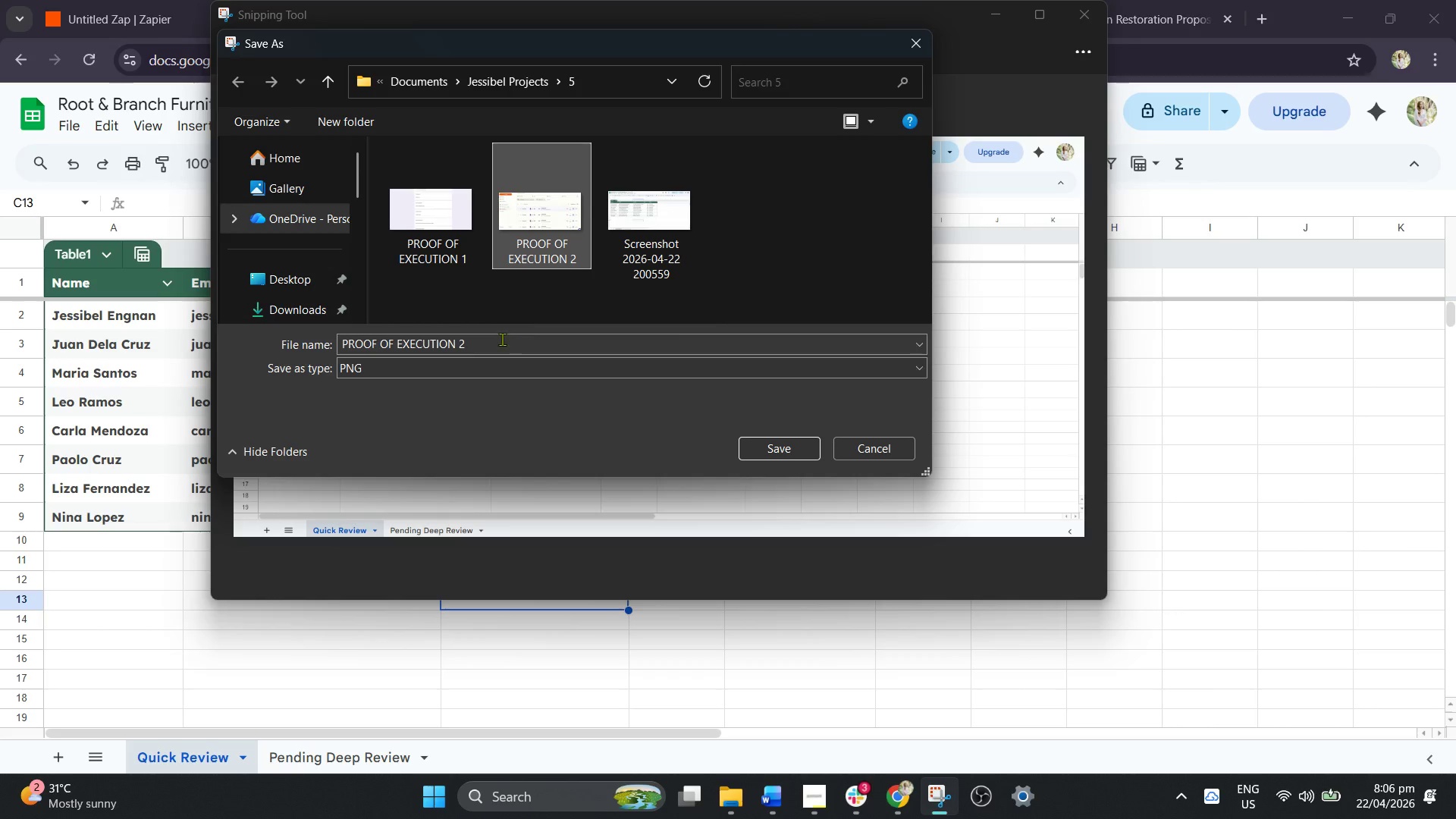 
left_click([502, 339])
 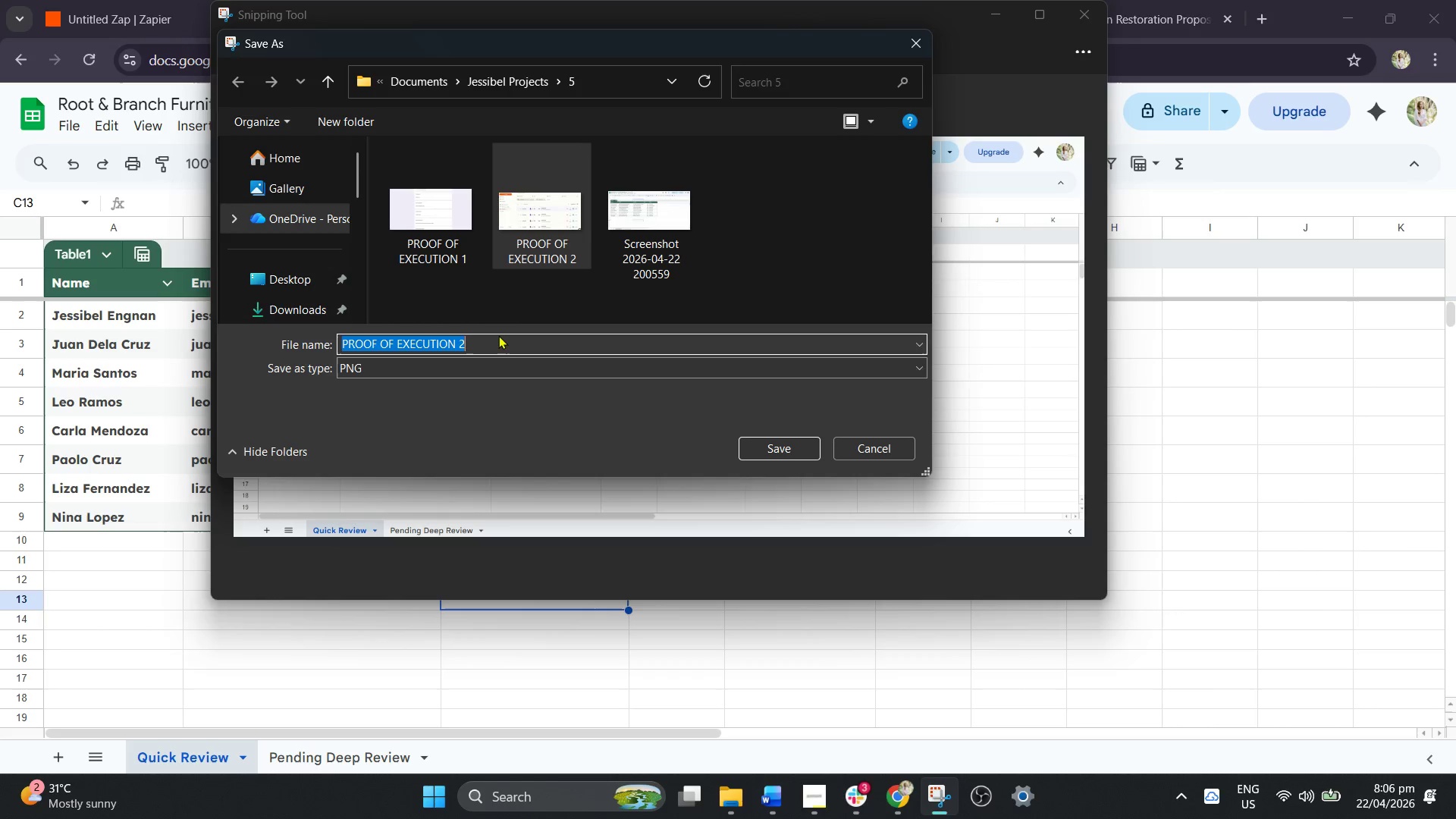 
left_click([498, 335])
 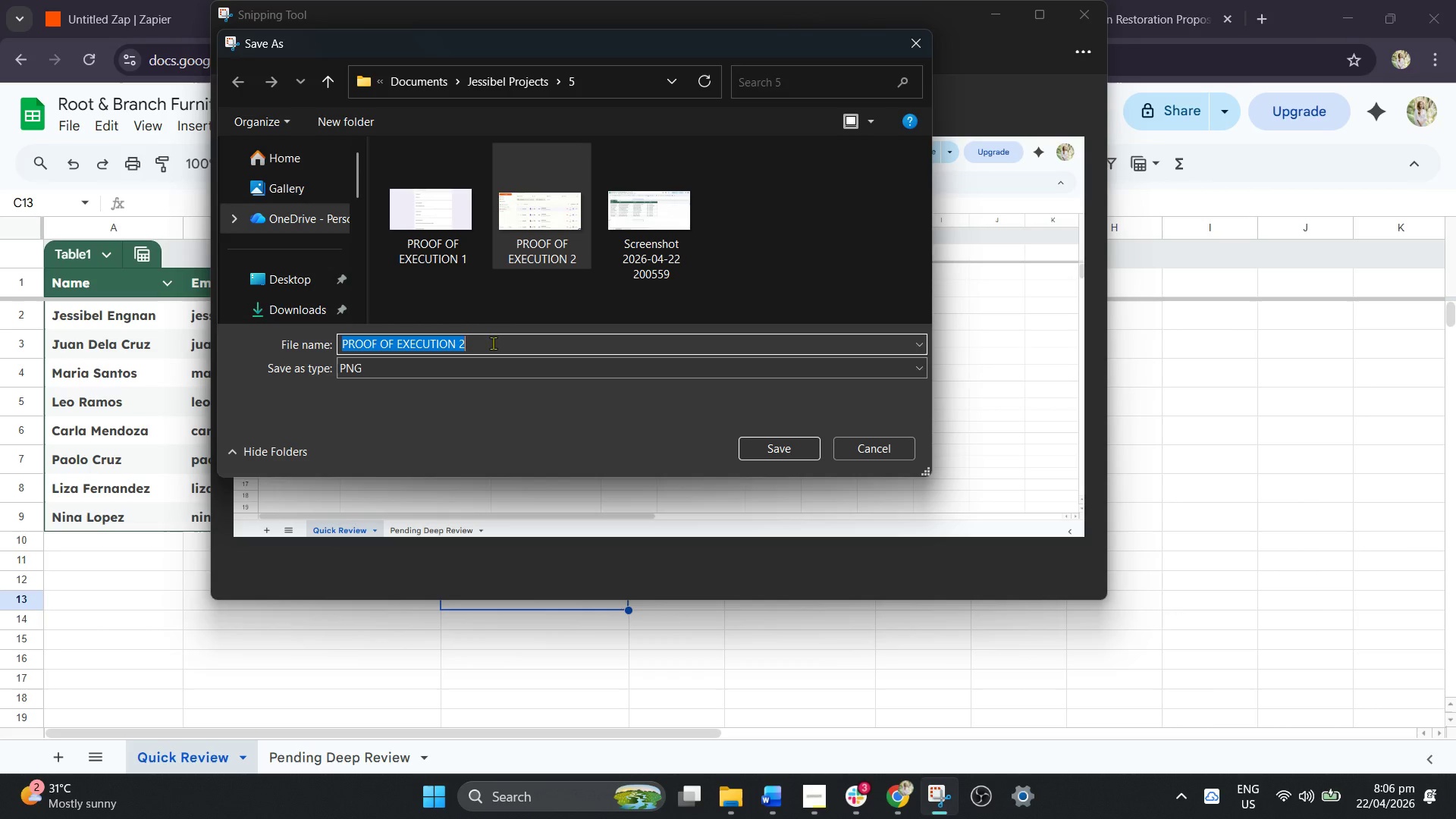 
left_click([484, 337])
 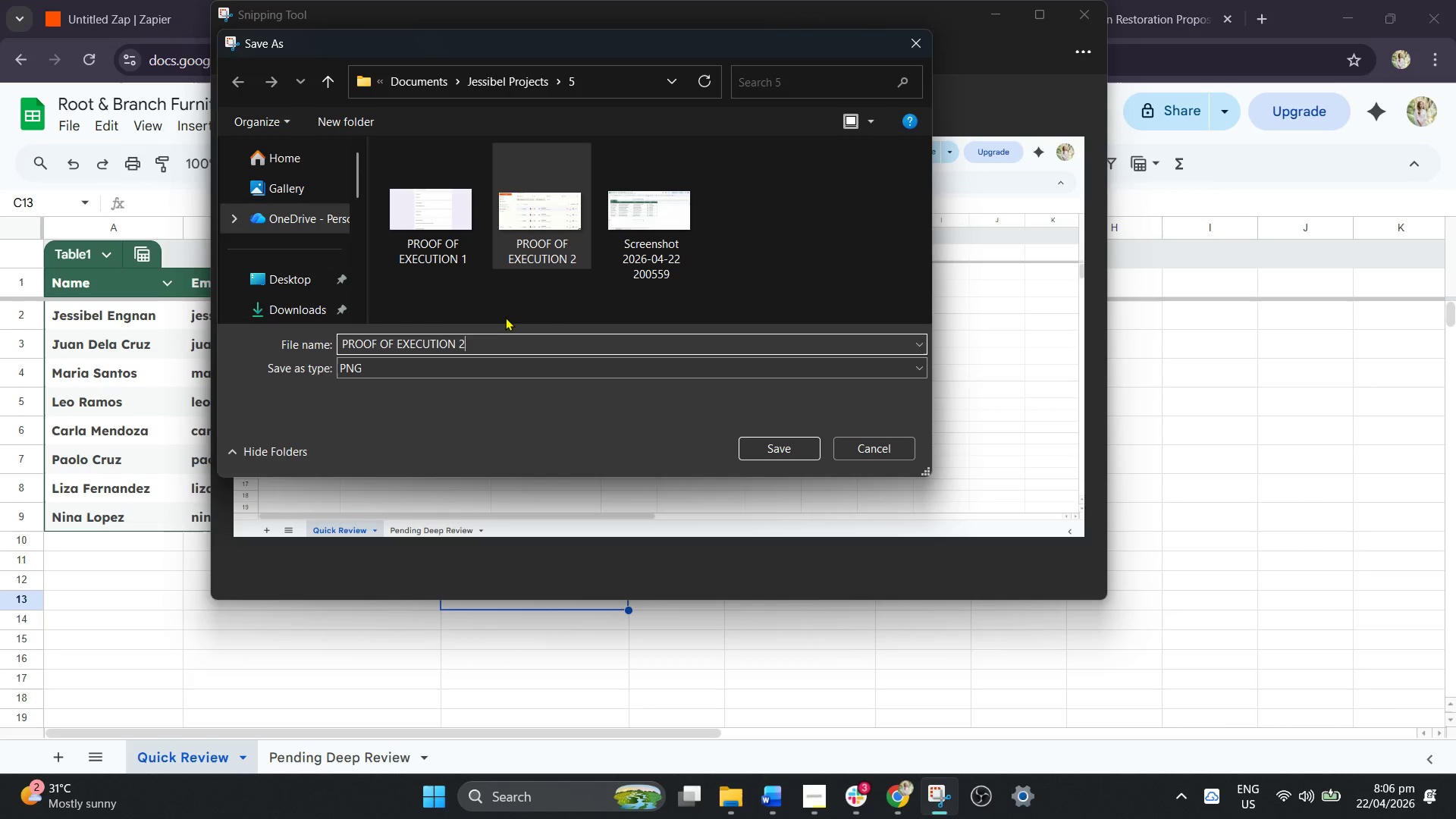 
key(Backspace)
 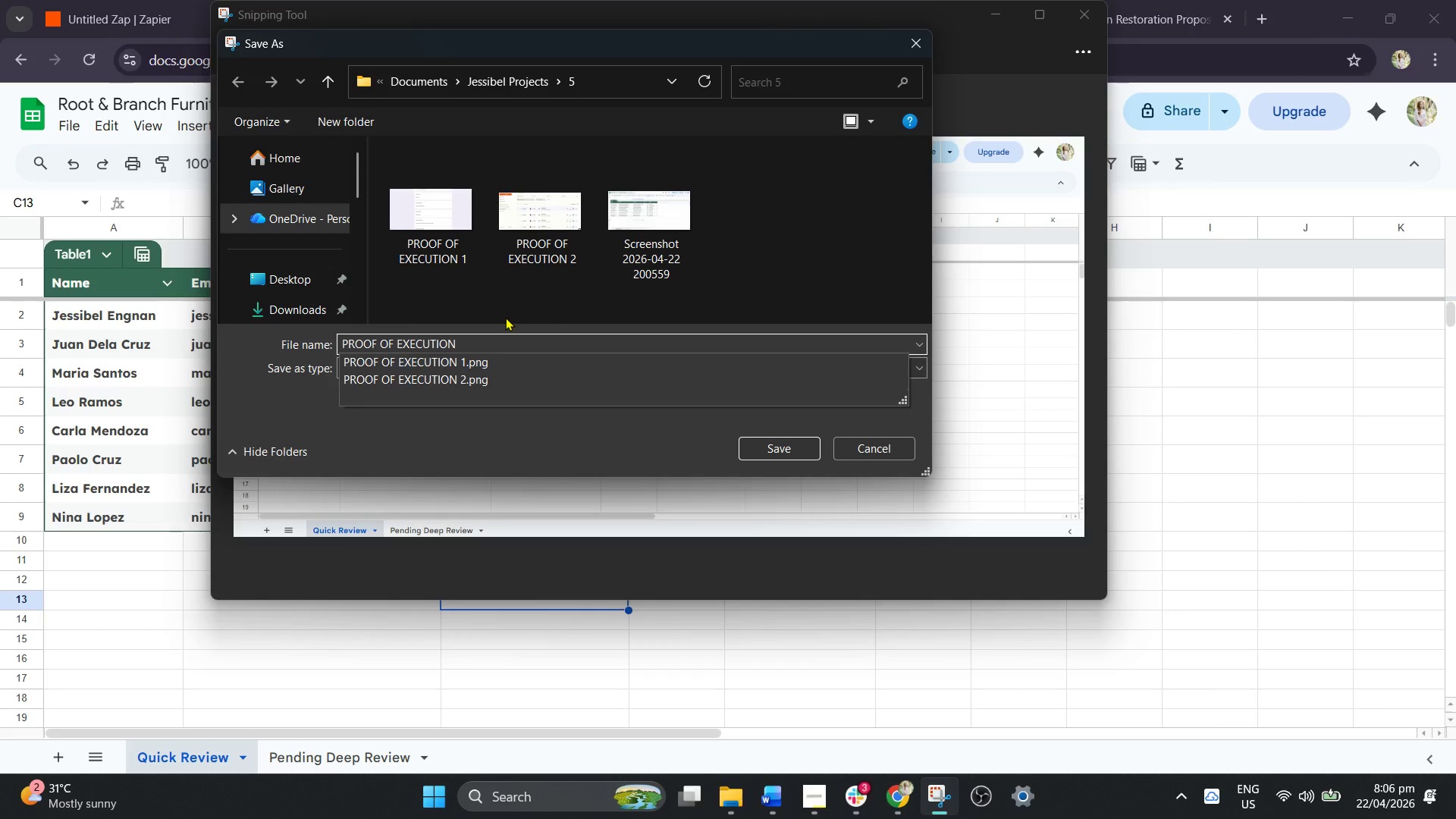 
key(3)
 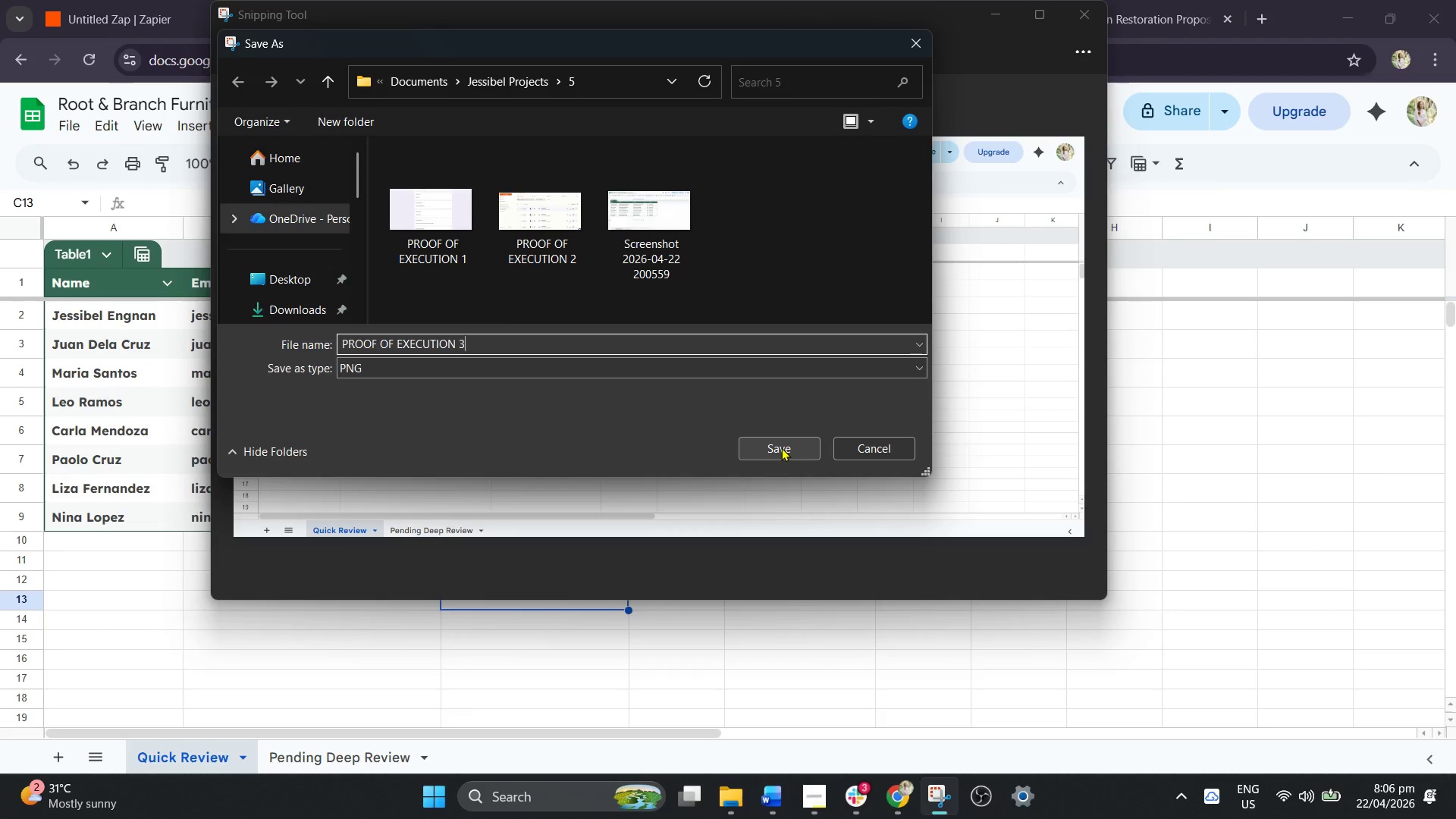 
wait(5.81)
 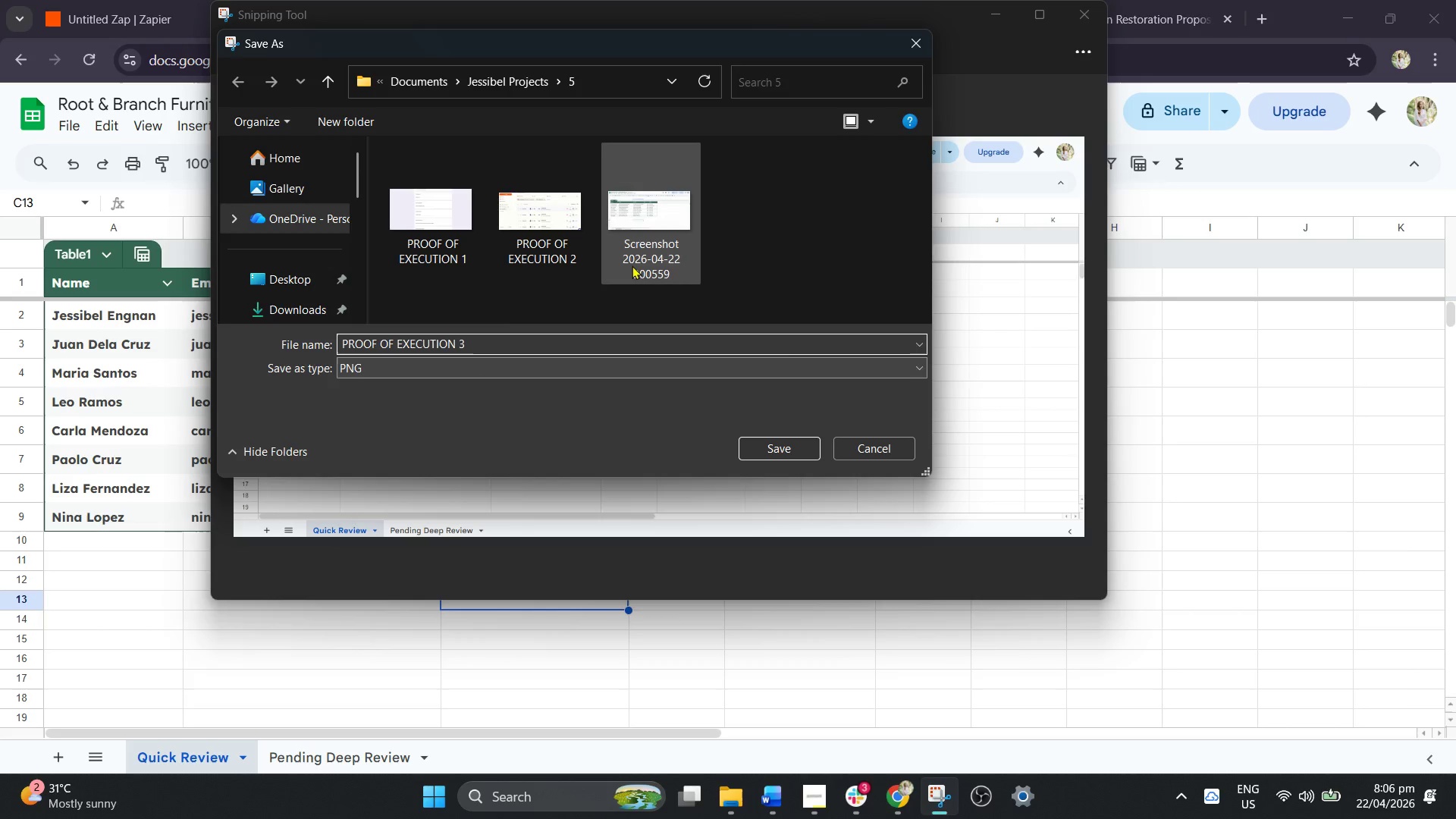 
left_click([785, 449])
 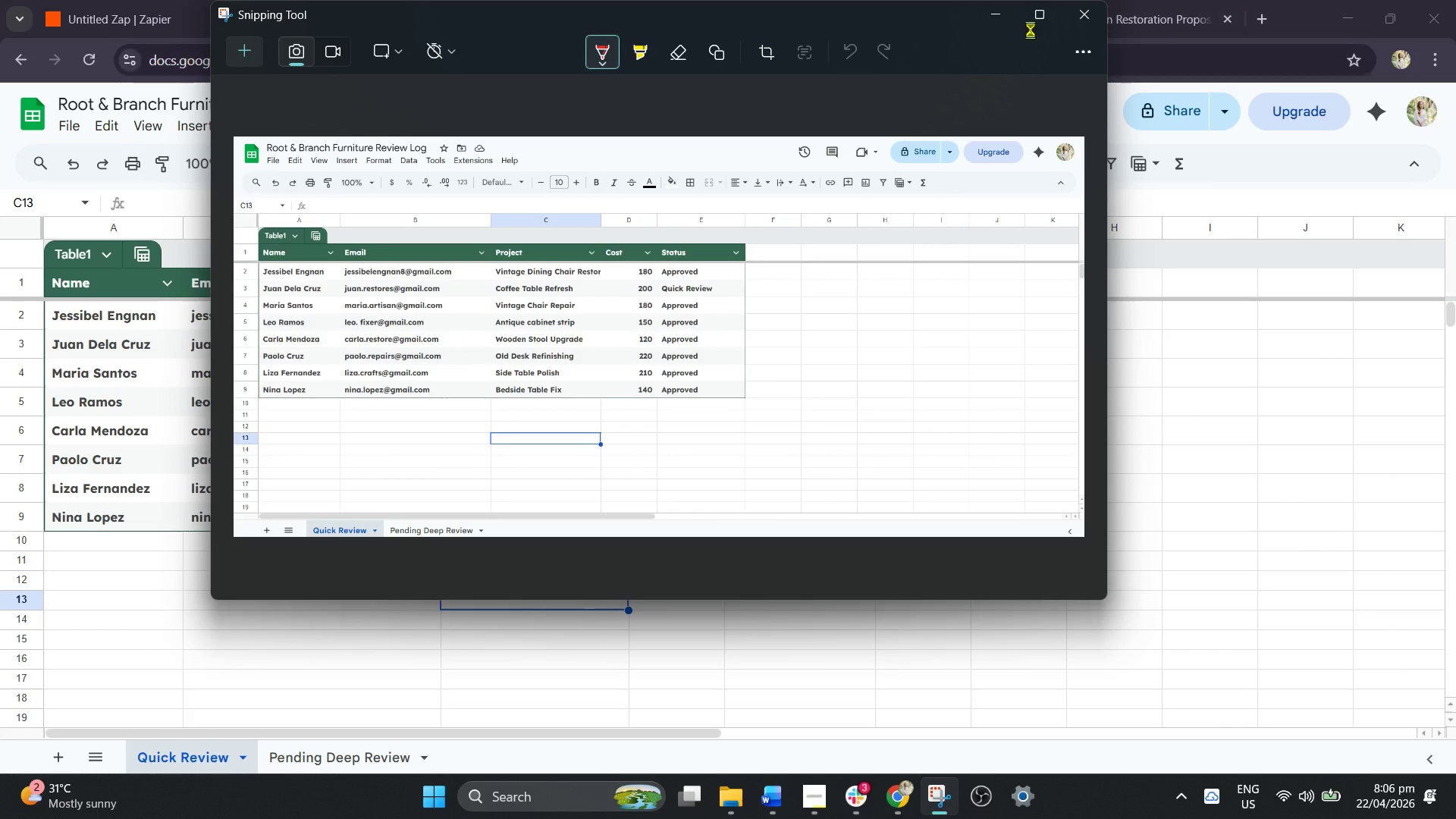 
left_click([1010, 20])
 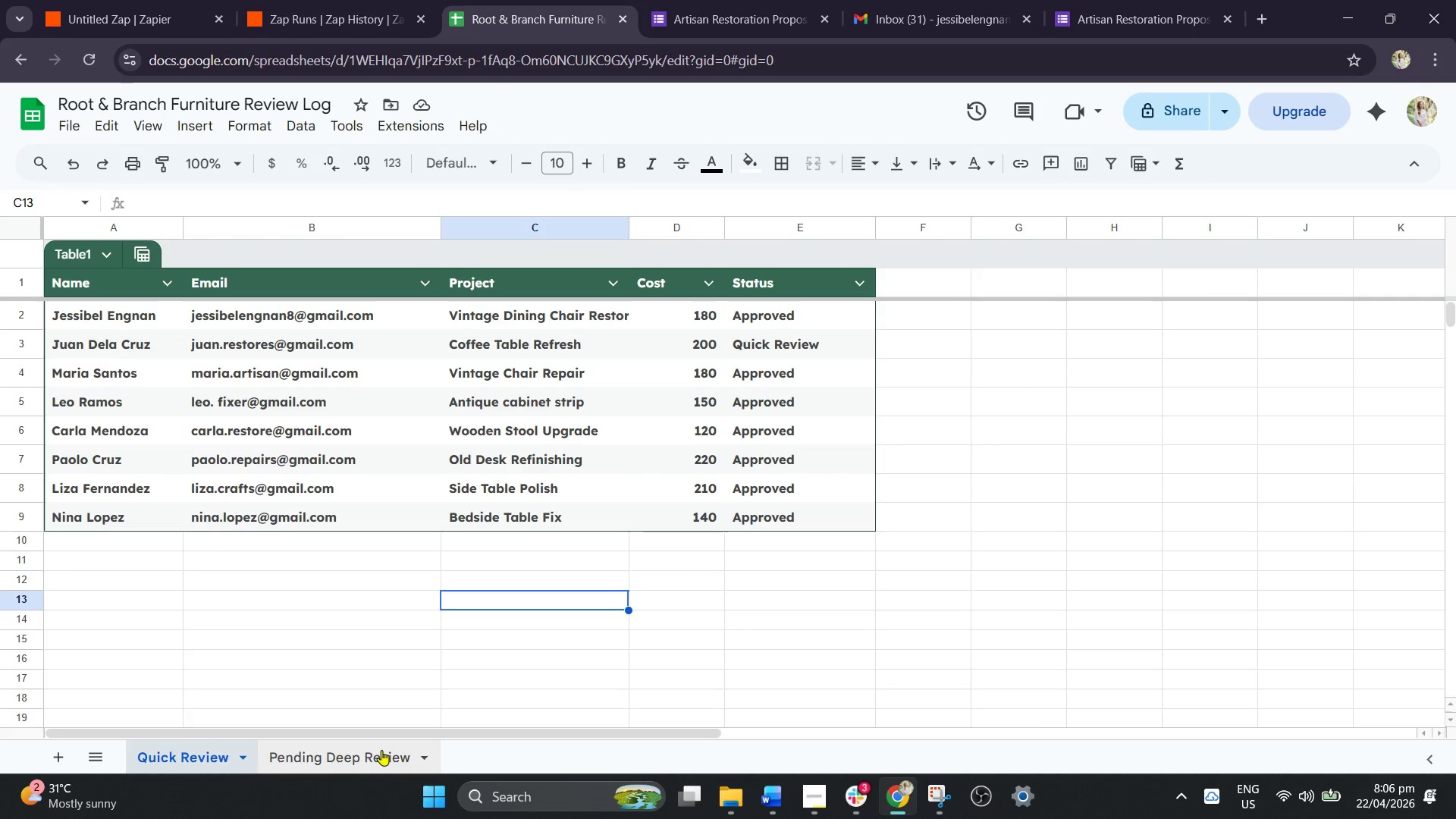 
left_click([381, 750])
 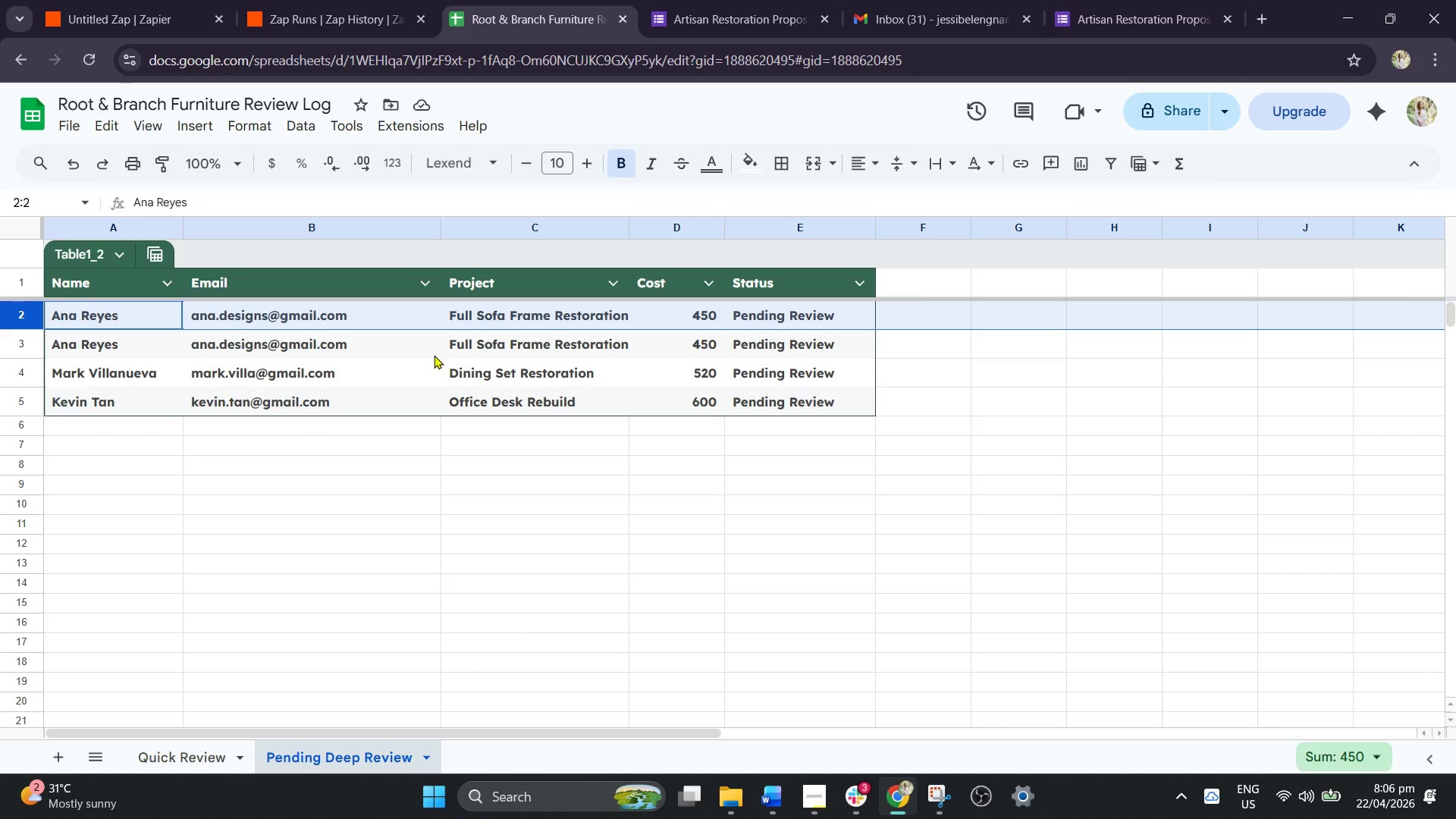 
wait(12.0)
 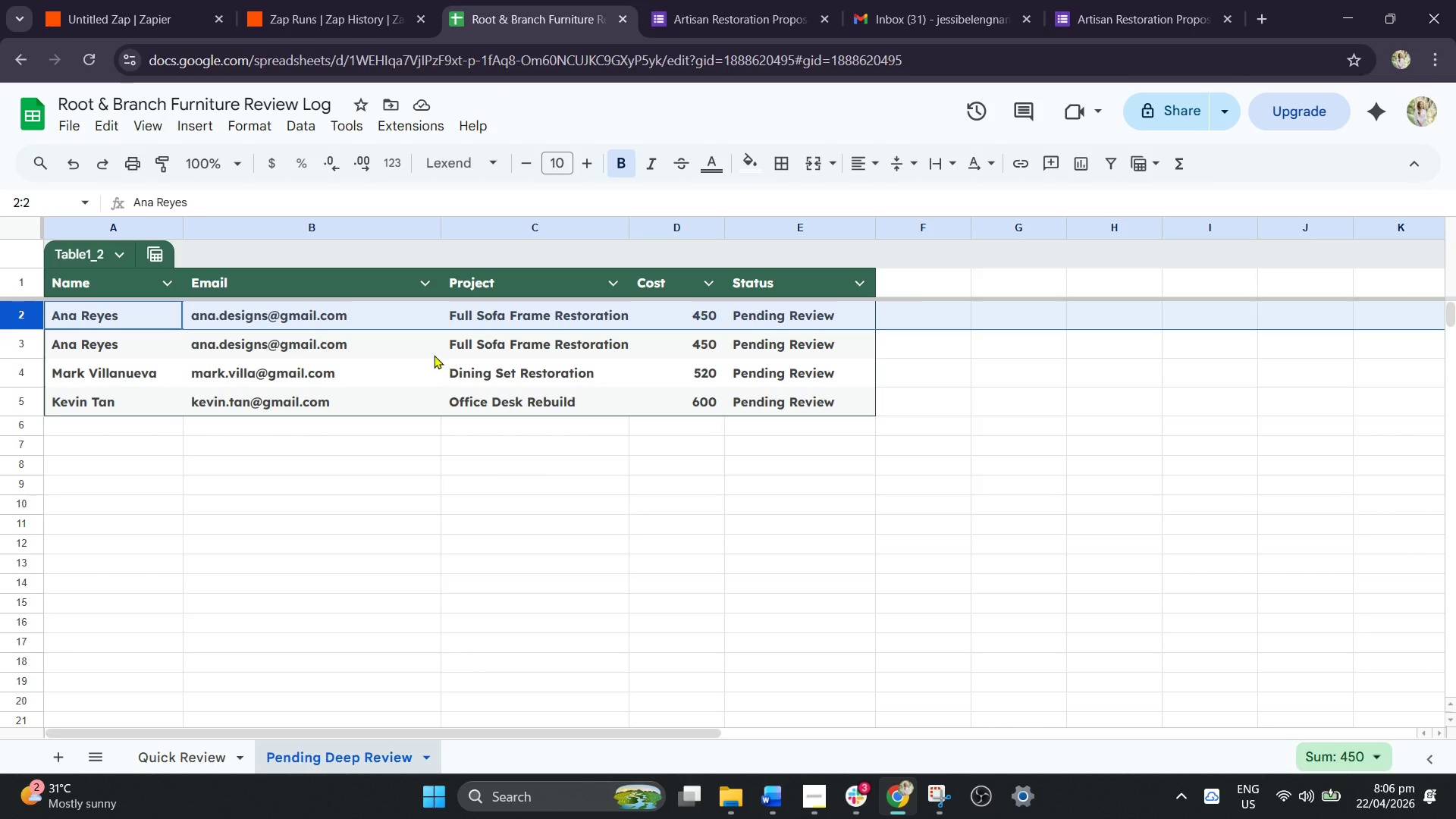 
key(PrintScreen)
 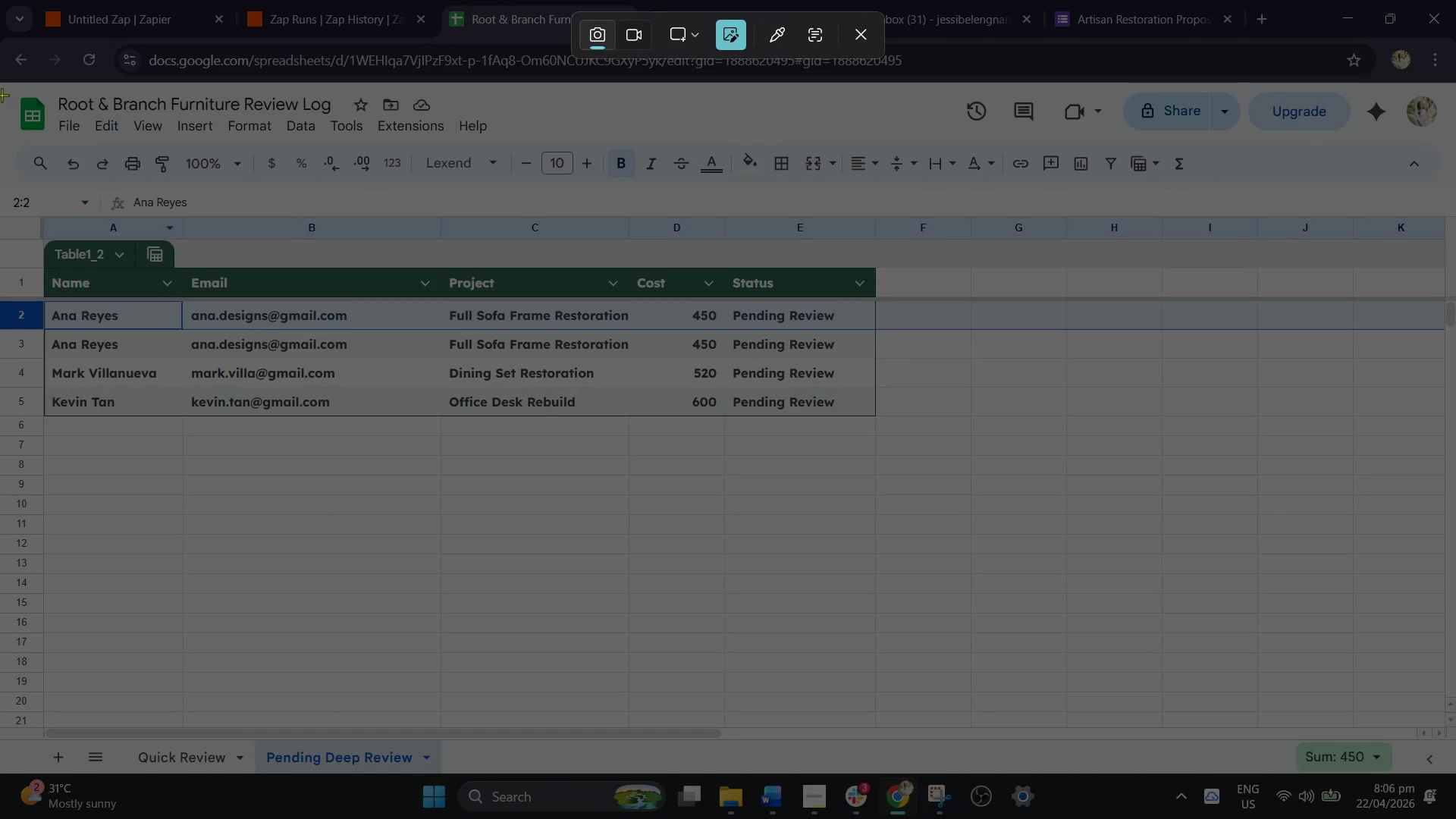 
left_click_drag(start_coordinate=[1, 86], to_coordinate=[1452, 770])
 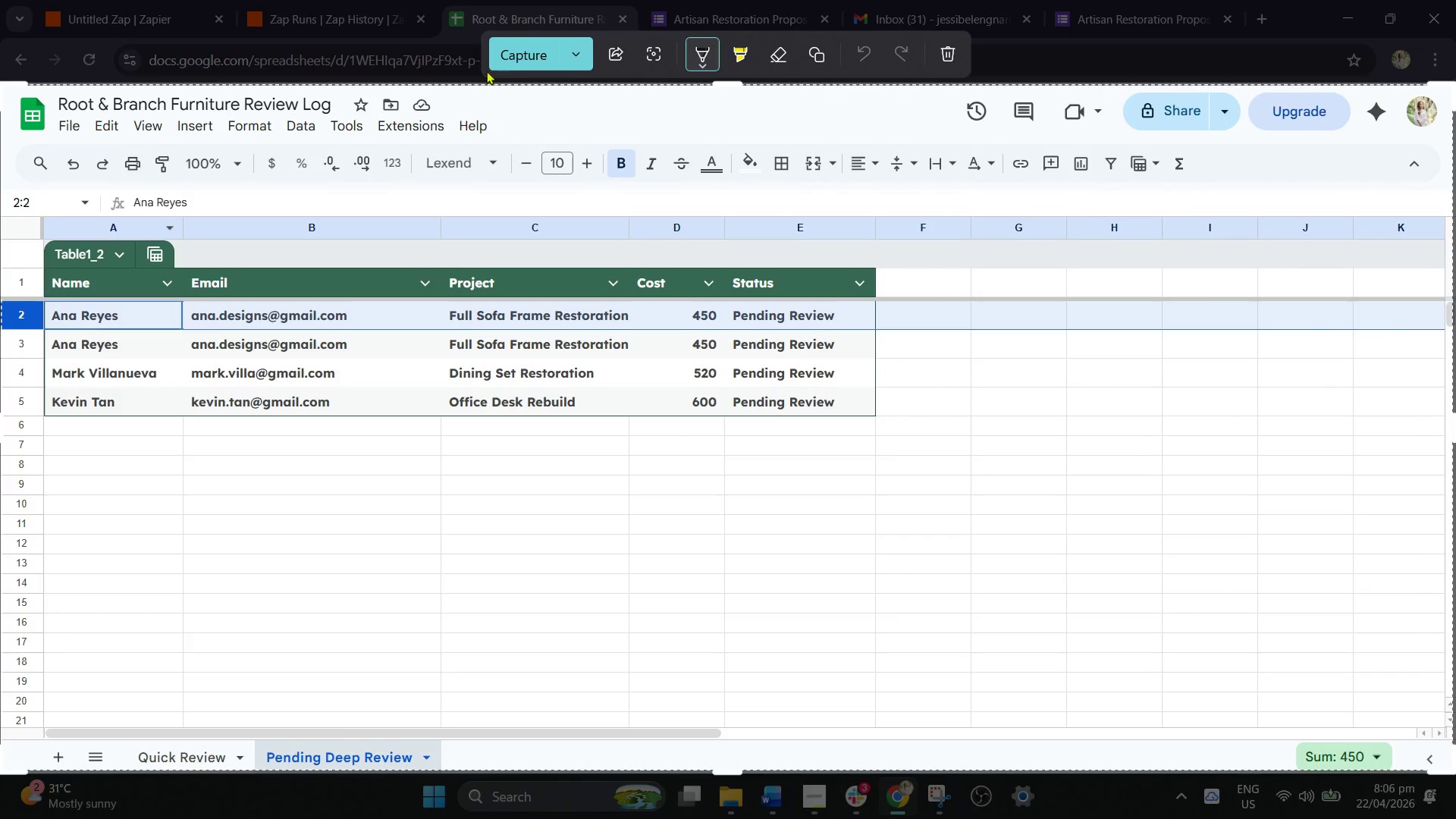 
left_click([494, 61])
 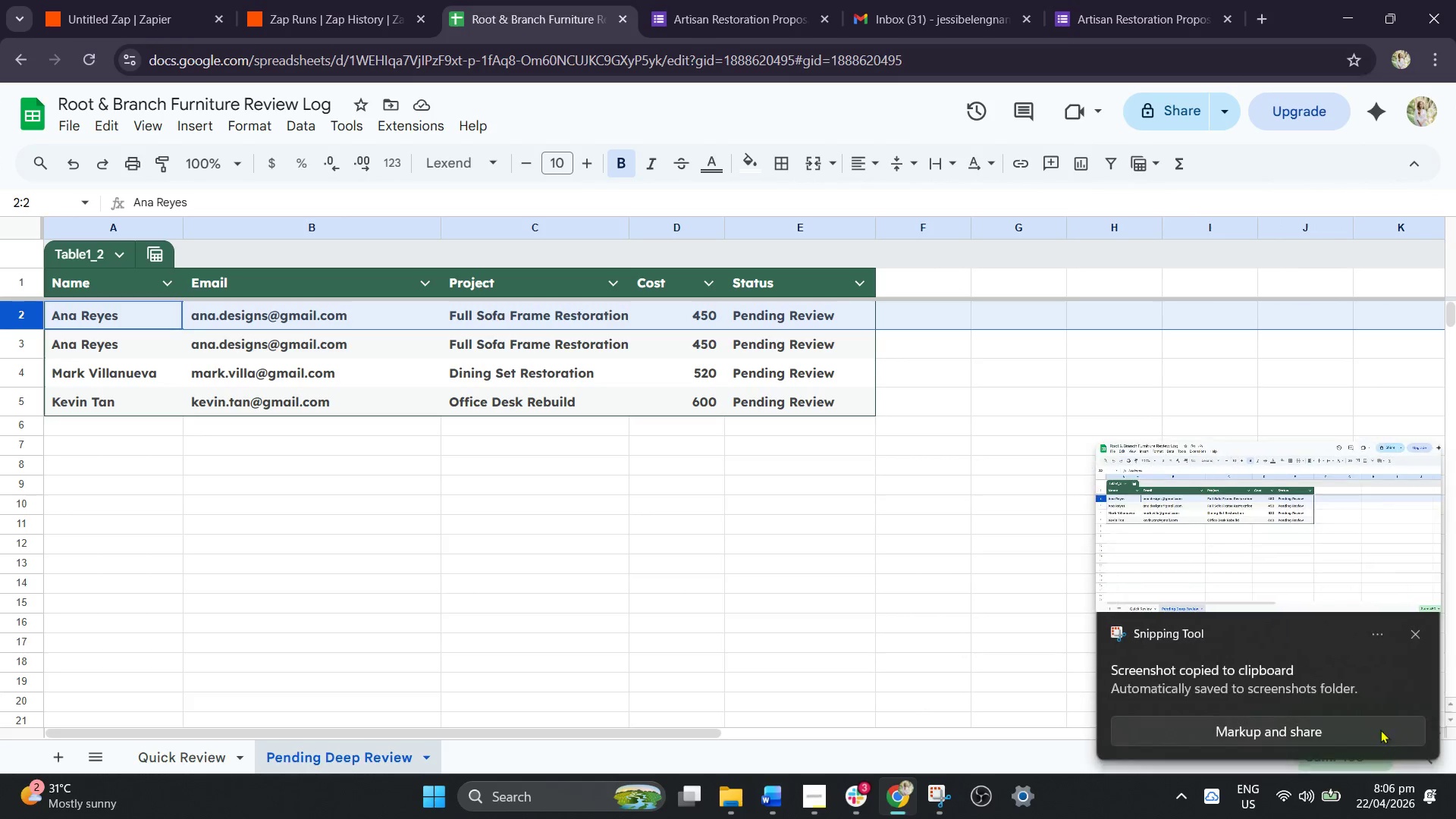 
left_click([1302, 727])
 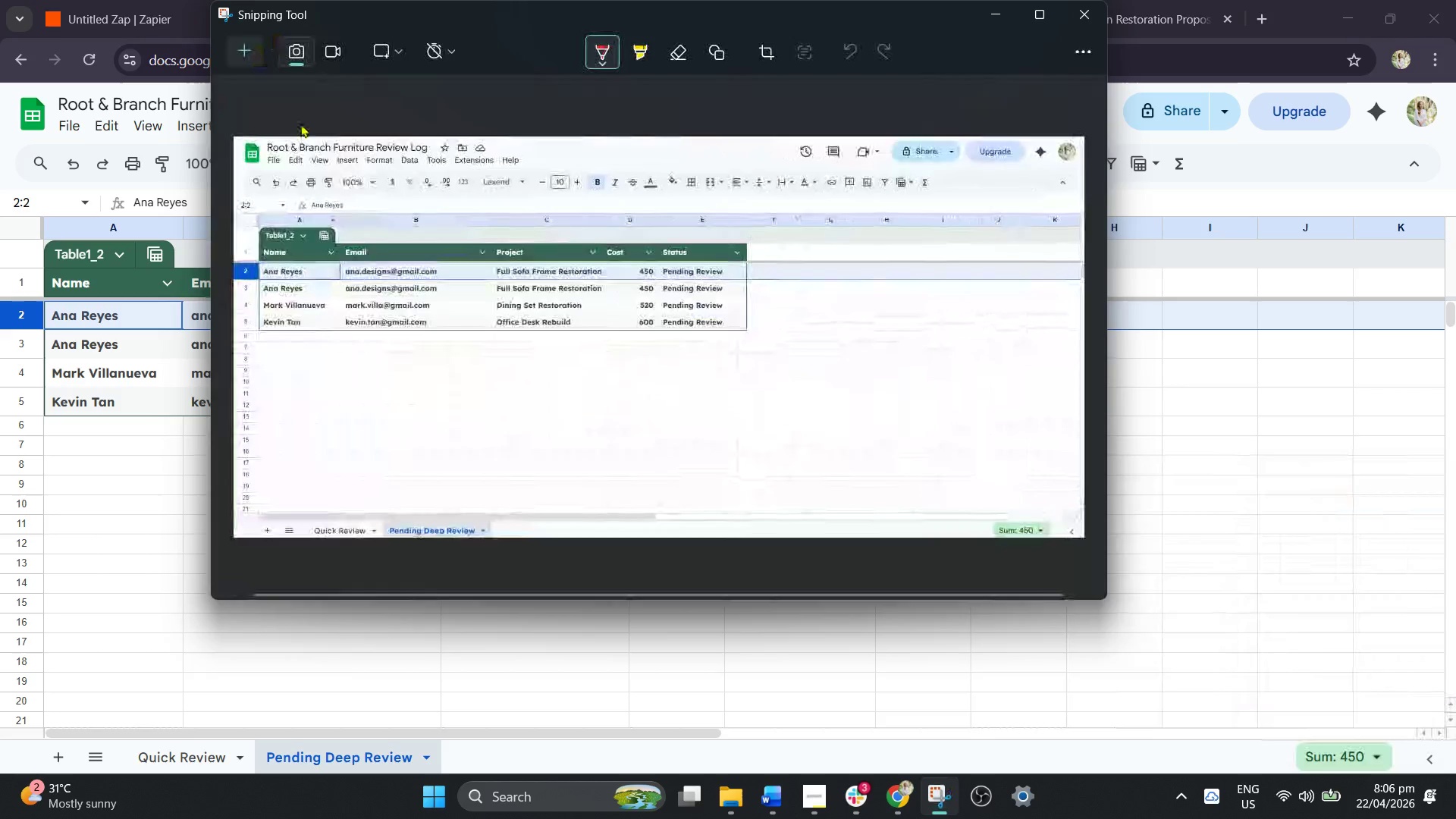 
right_click([318, 164])
 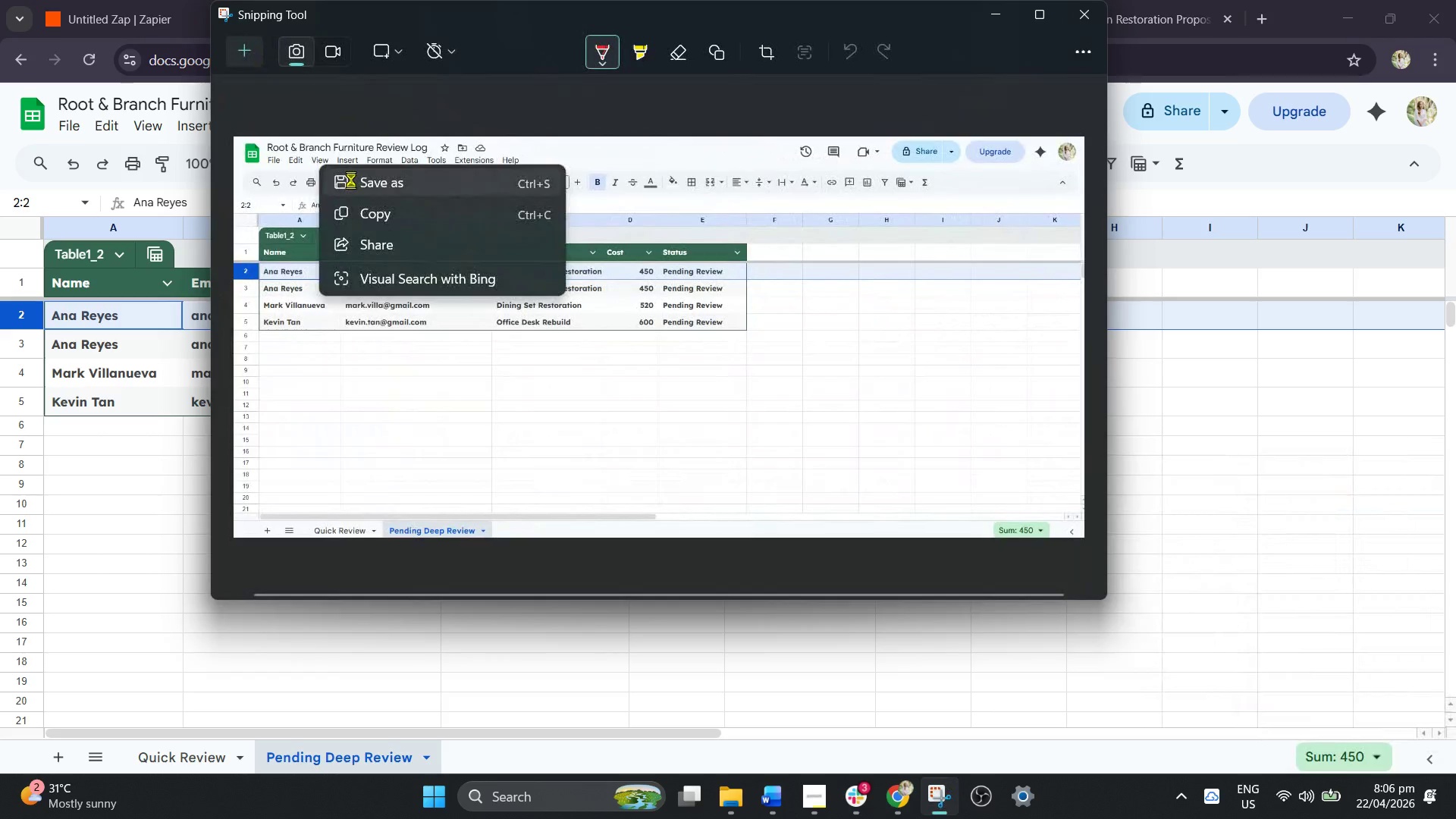 
left_click([367, 182])
 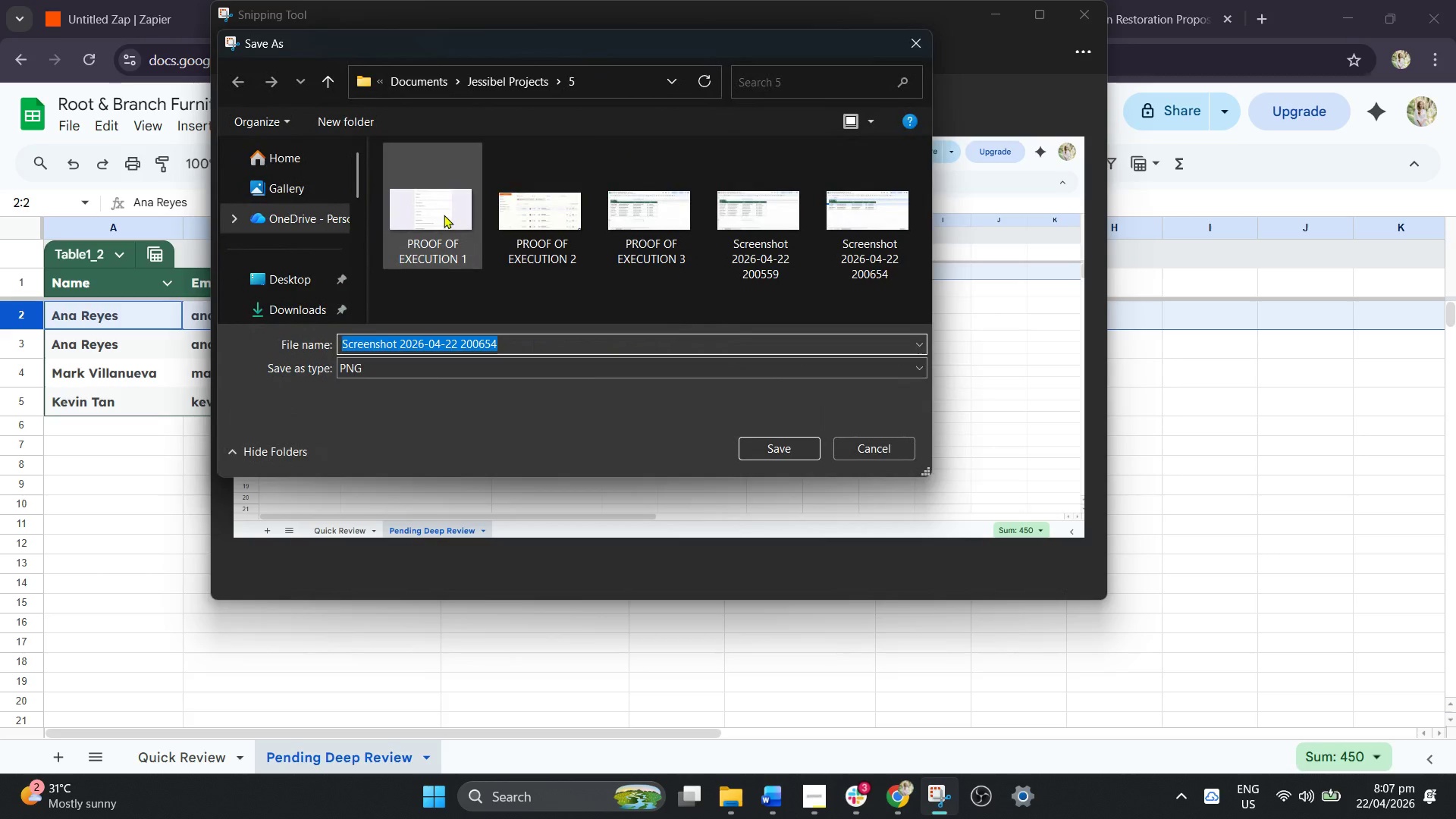 
wait(5.08)
 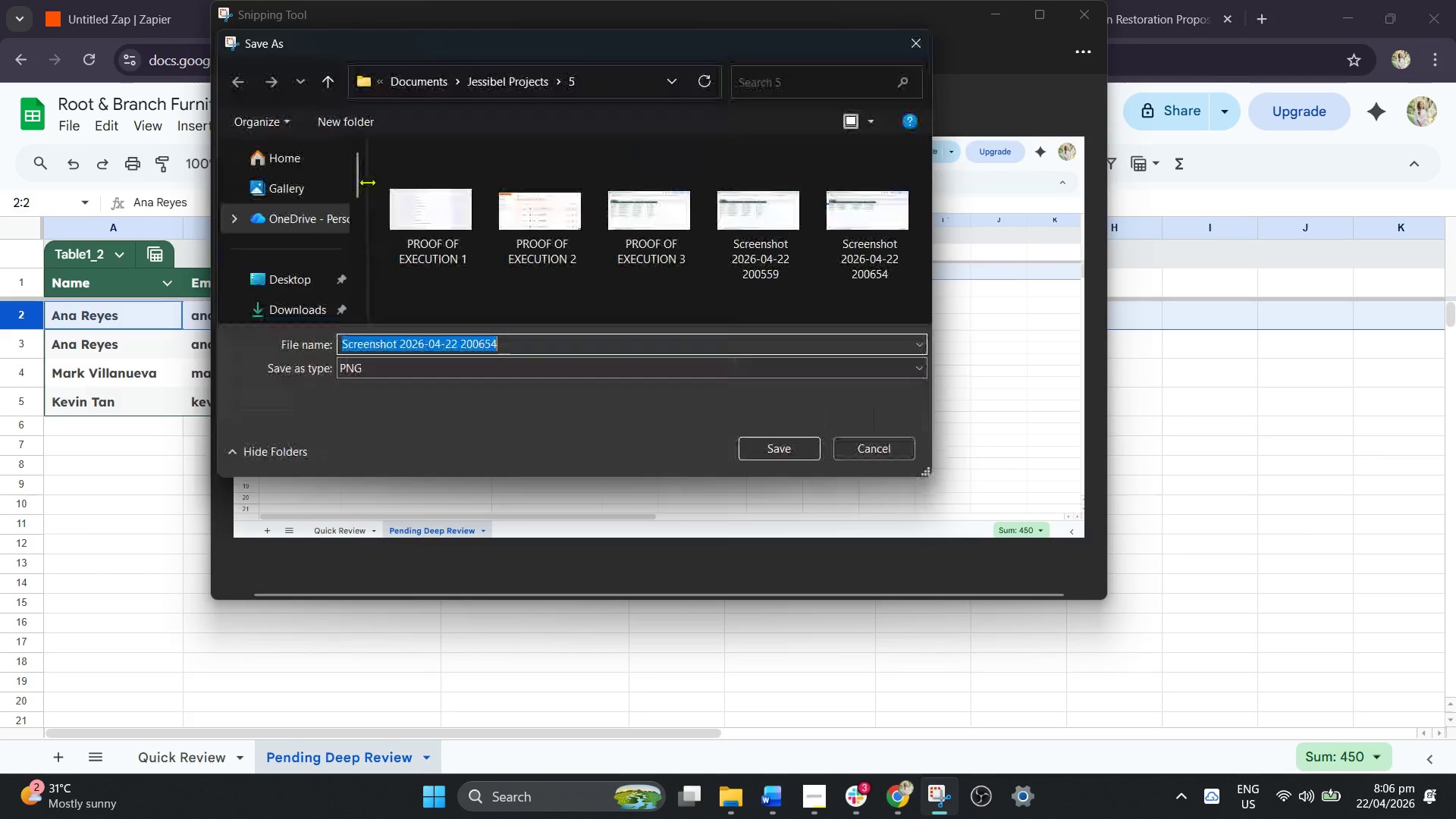 
left_click([673, 225])
 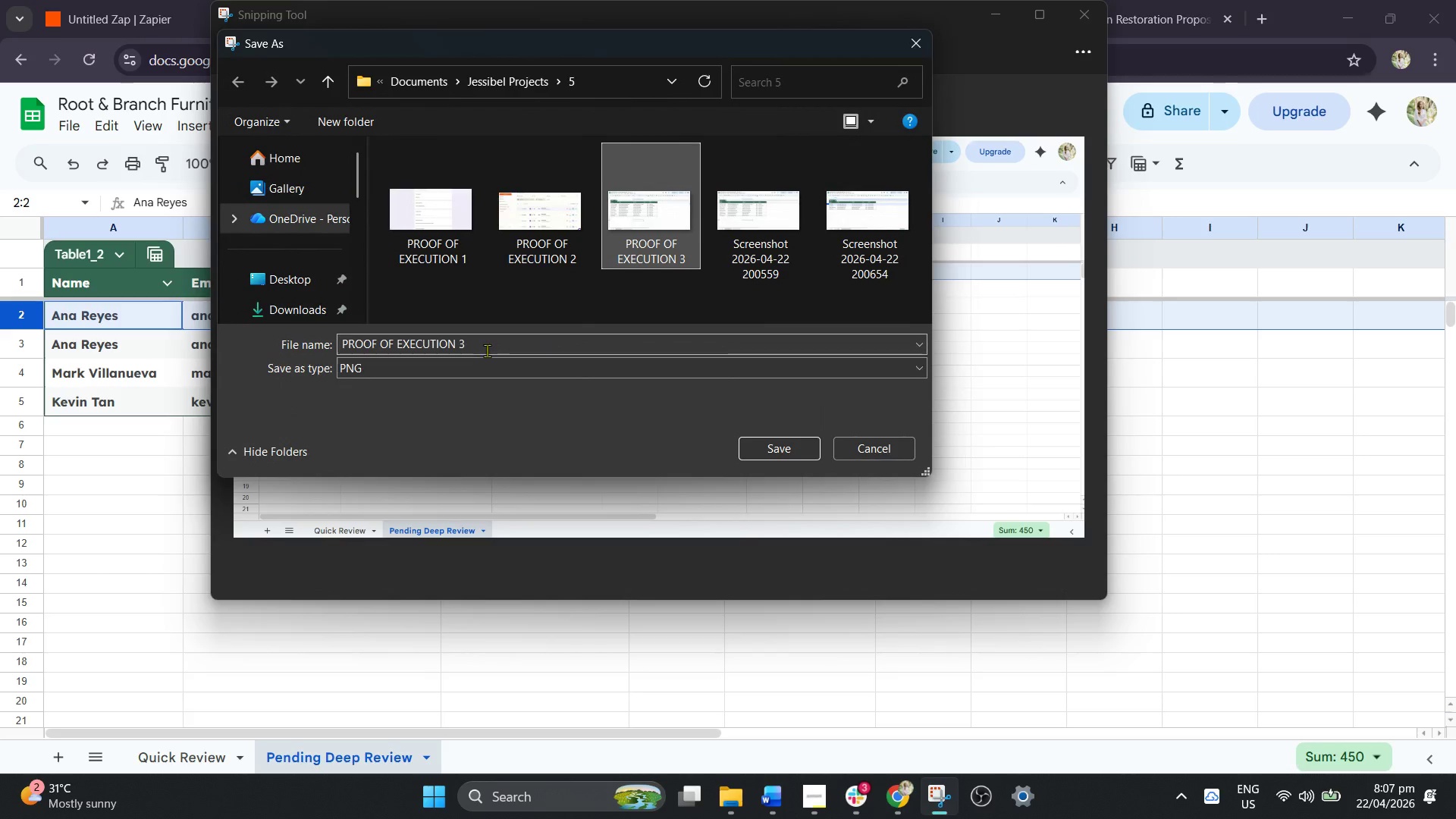 
left_click([487, 350])
 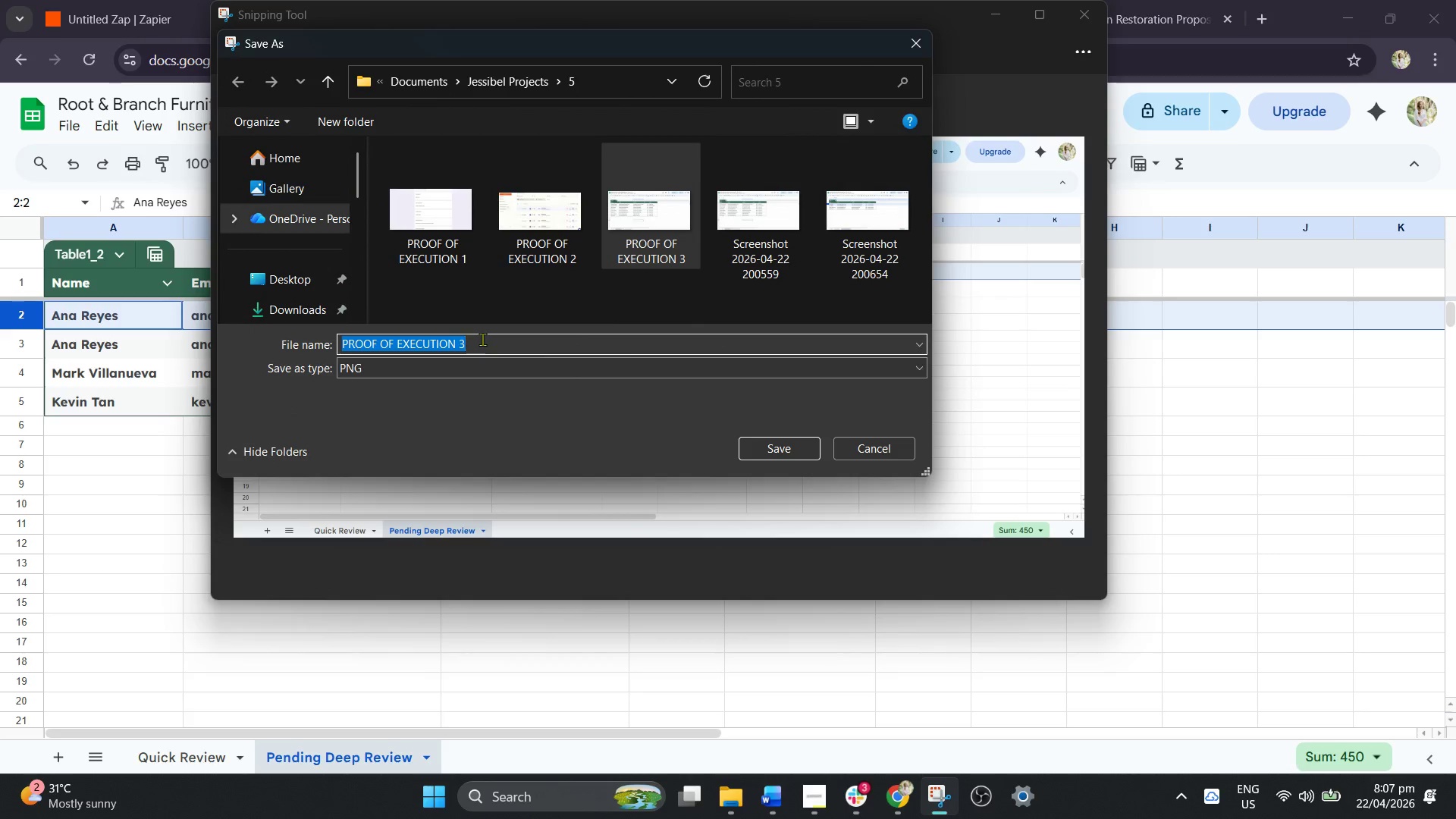 
left_click([482, 339])
 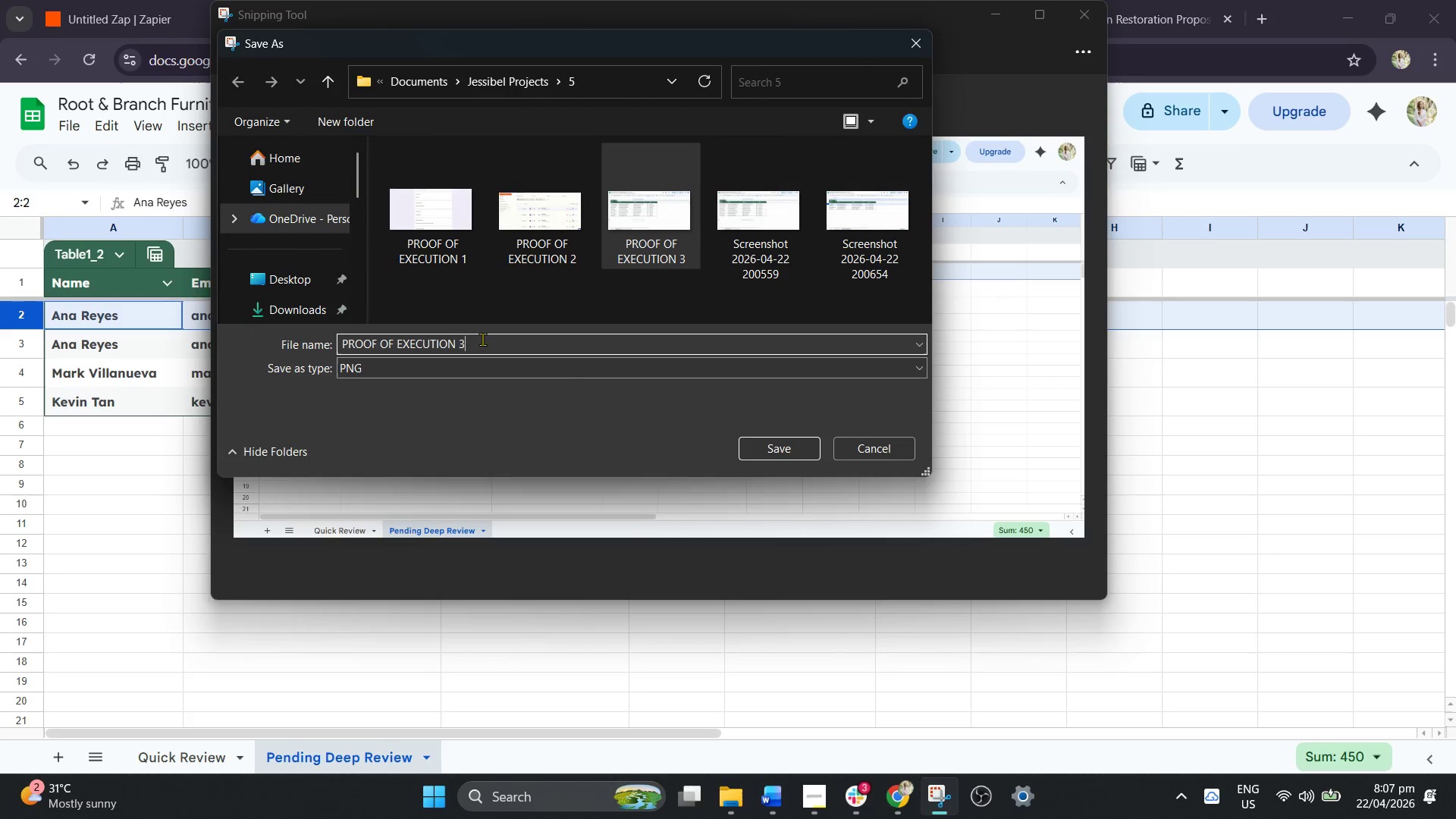 
left_click([482, 339])
 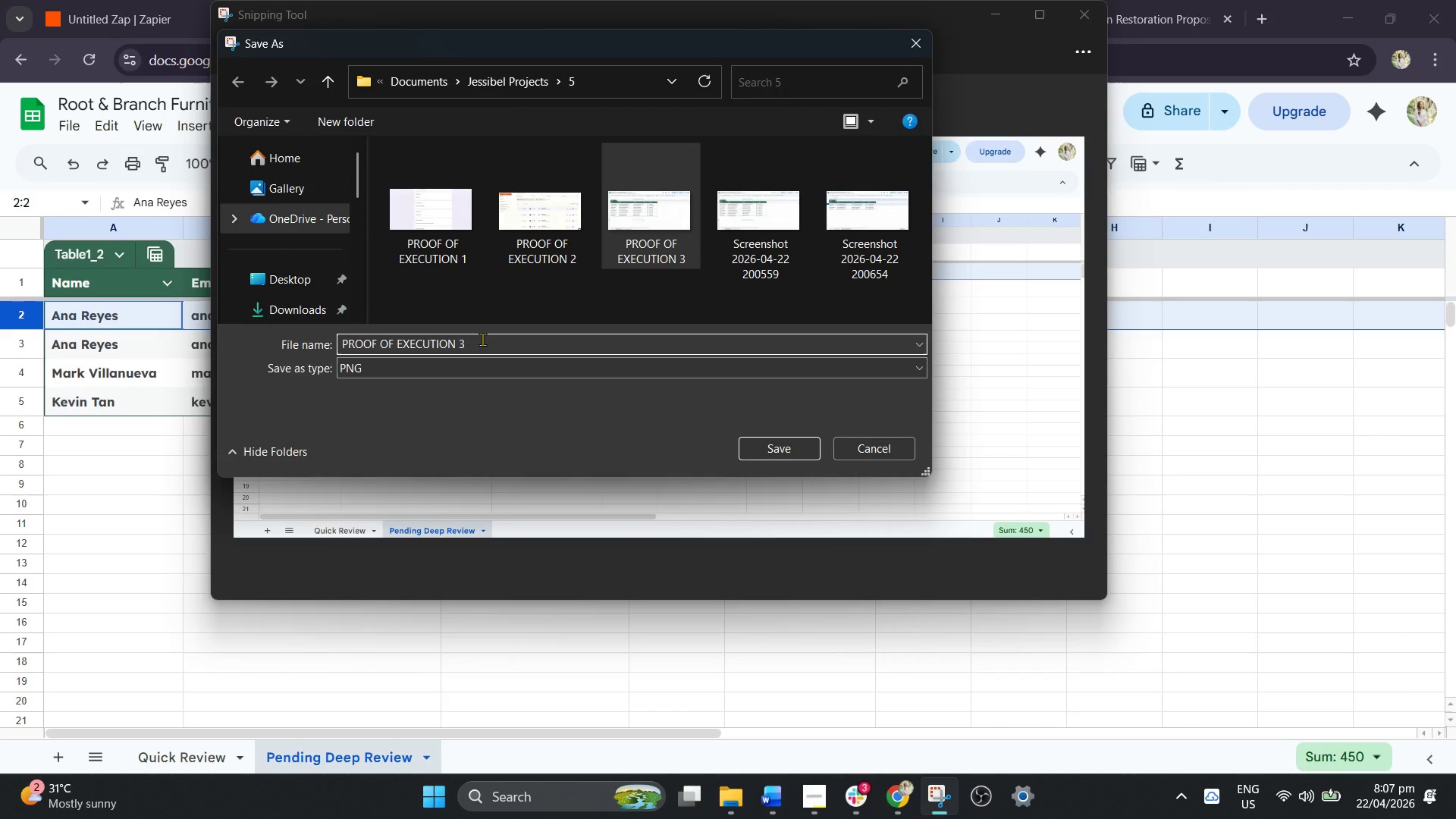 
key(Backspace)
 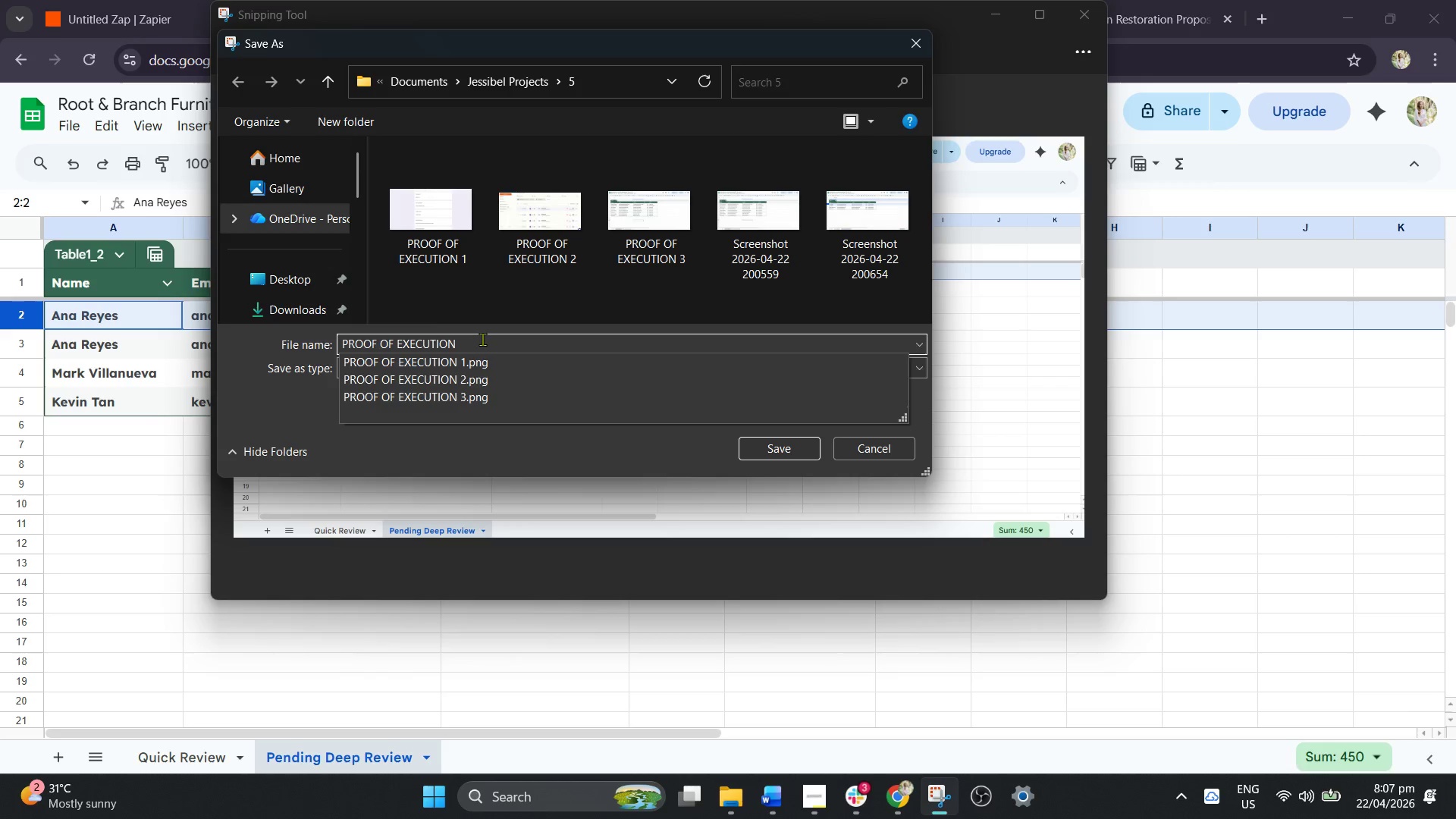 
key(4)
 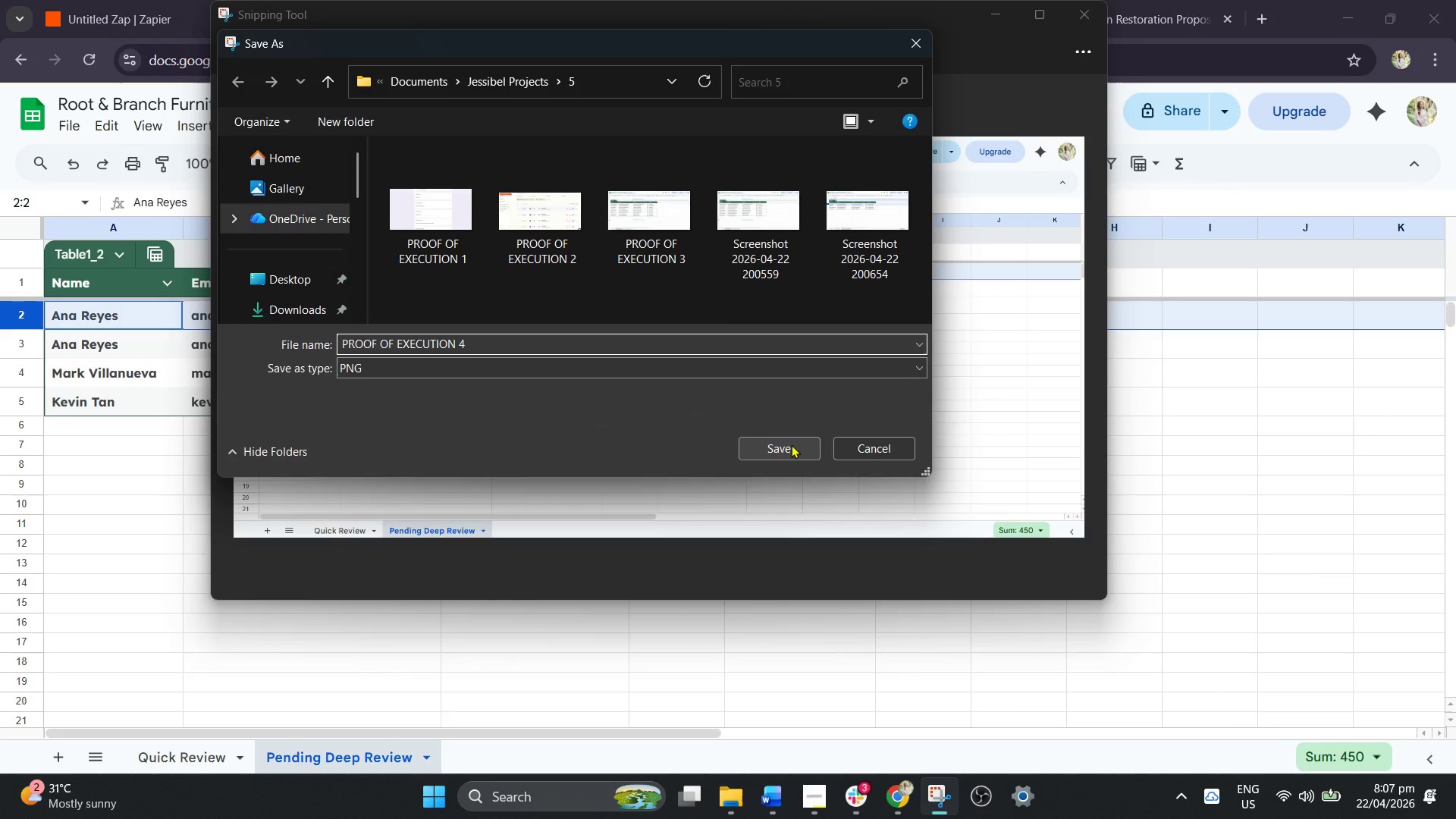 
left_click([791, 444])
 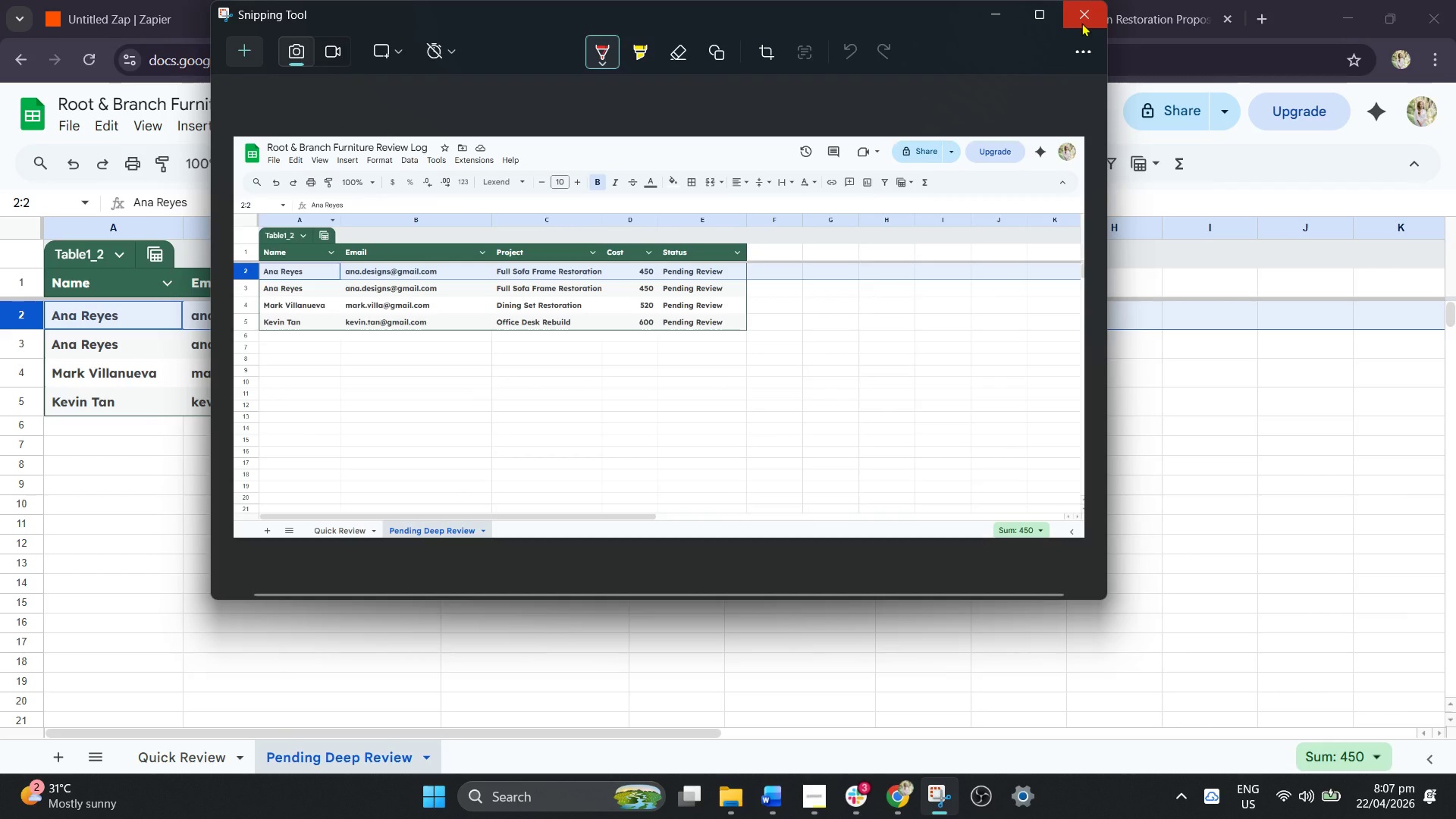 
left_click([1081, 23])
 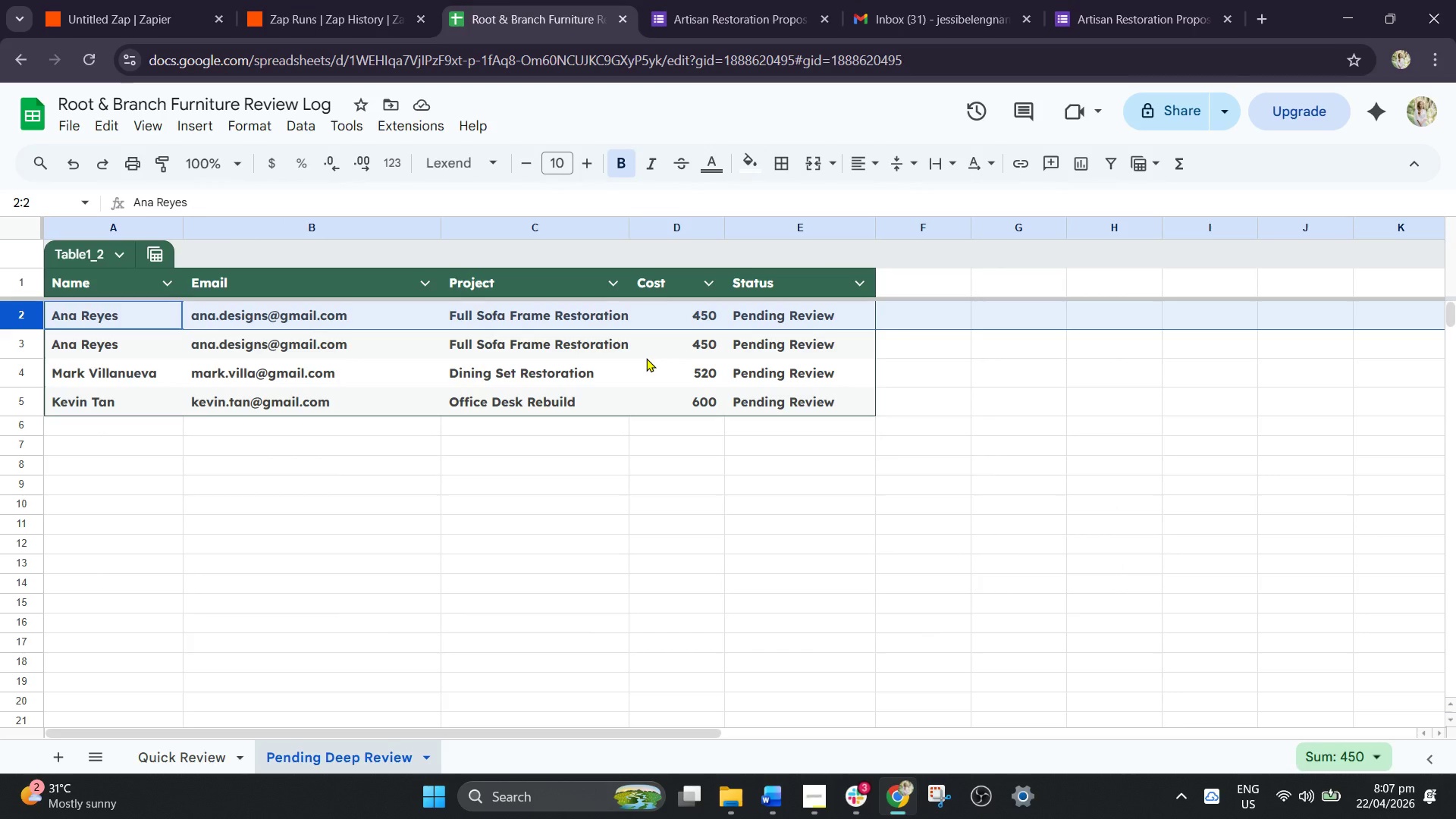 
wait(9.53)
 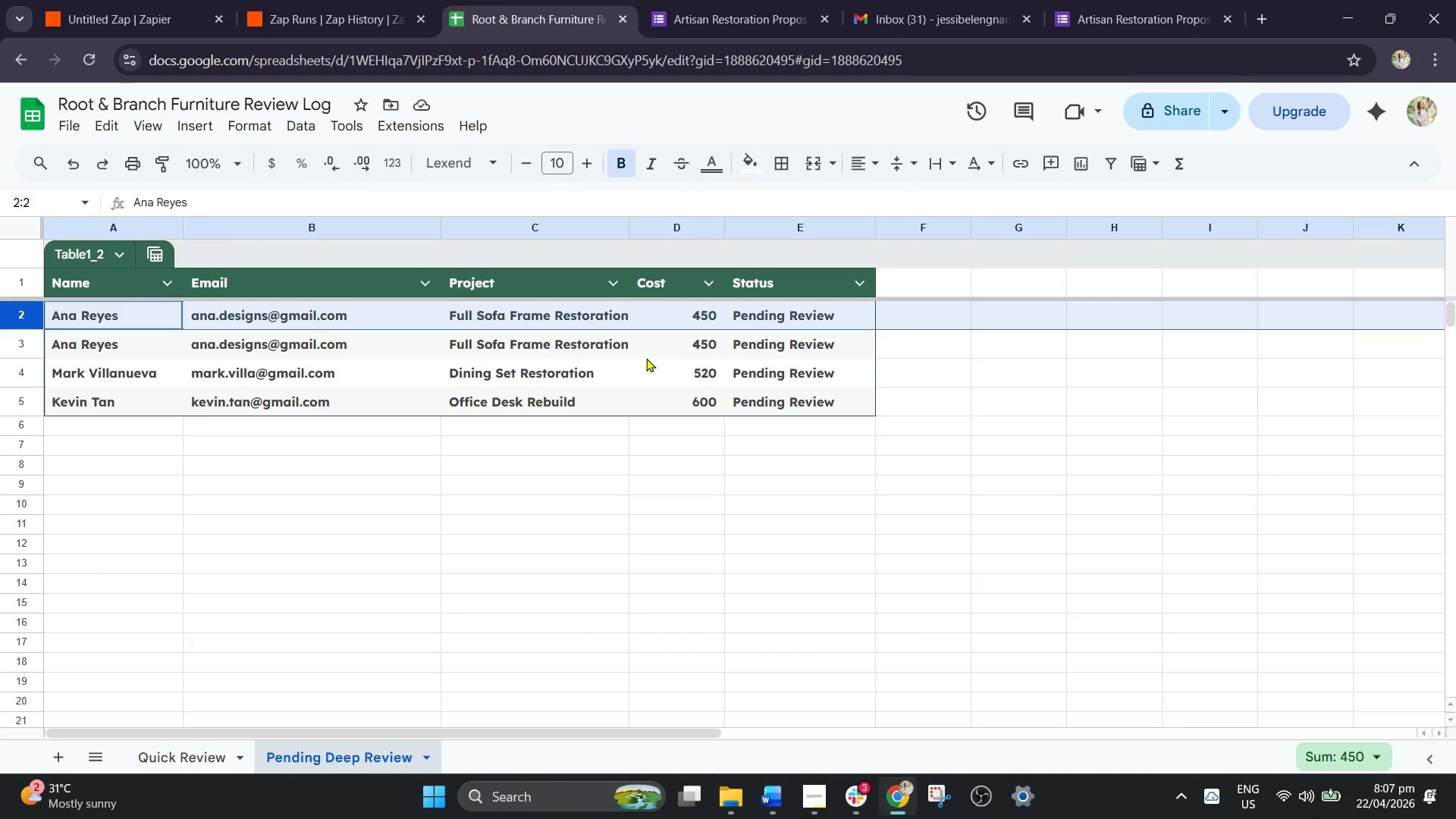 
left_click([867, 795])
 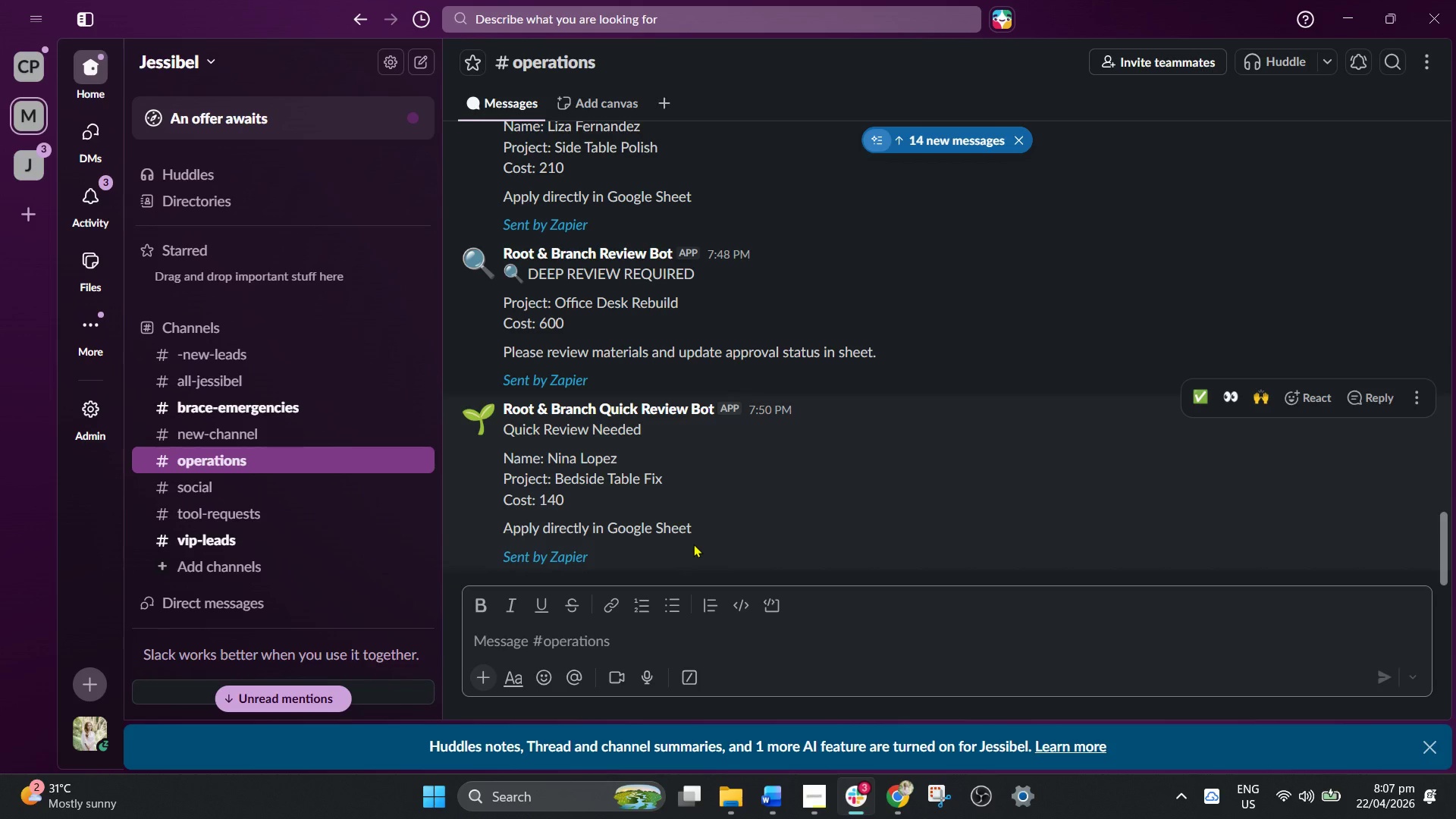 
wait(11.36)
 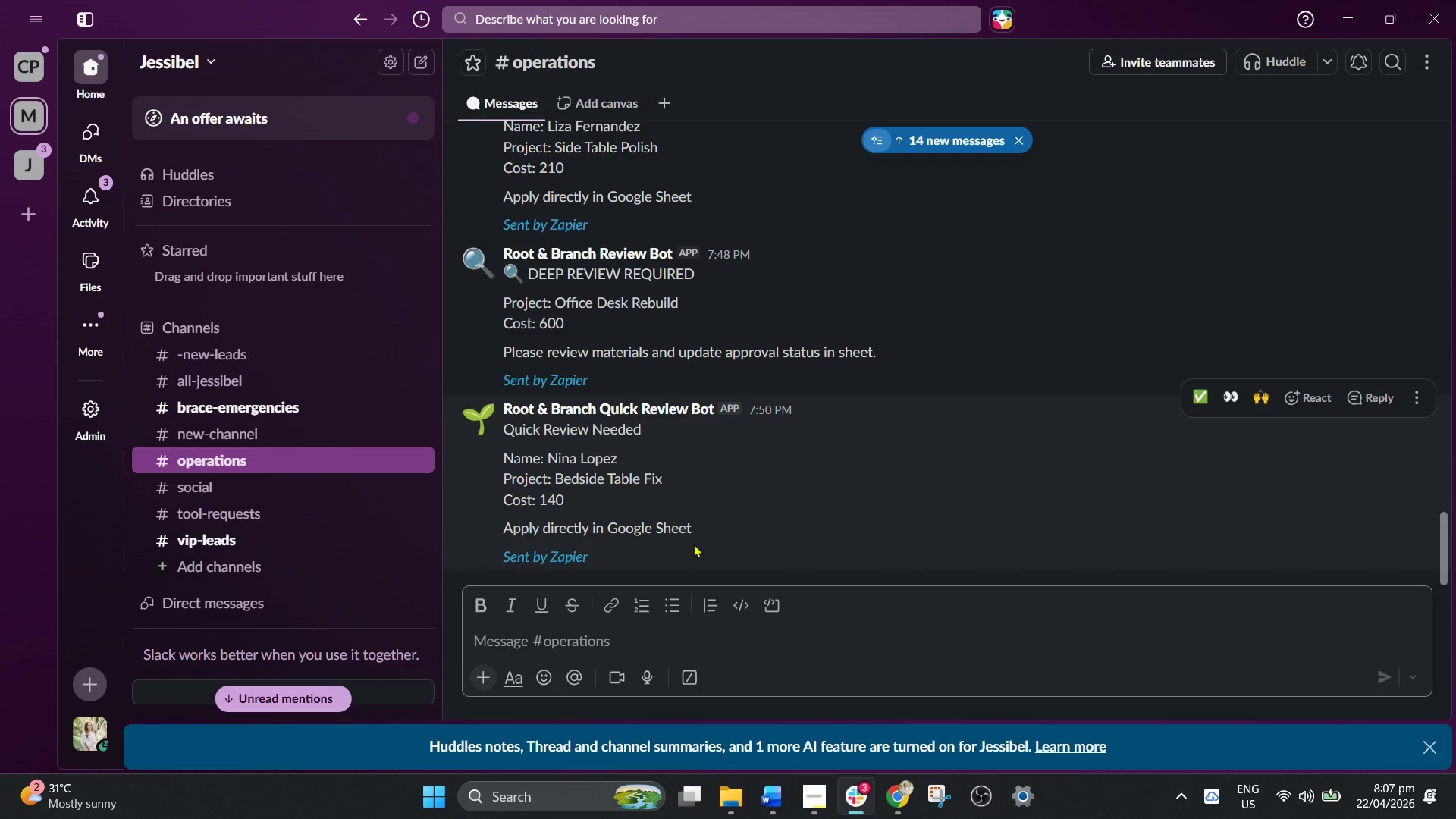 
scroll: coordinate [953, 485], scroll_direction: down, amount: 1.0
 